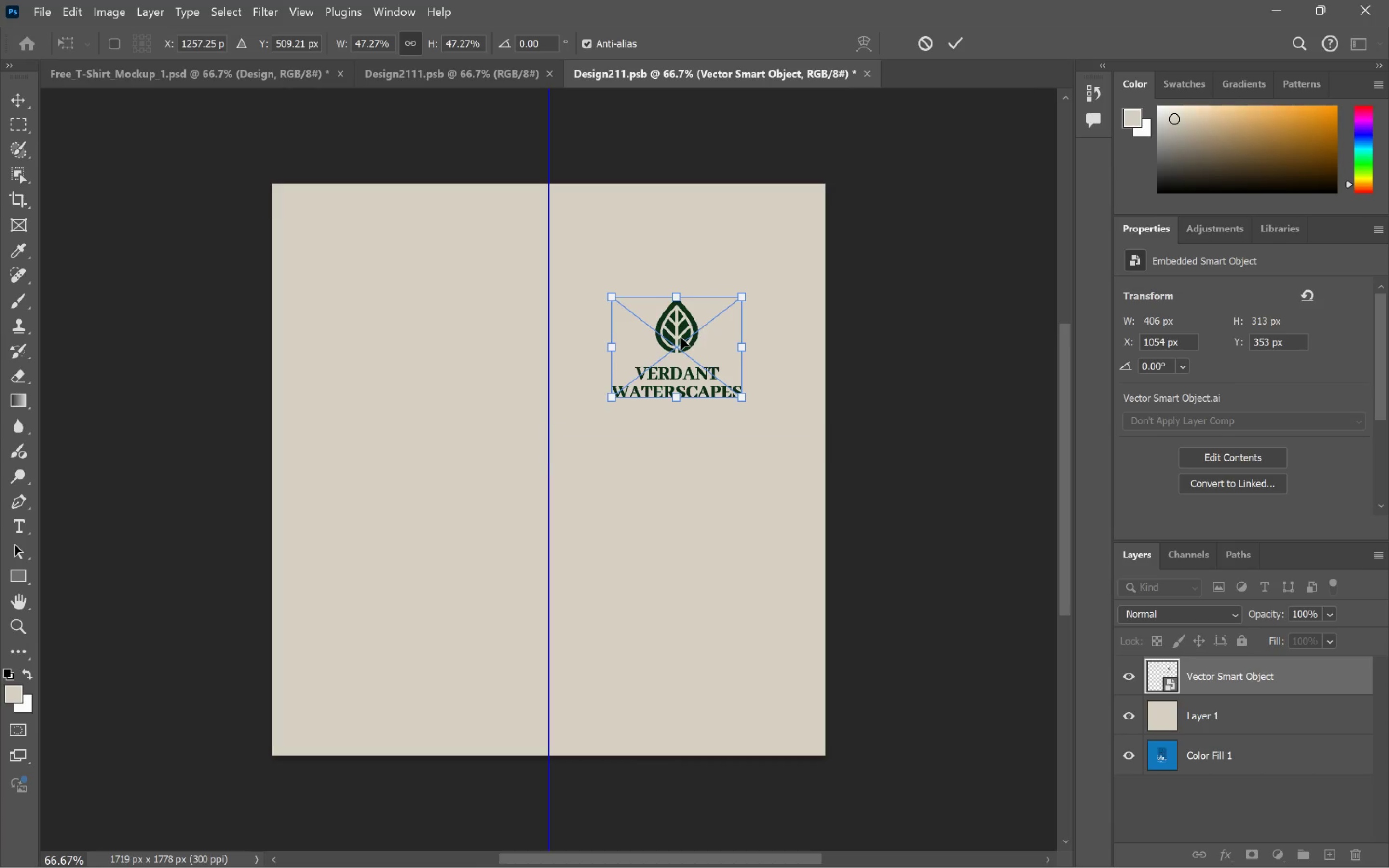 
double_click([681, 337])
 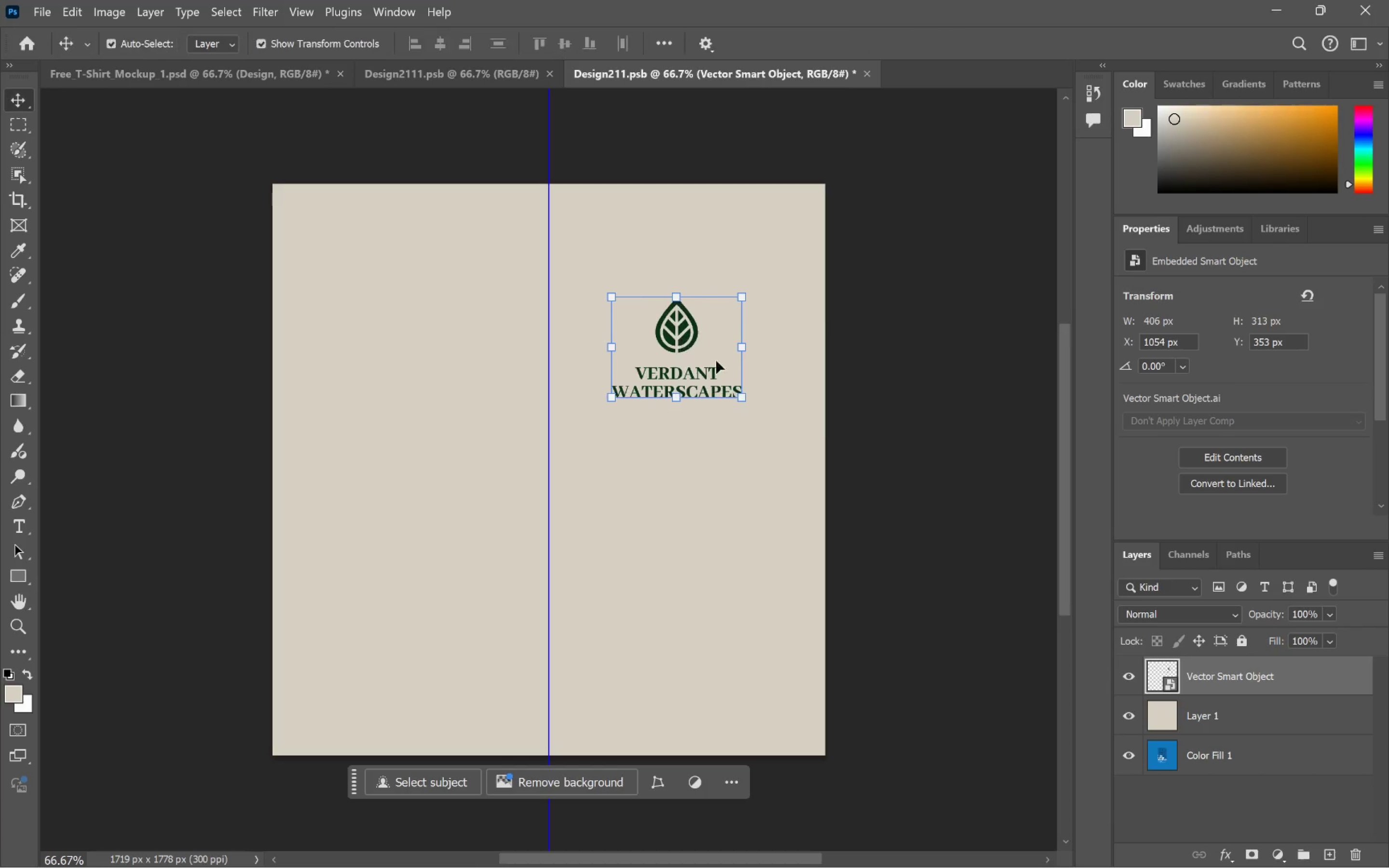 
key(Control+S)
 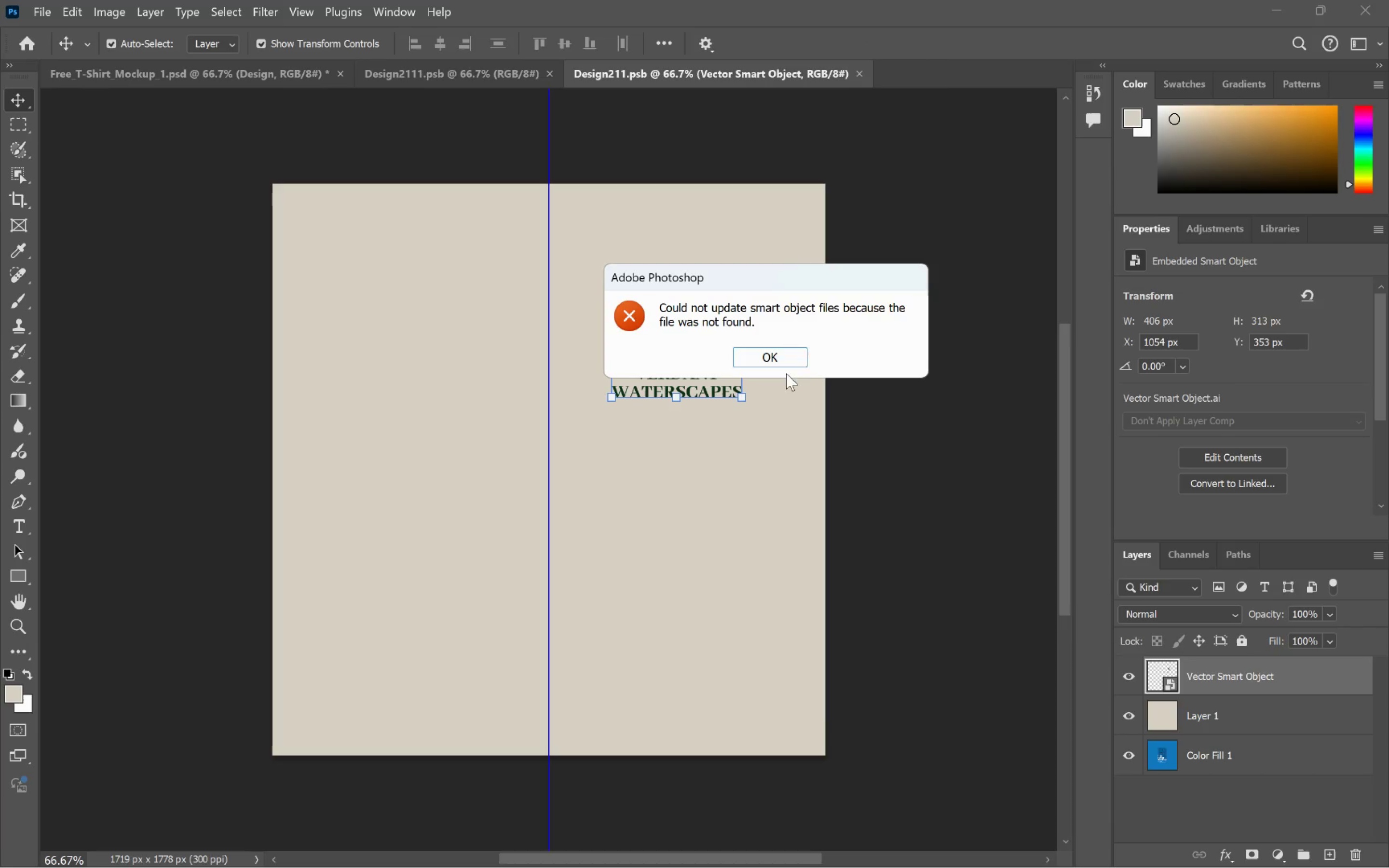 
left_click([775, 350])
 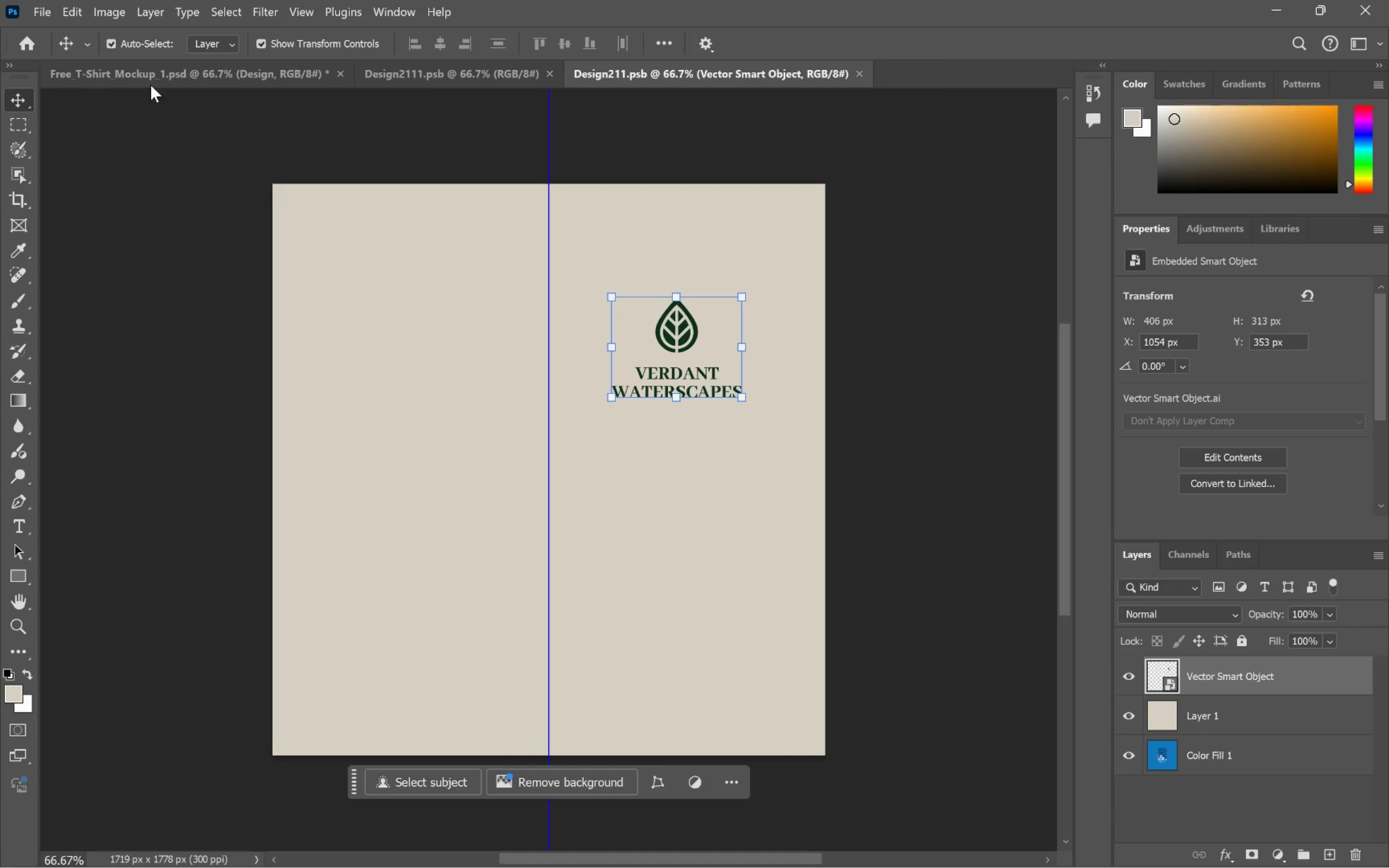 
left_click([152, 78])
 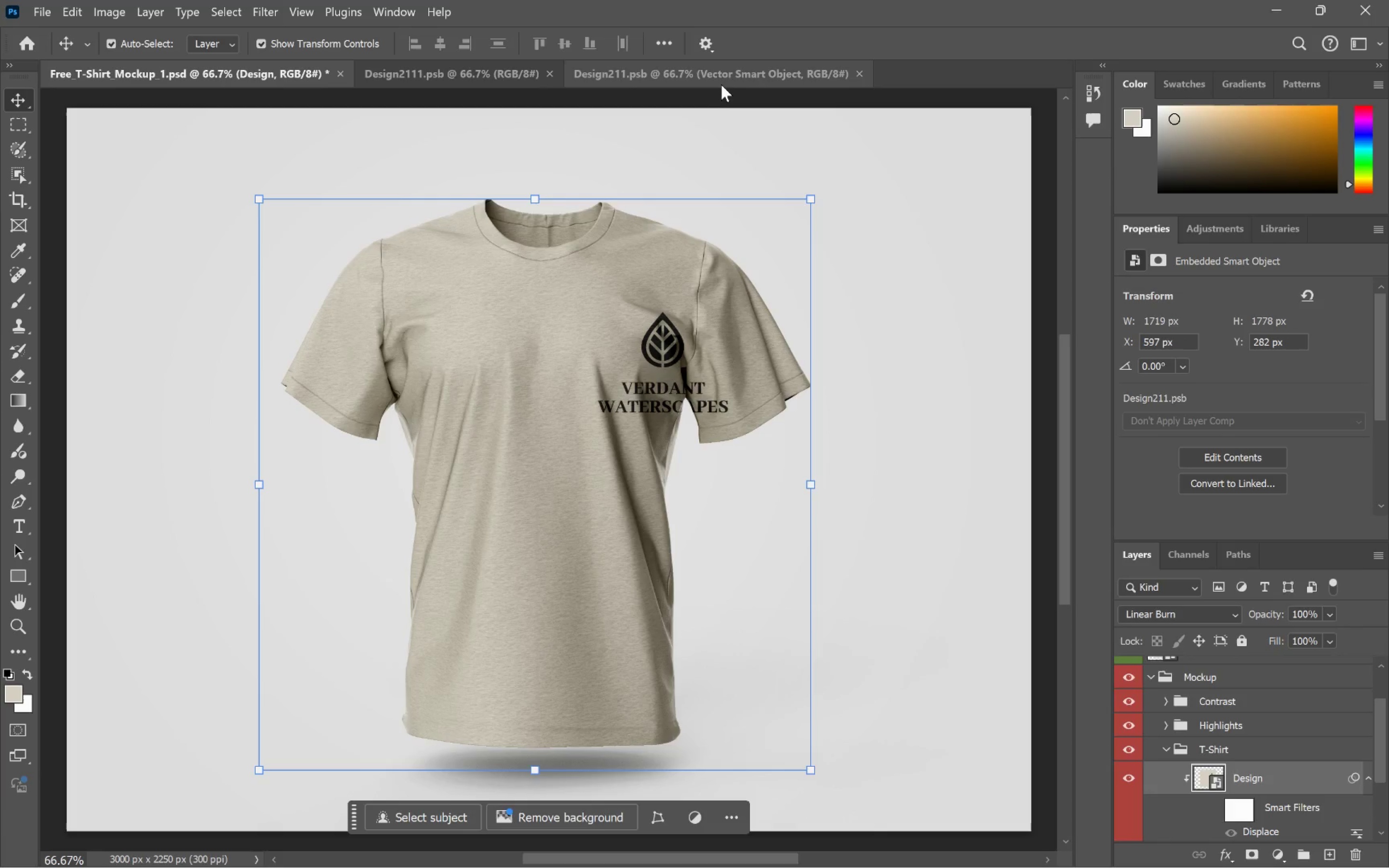 
wait(8.07)
 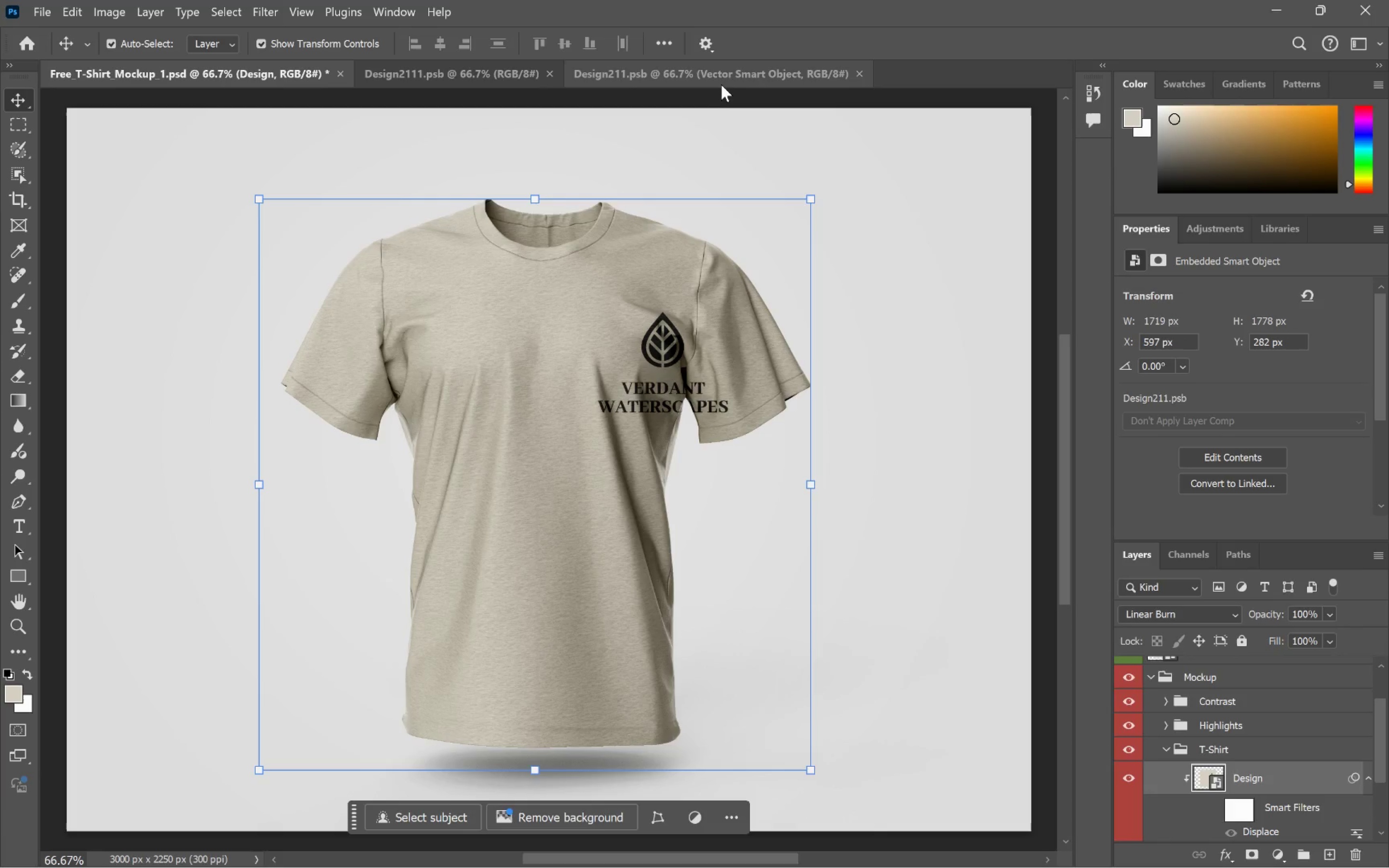 
left_click([725, 78])
 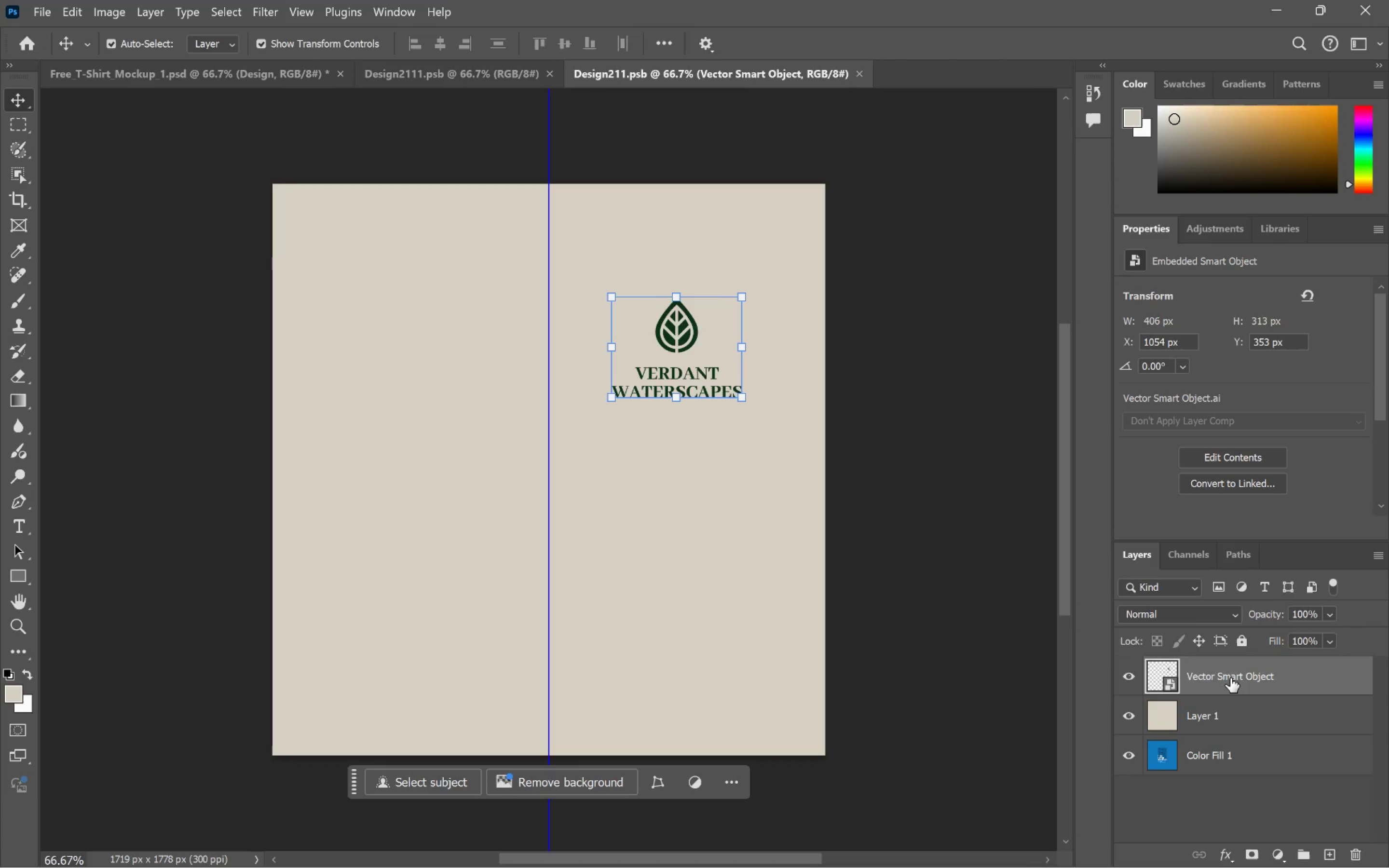 
key(Backspace)
 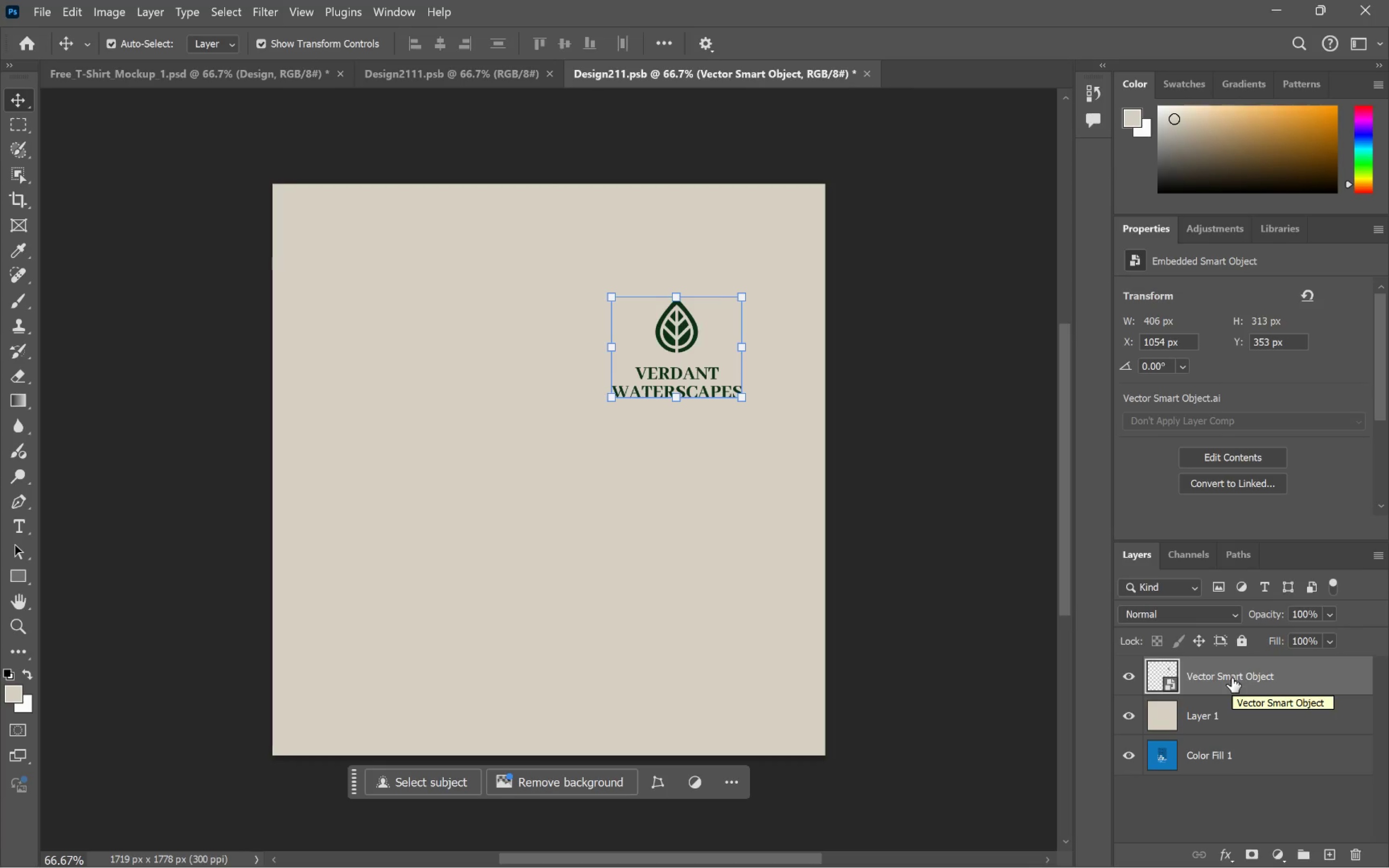 
left_click([1231, 678])
 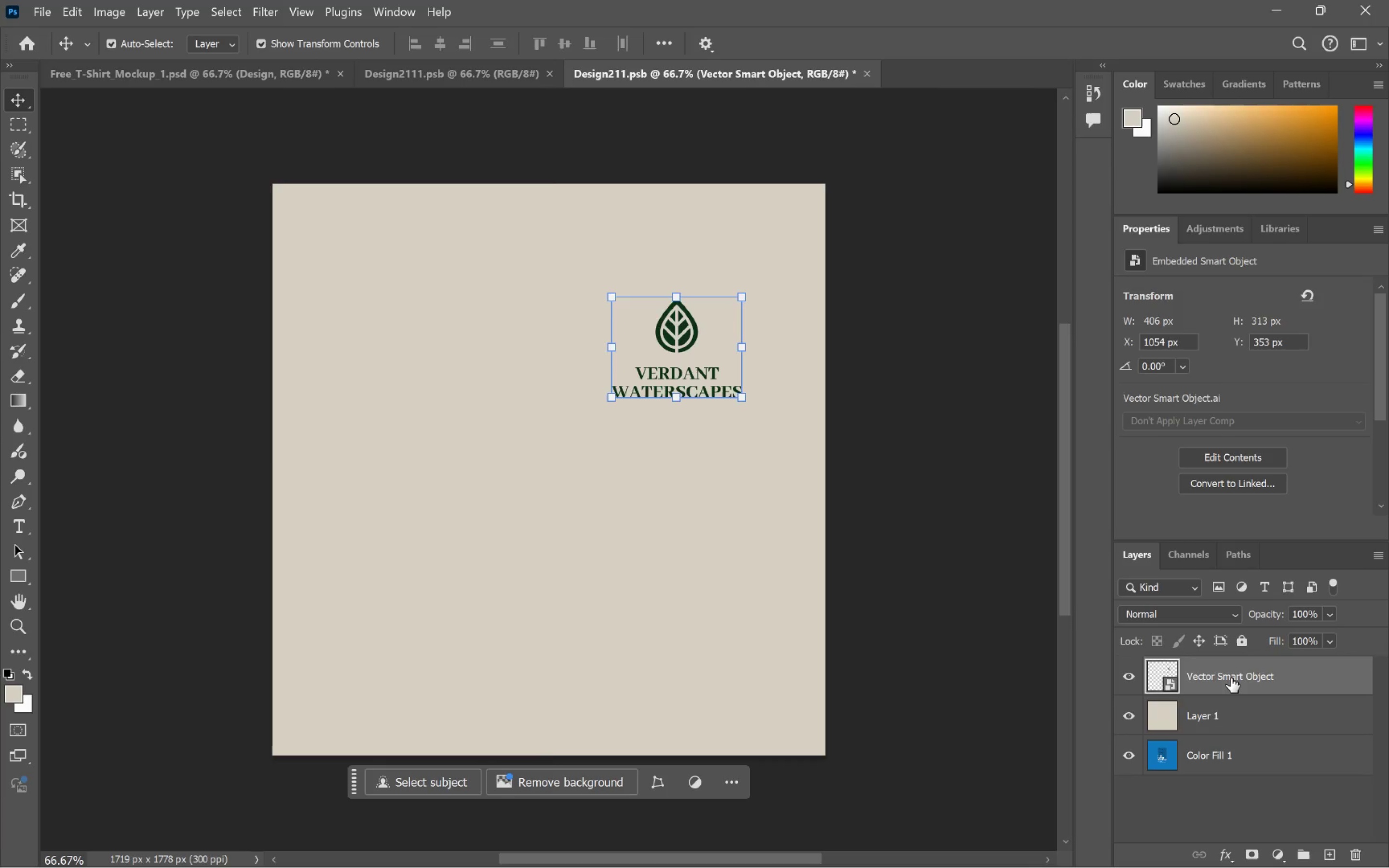 
key(Backspace)
 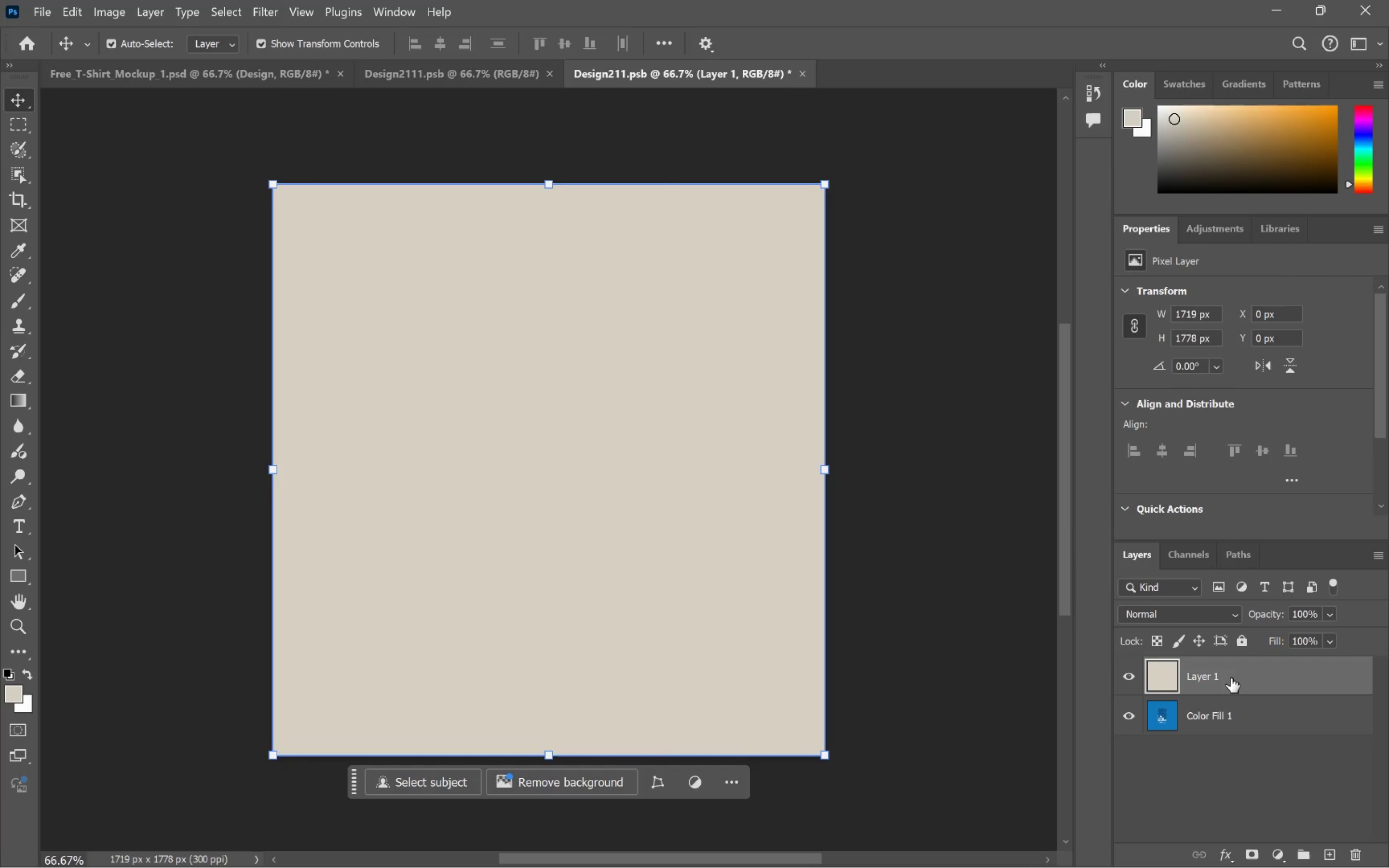 
key(Alt+AltLeft)
 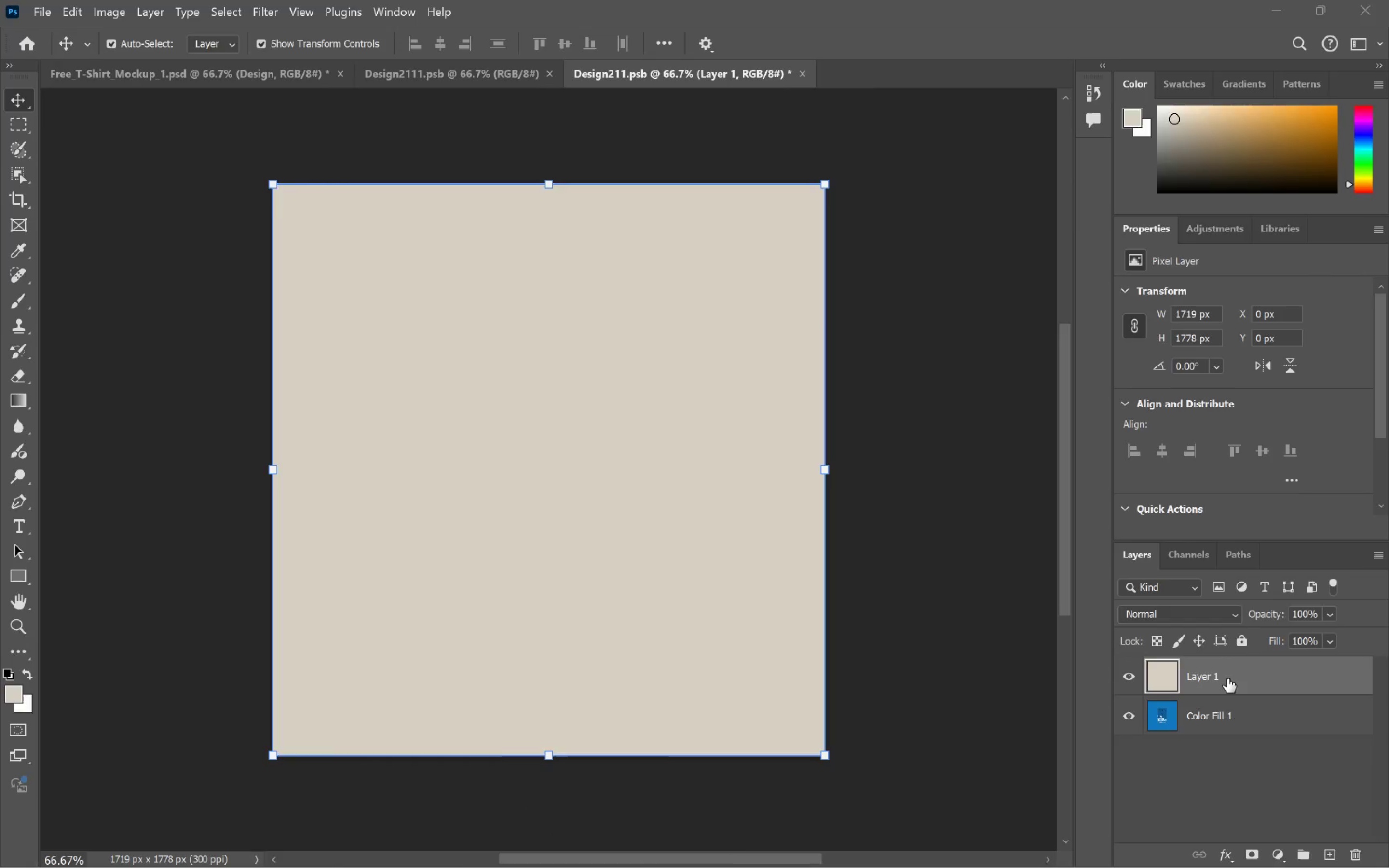 
key(Alt+Tab)
 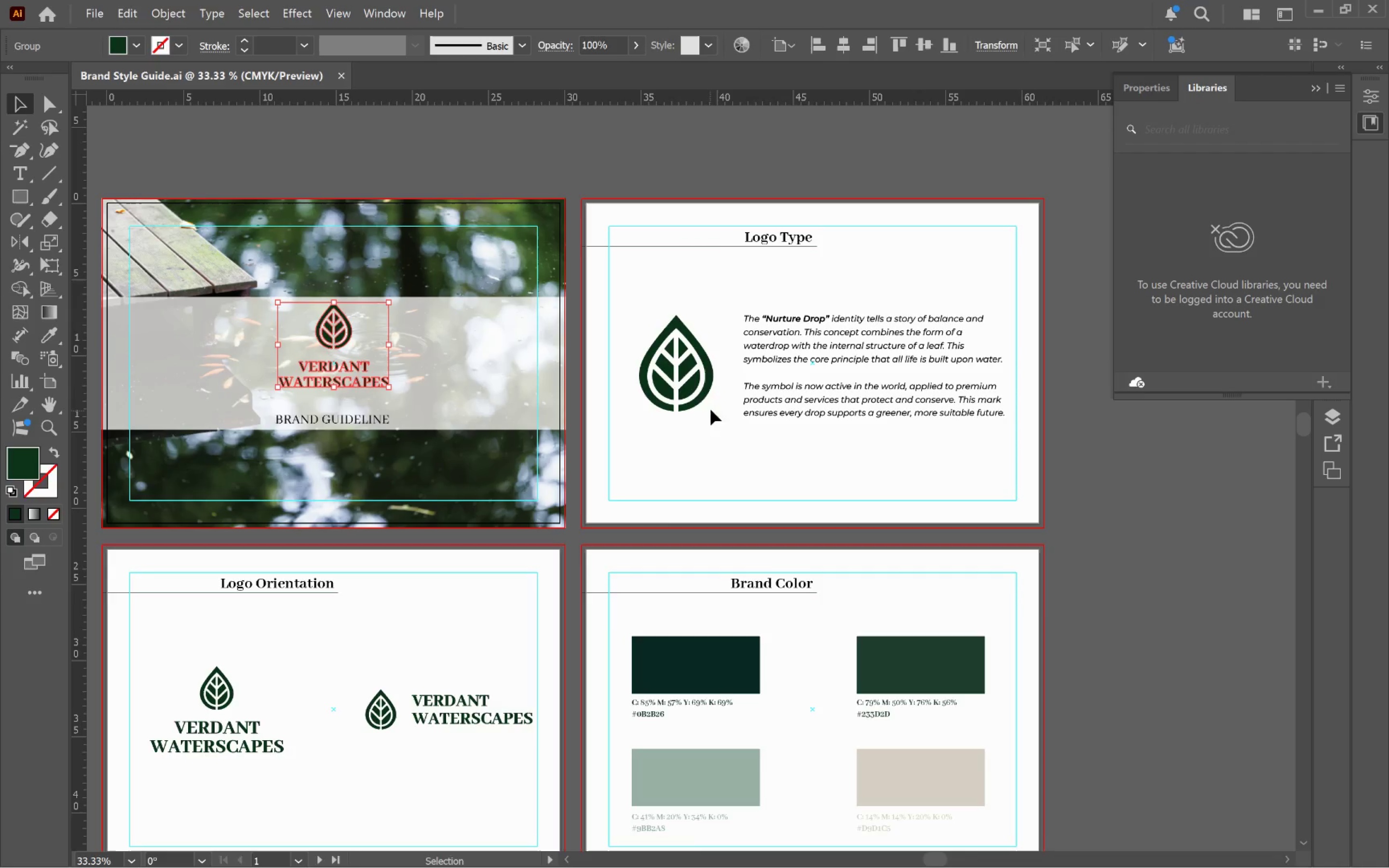 
left_click([688, 385])
 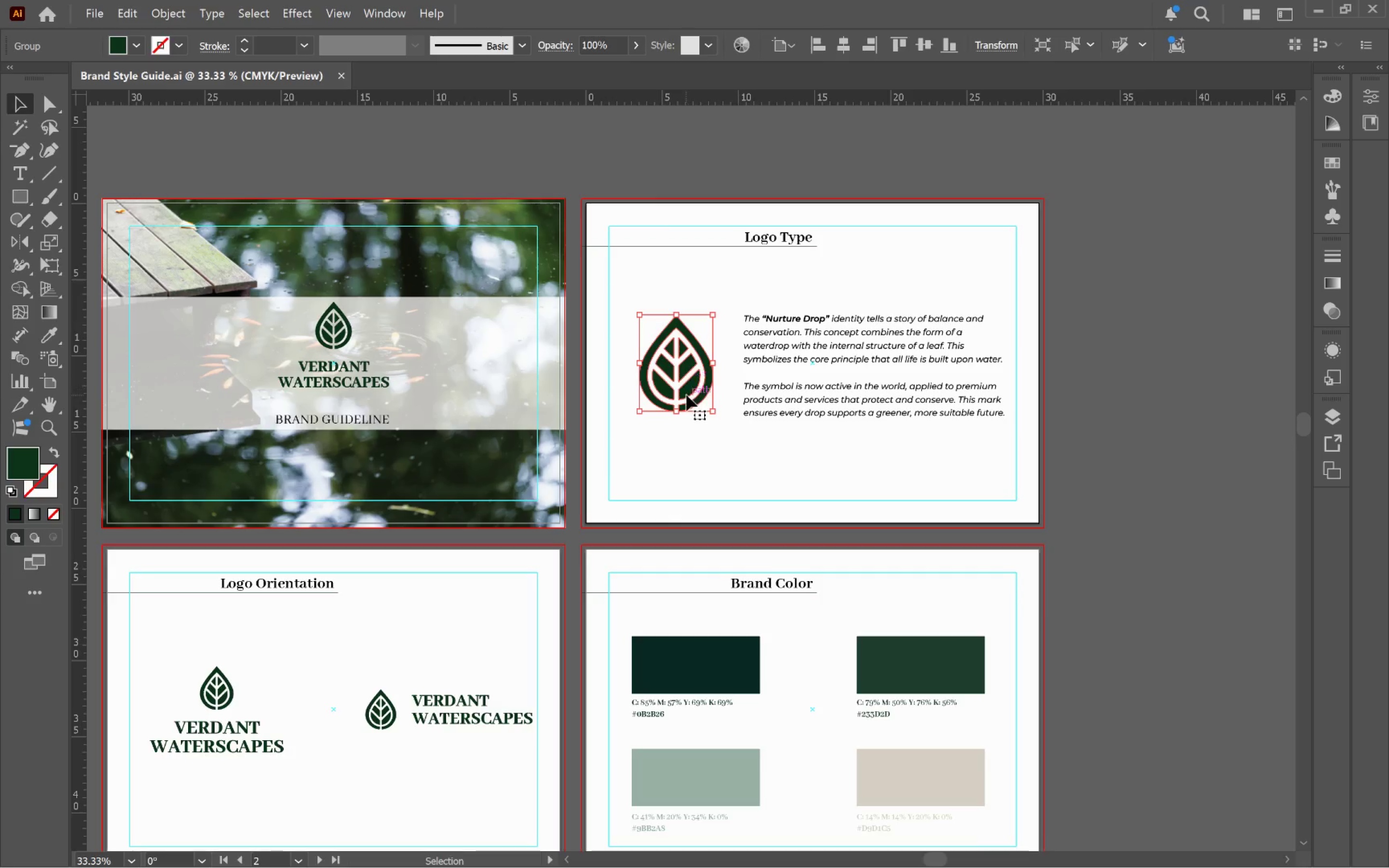 
left_click_drag(start_coordinate=[686, 395], to_coordinate=[706, 438])
 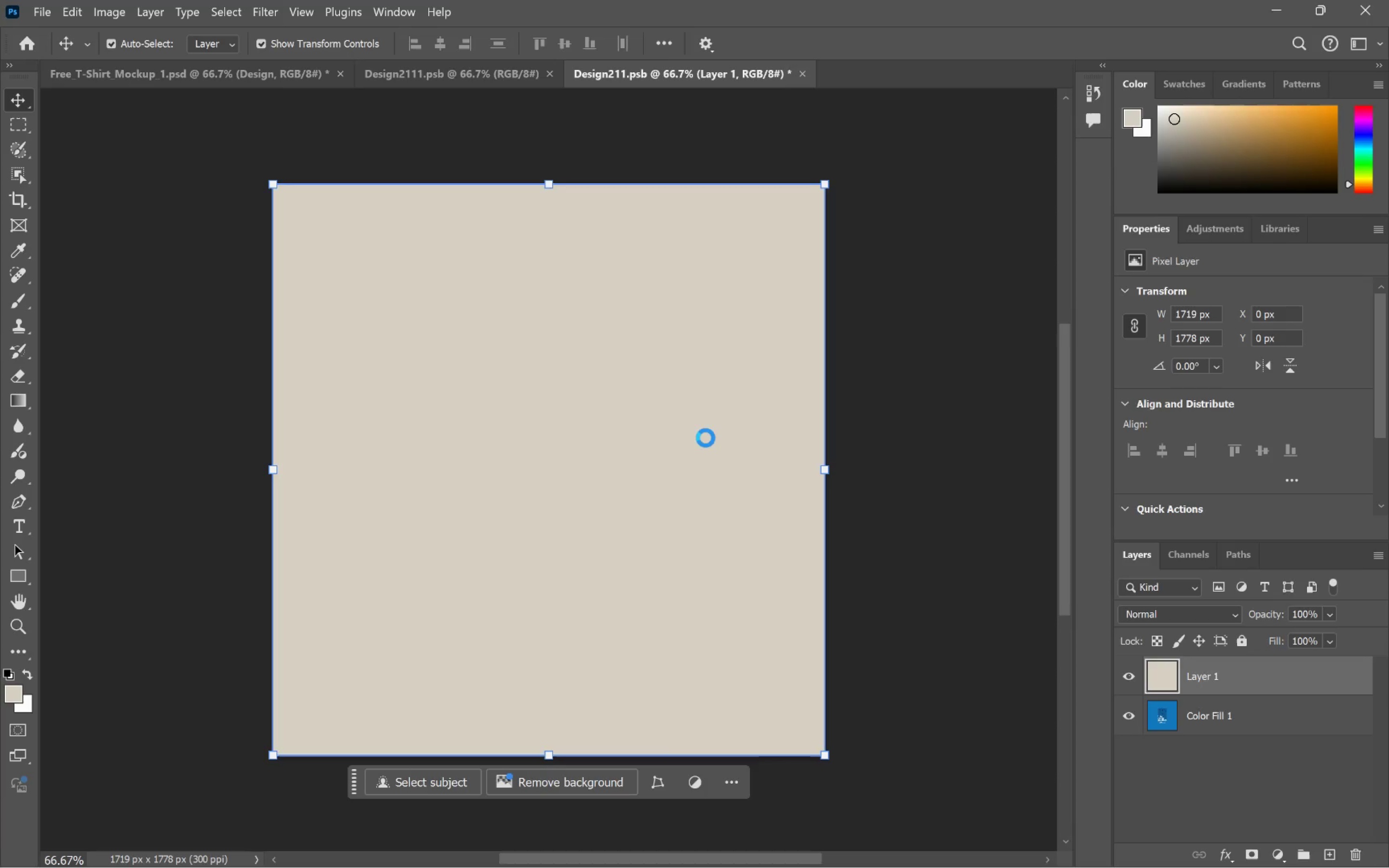 
key(Alt+AltLeft)
 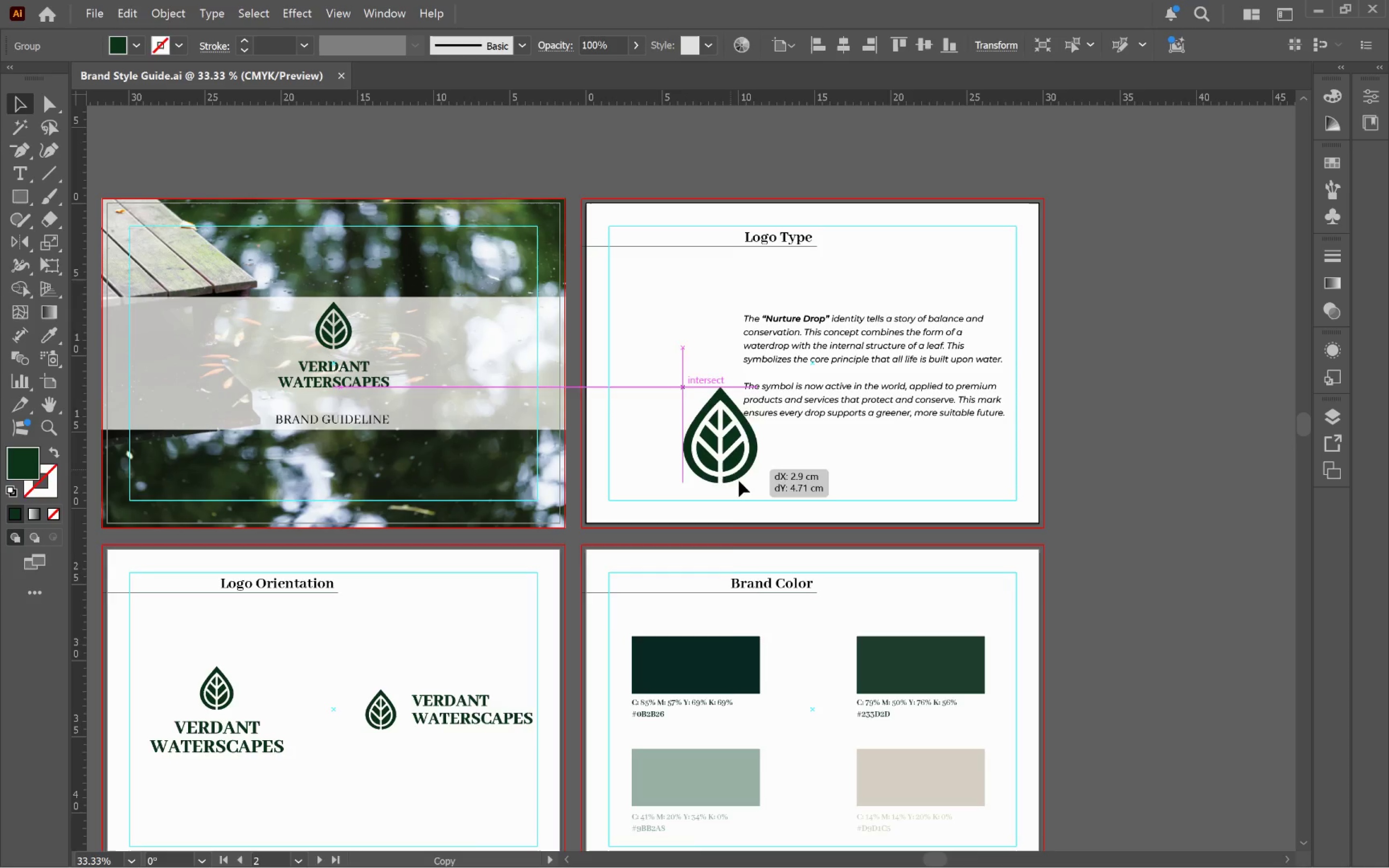 
key(Alt+AltLeft)
 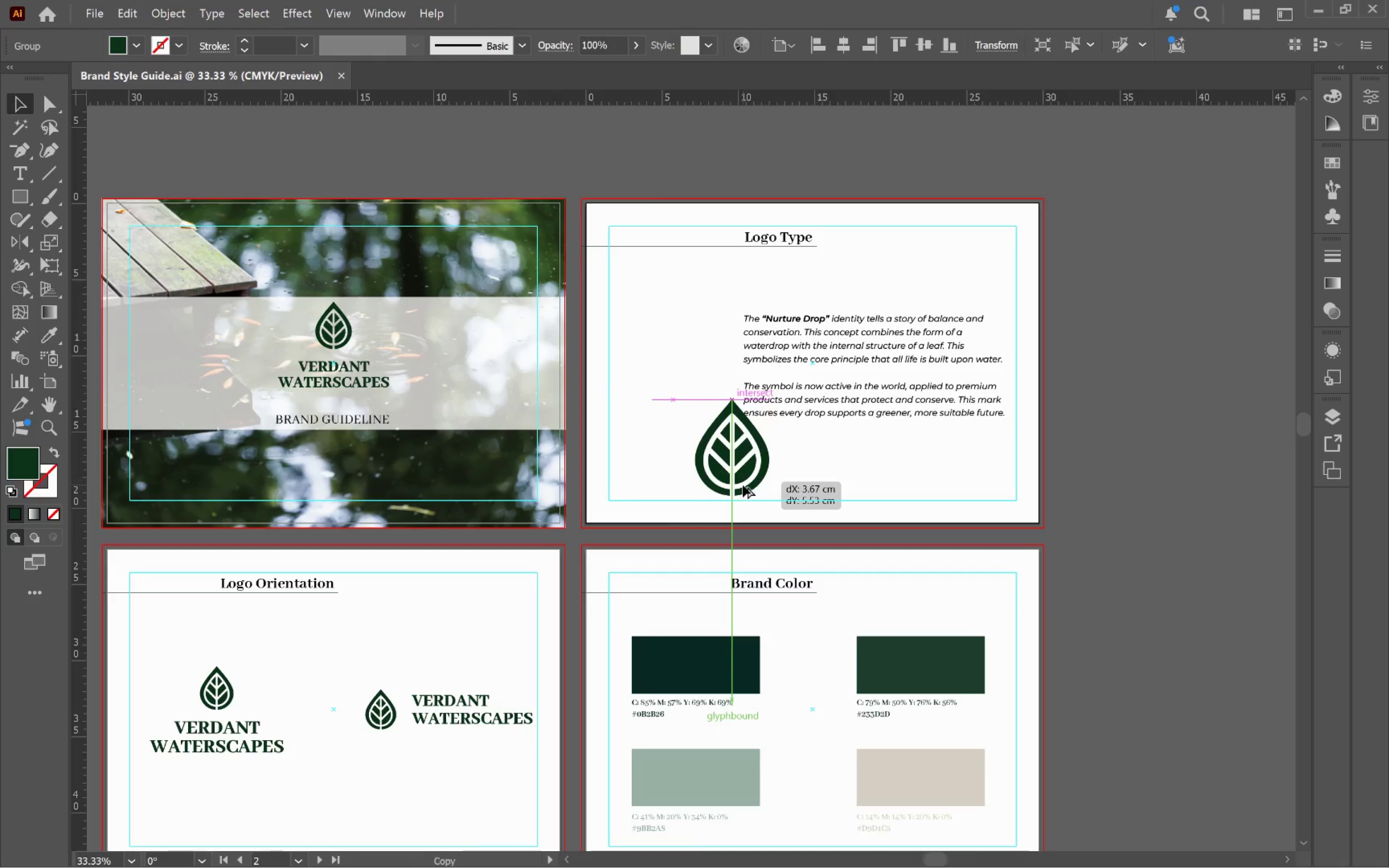 
key(Alt+Tab)
 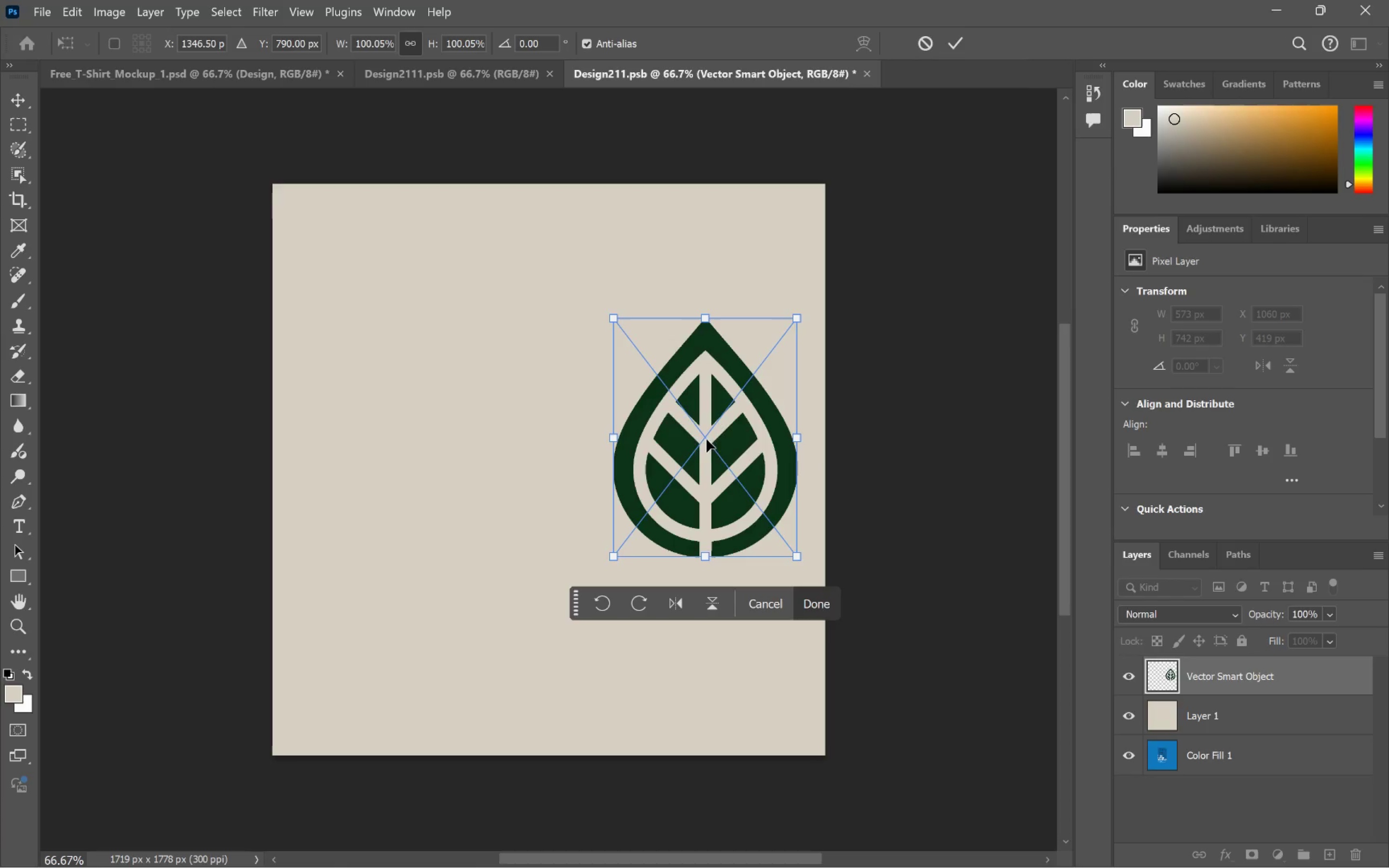 
left_click_drag(start_coordinate=[709, 561], to_coordinate=[712, 374])
 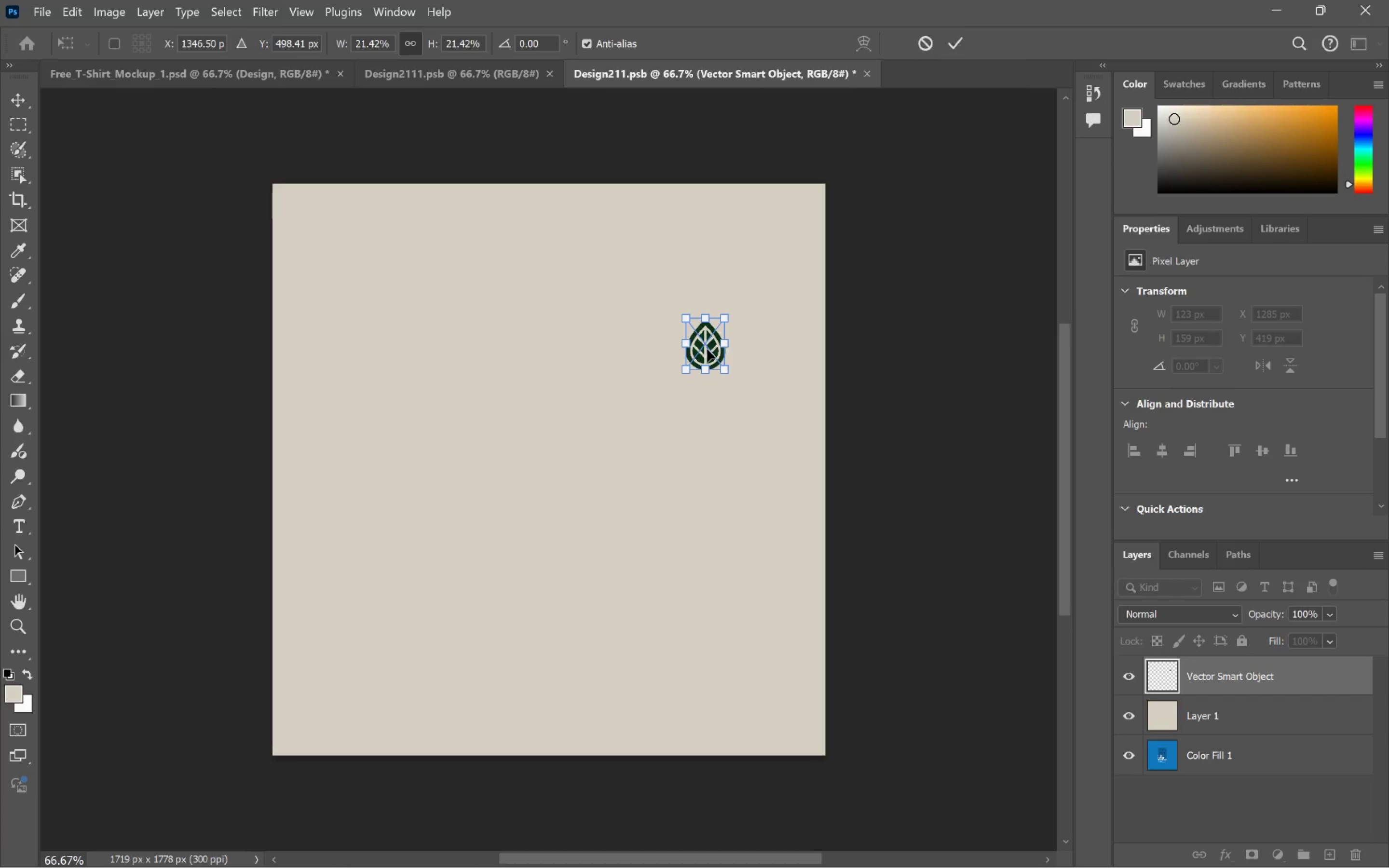 
double_click([707, 349])
 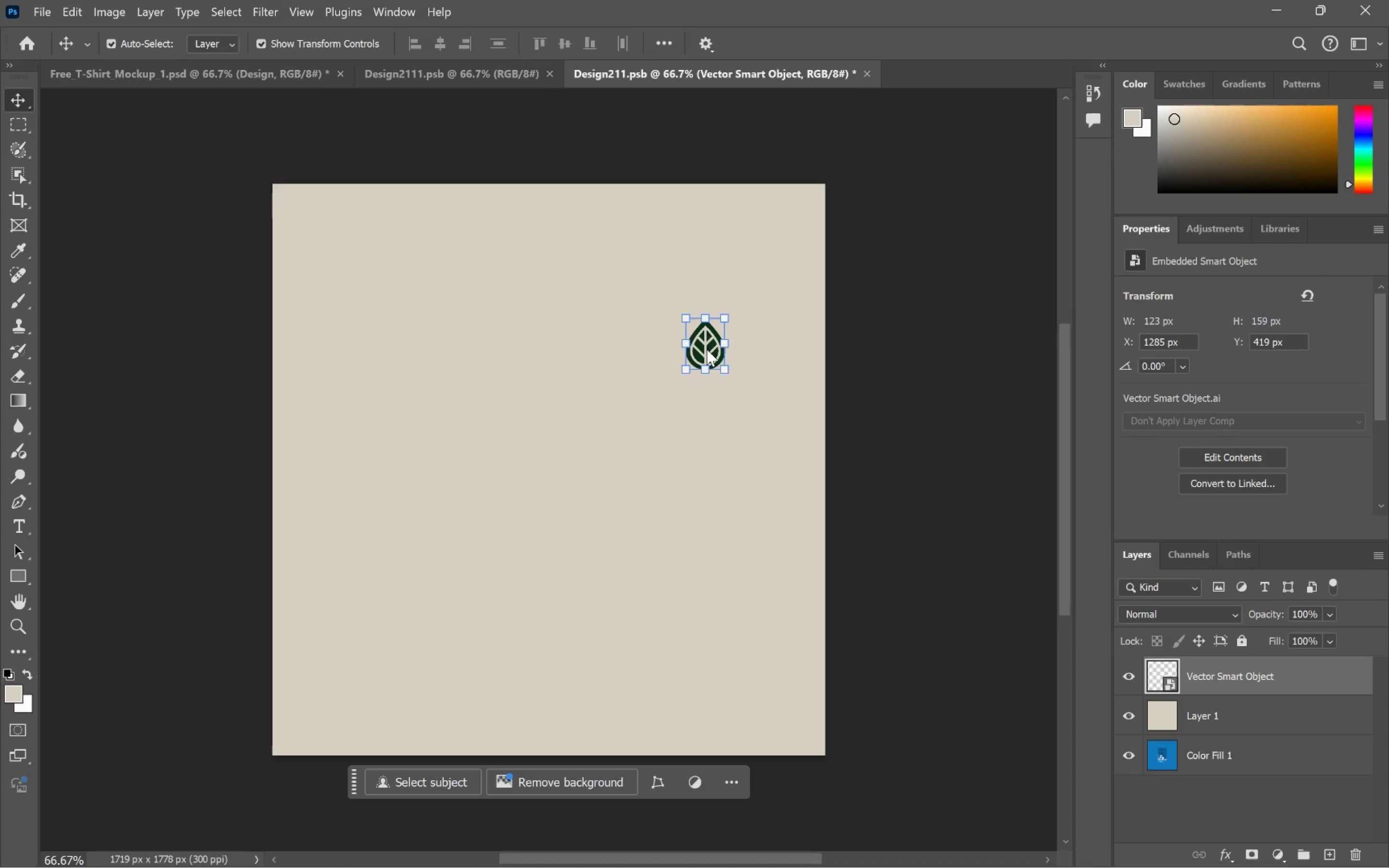 
key(Control+S)
 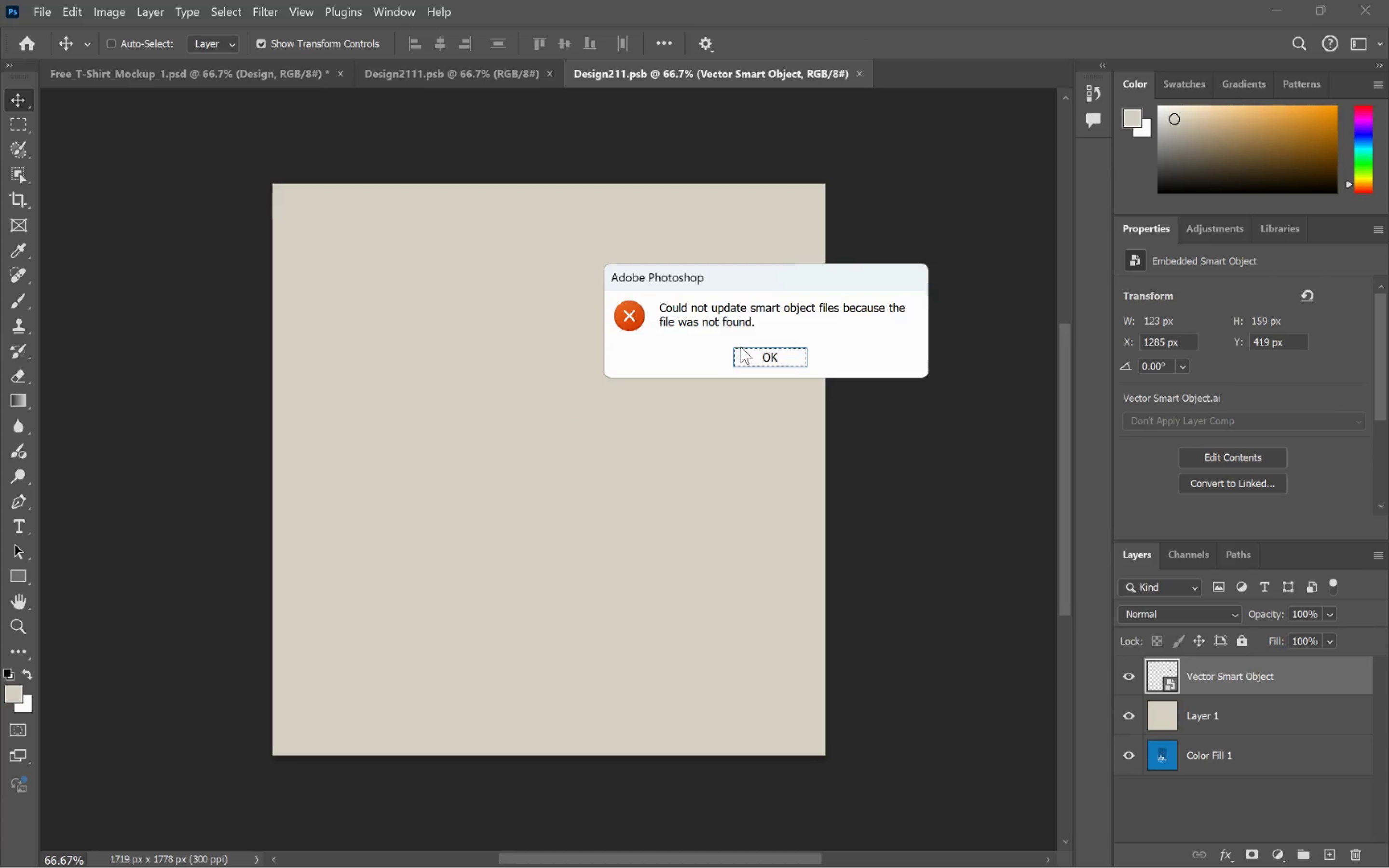 
left_click([749, 354])
 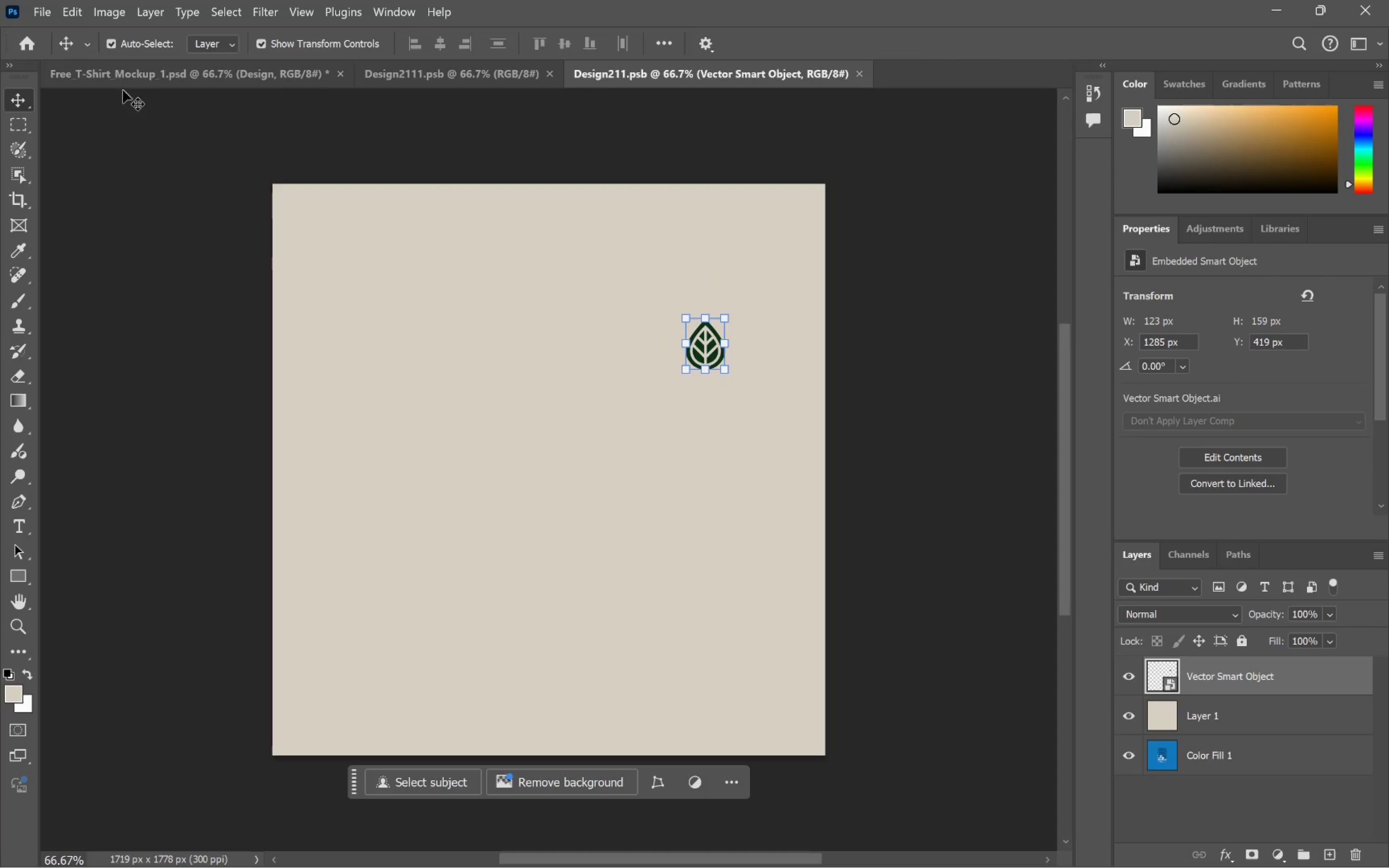 
left_click([124, 76])
 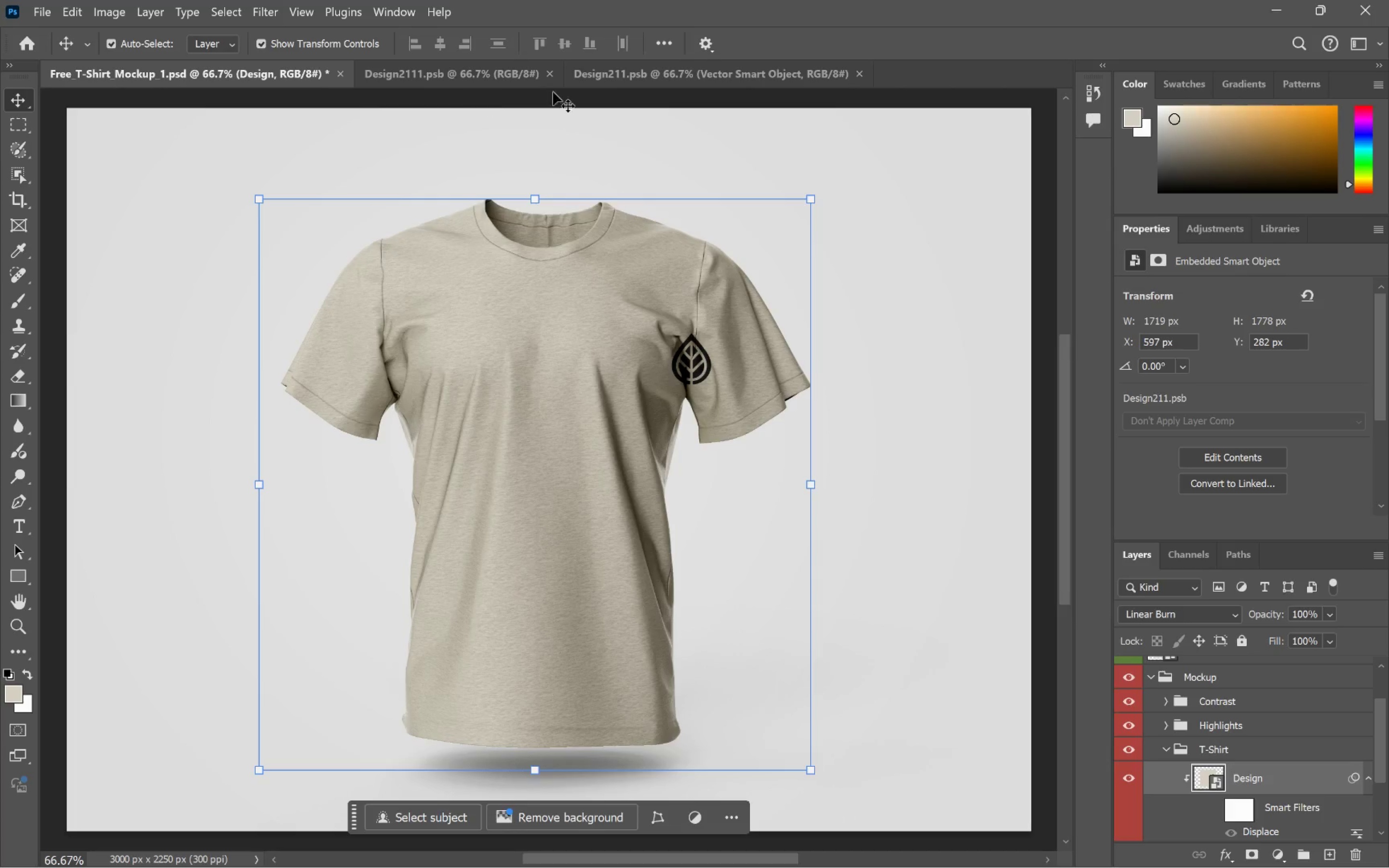 
left_click([715, 79])
 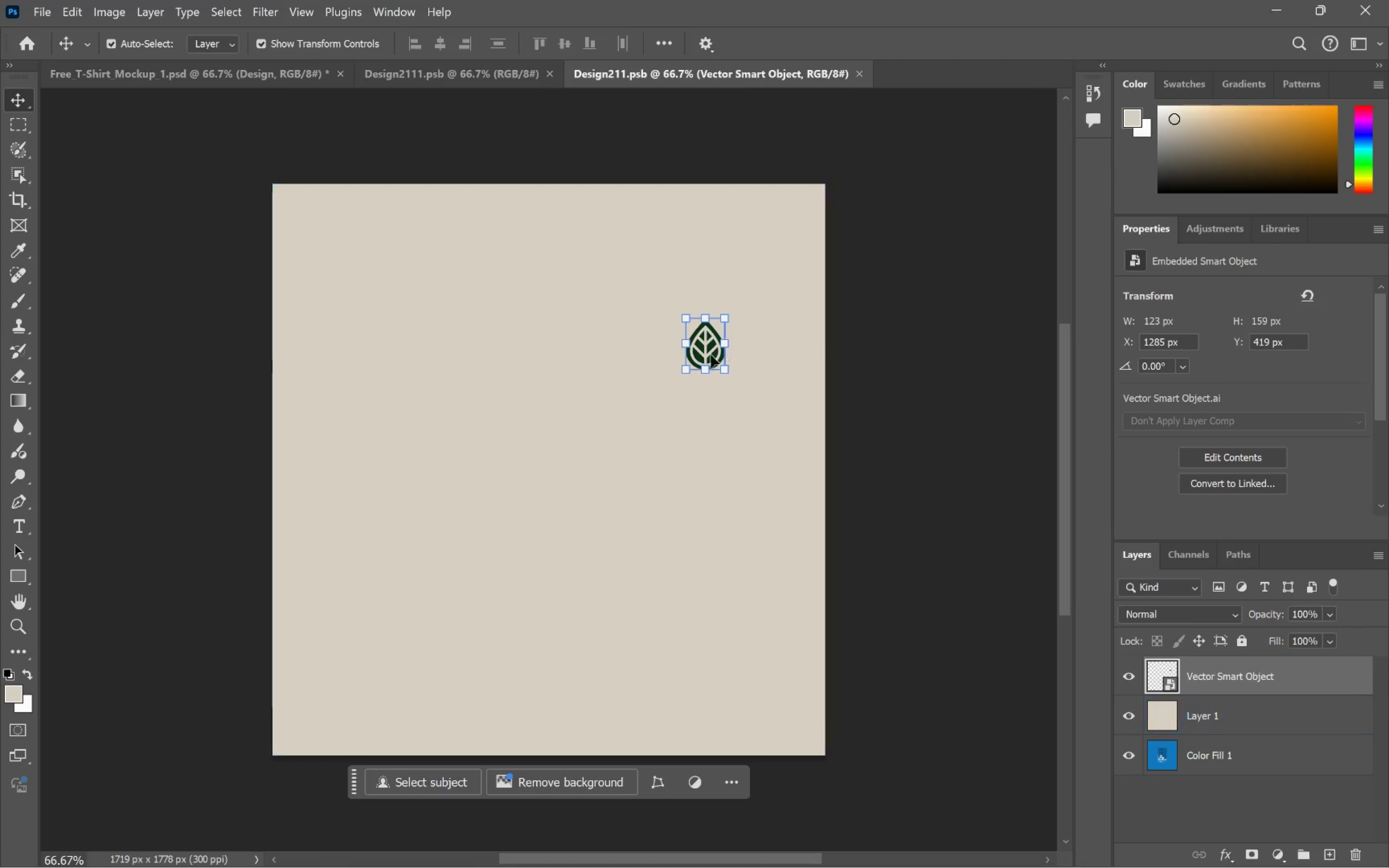 
left_click_drag(start_coordinate=[703, 352], to_coordinate=[641, 322])
 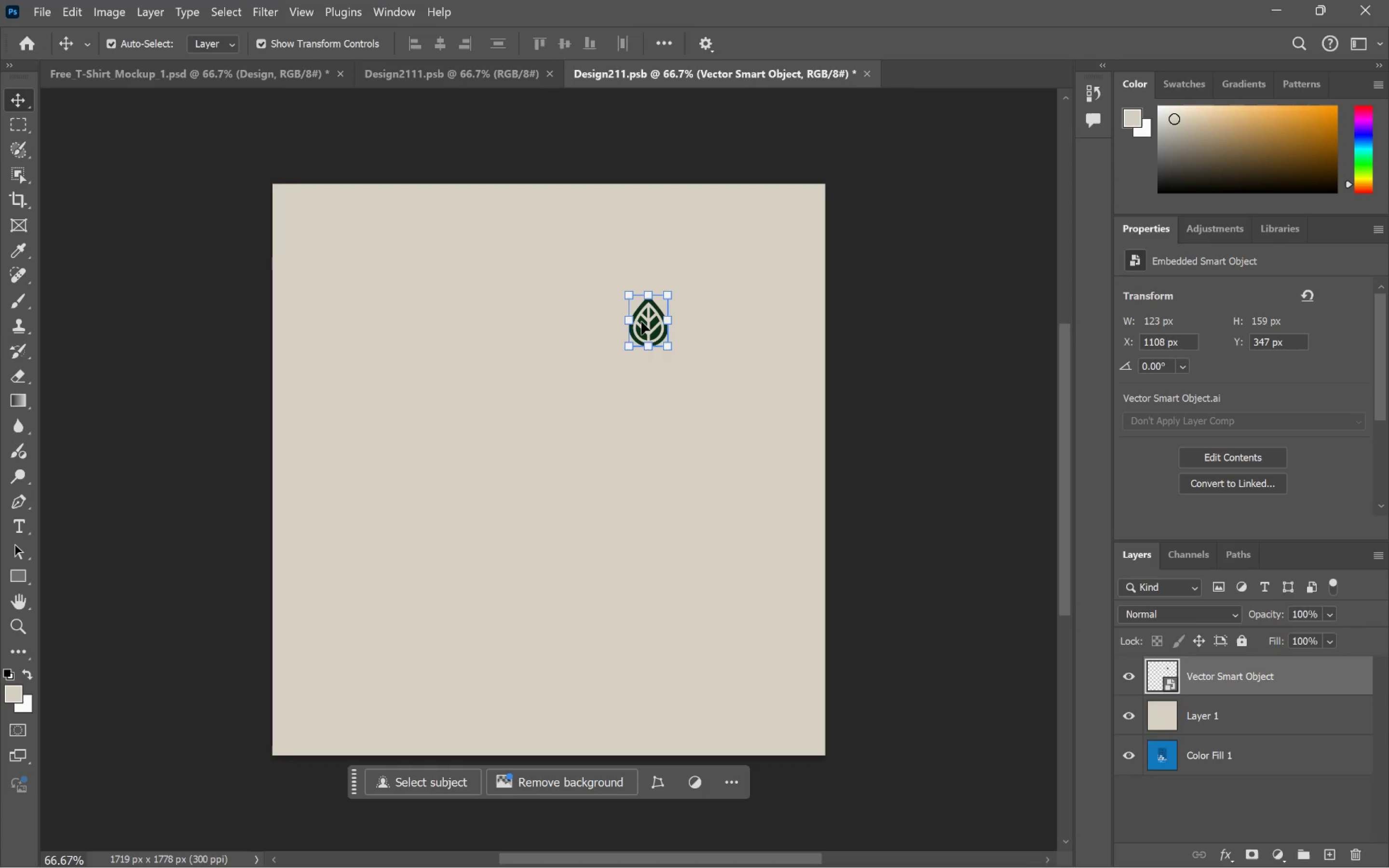 
key(Control+S)
 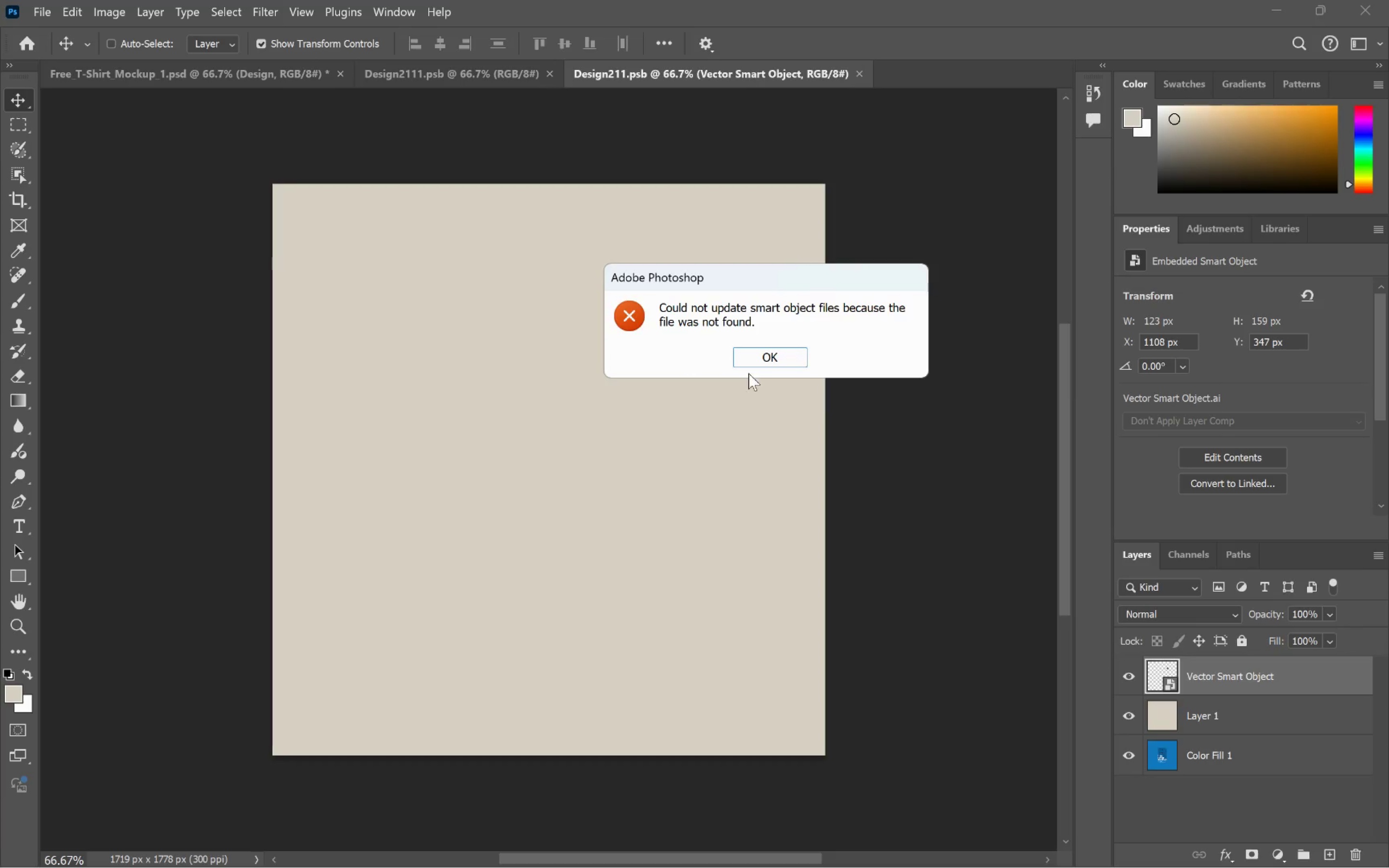 
left_click([768, 358])
 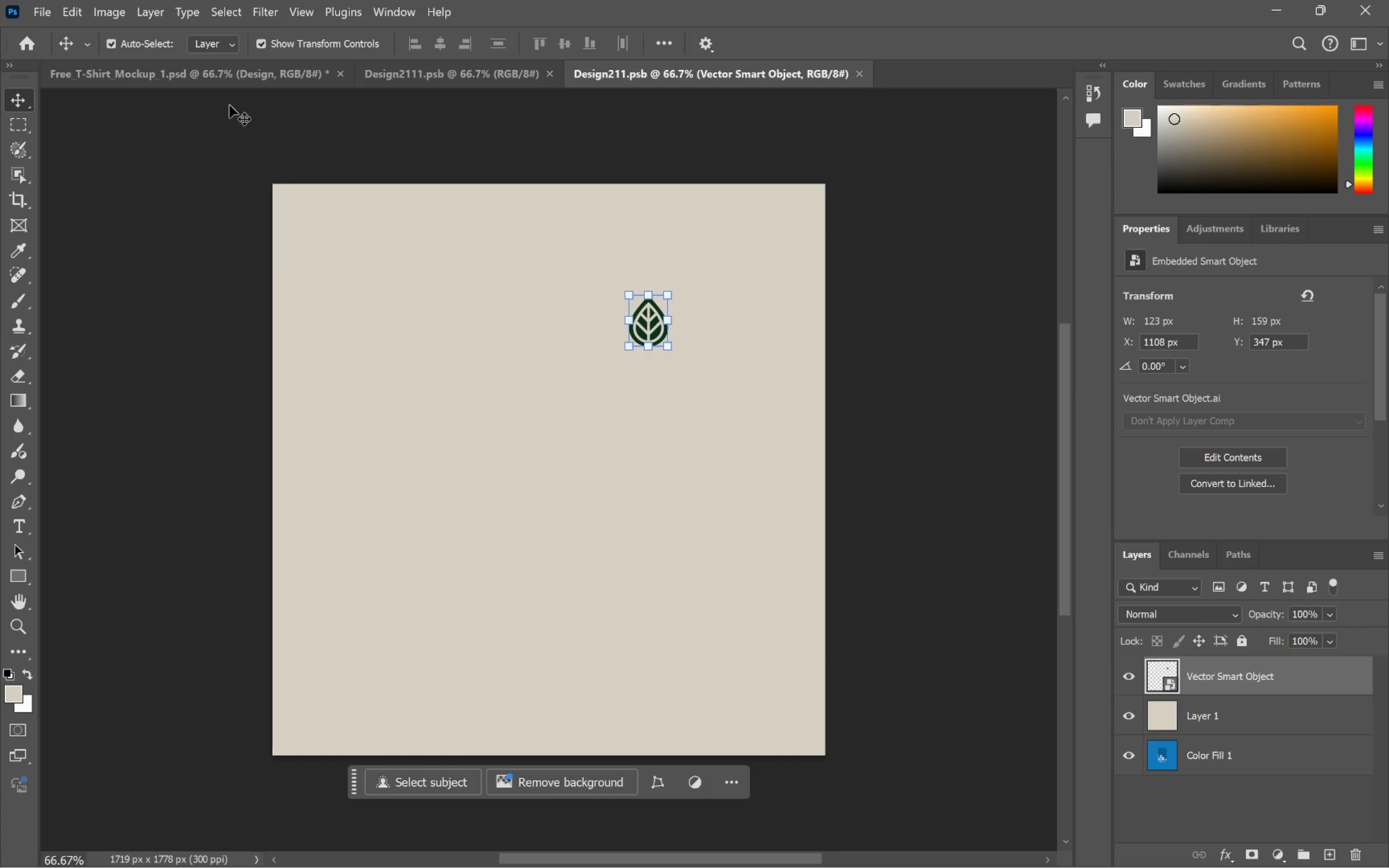 
left_click([204, 80])
 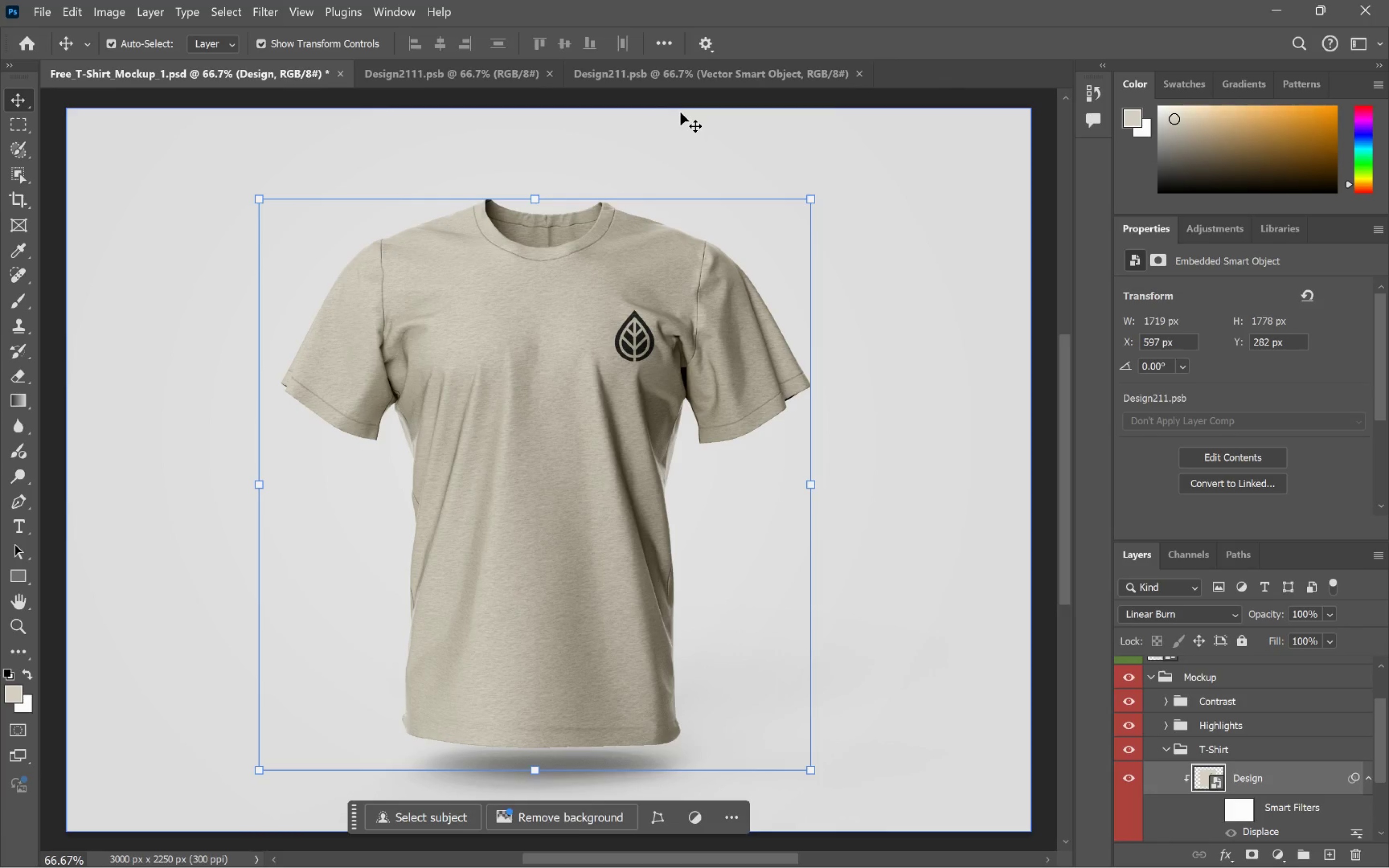 
left_click([690, 75])
 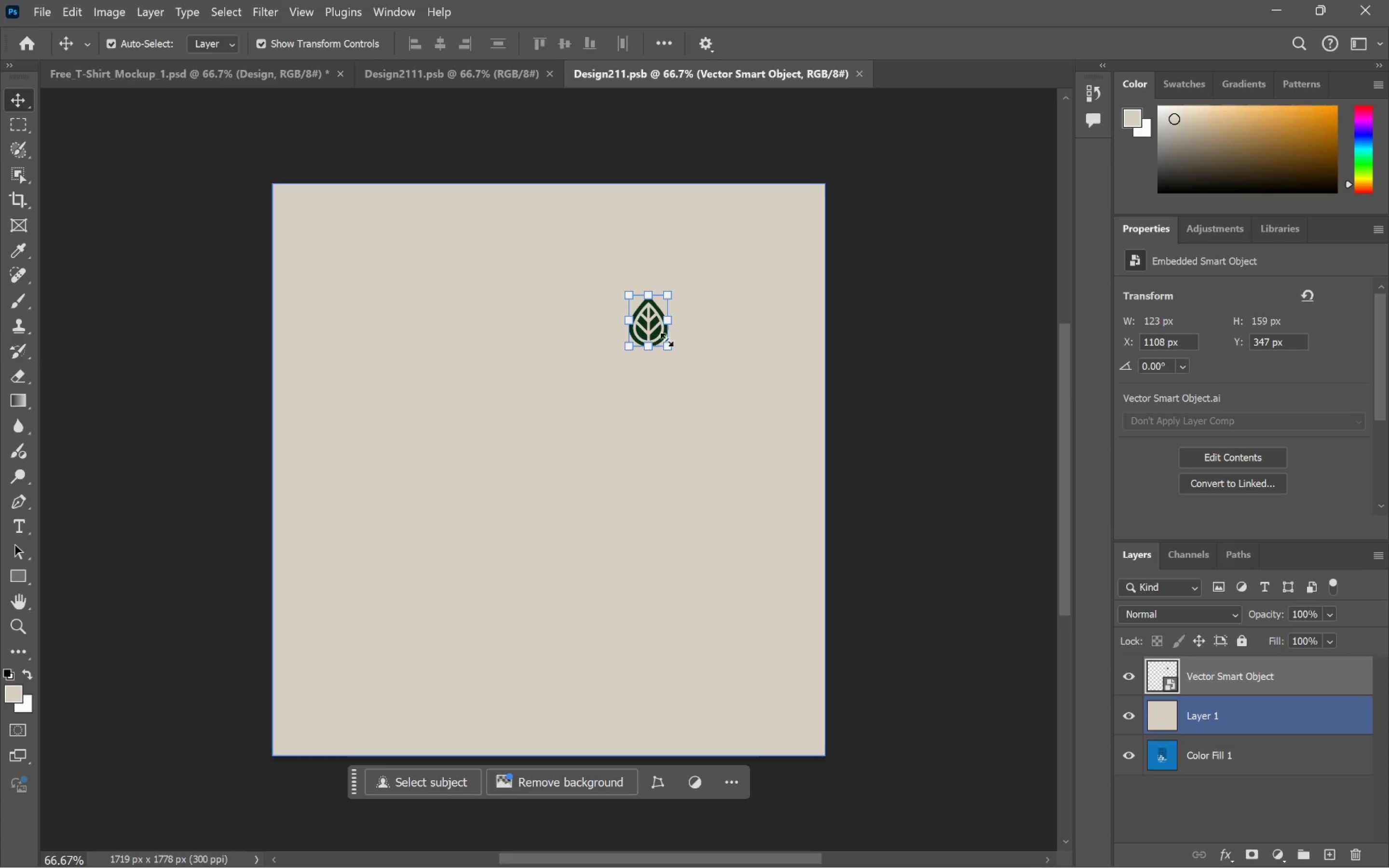 
left_click_drag(start_coordinate=[653, 327], to_coordinate=[650, 296])
 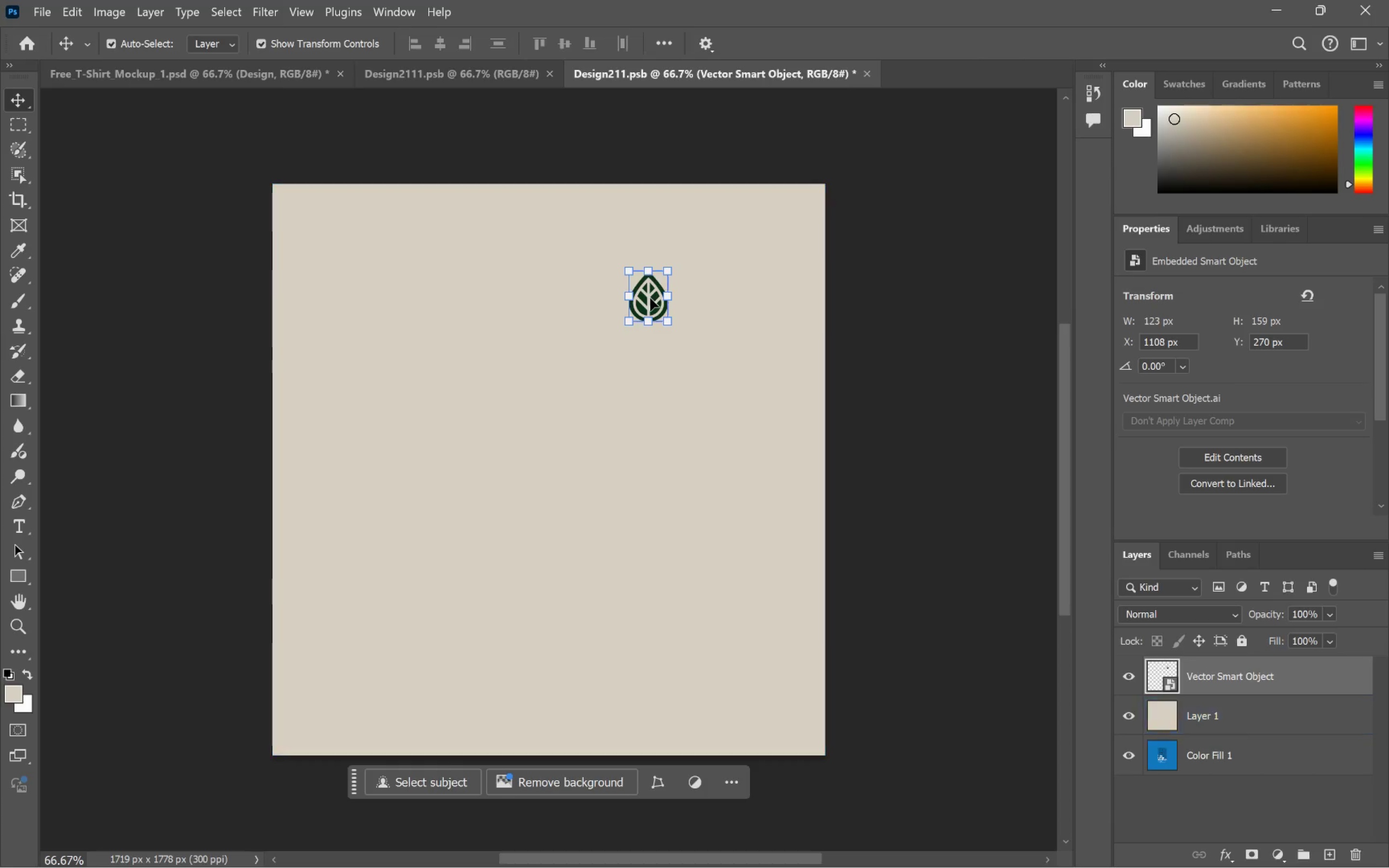 
hold_key(key=ShiftLeft, duration=1.43)
 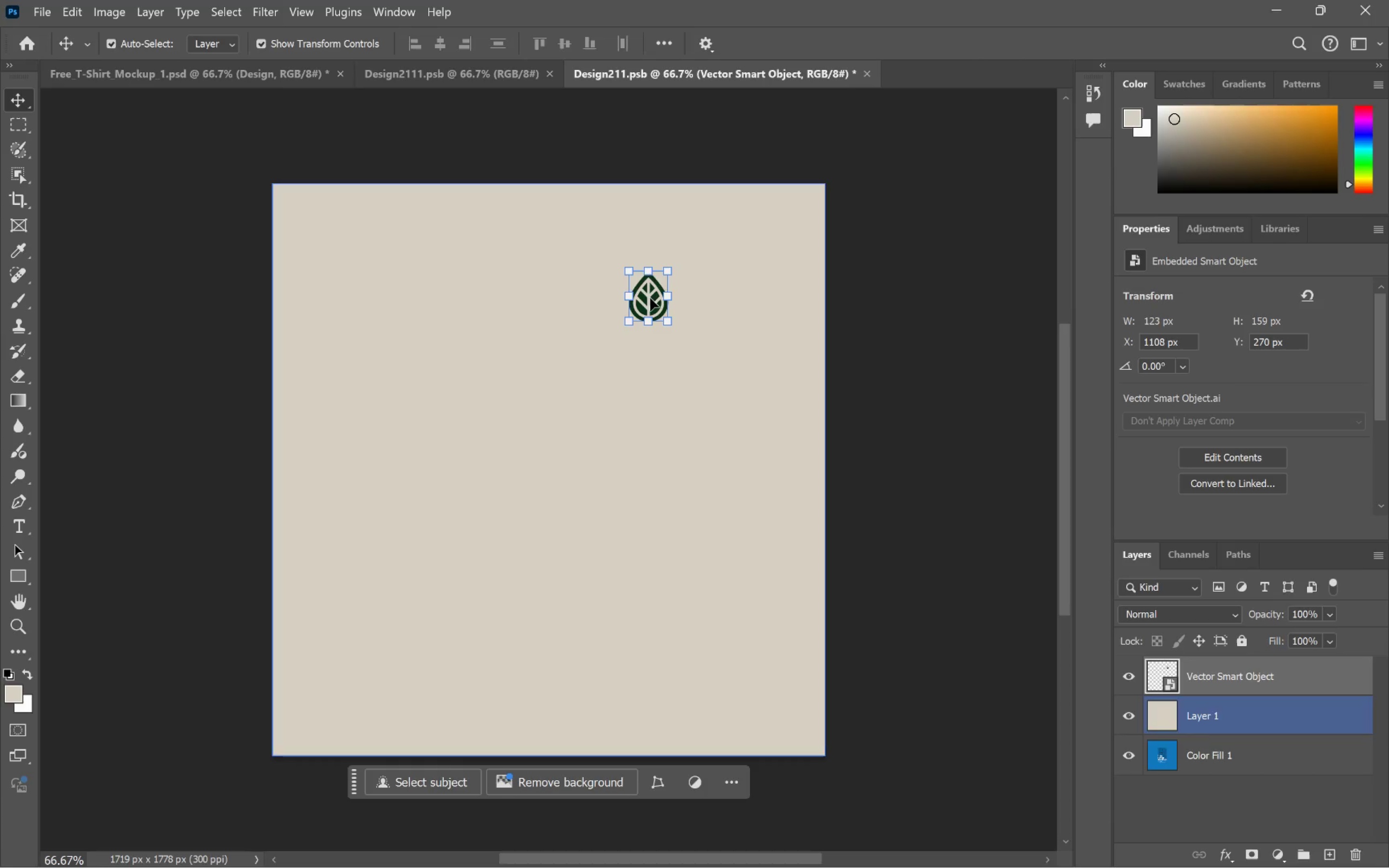 
key(Control+S)
 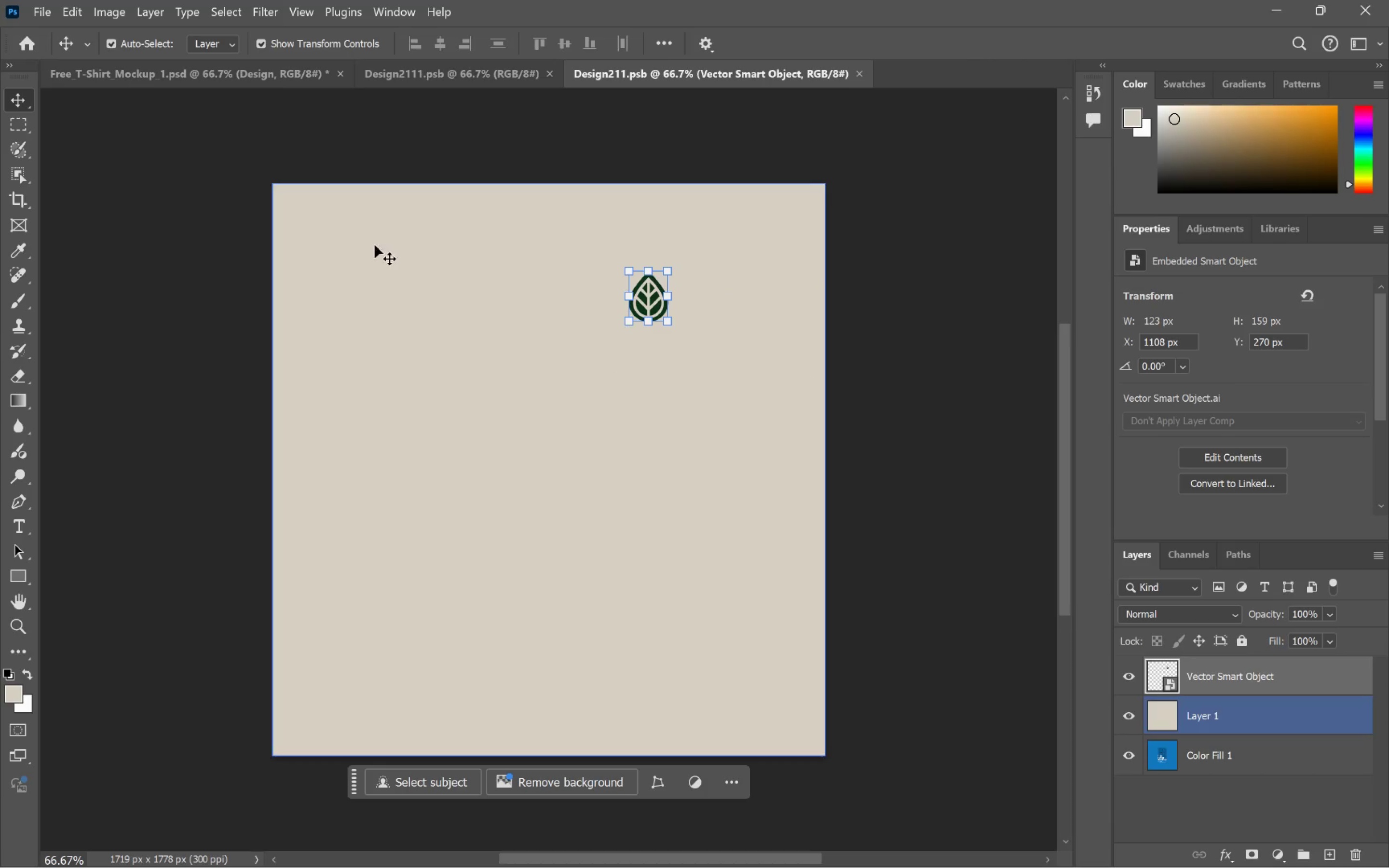 
left_click([164, 79])
 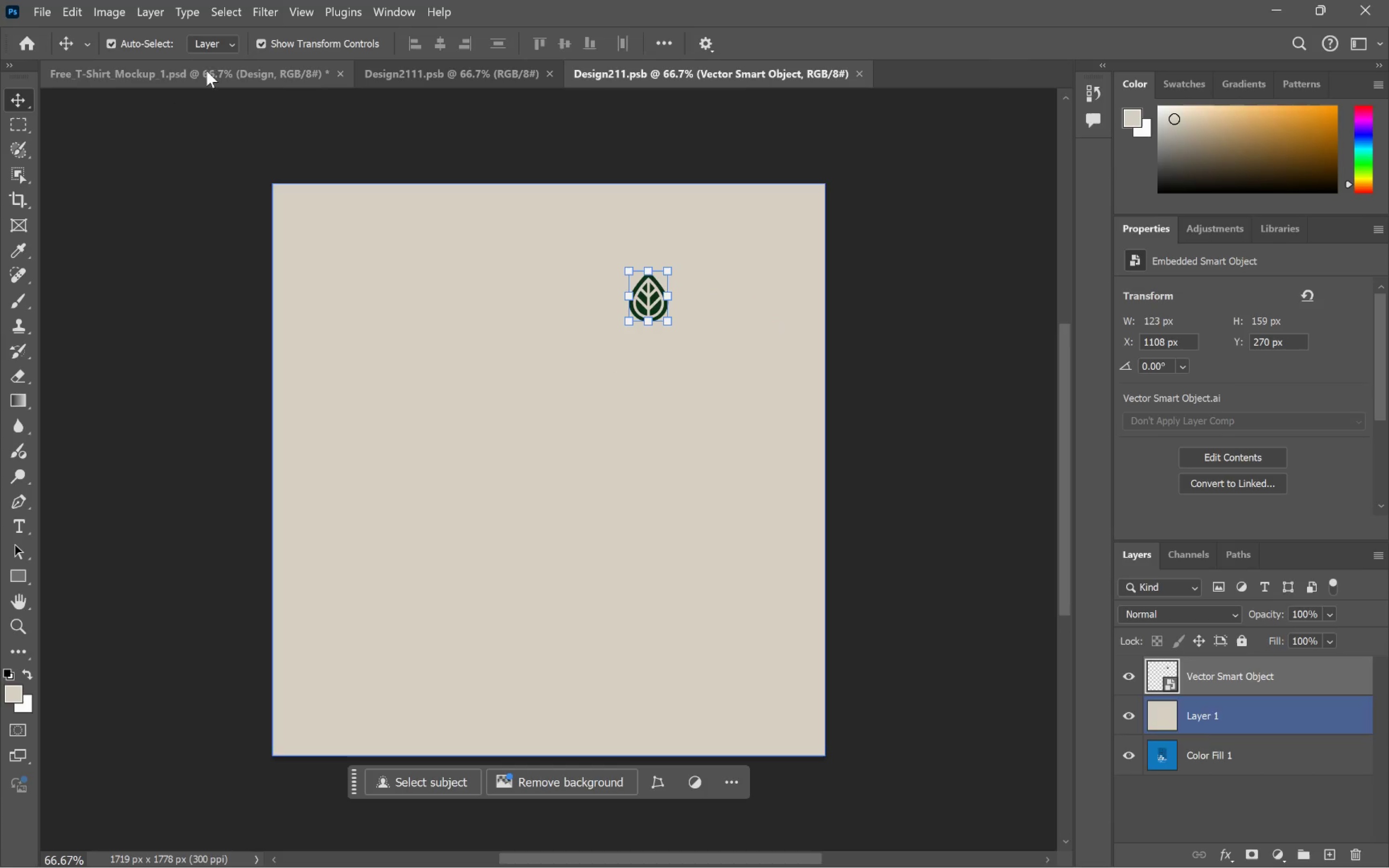 
left_click([176, 69])
 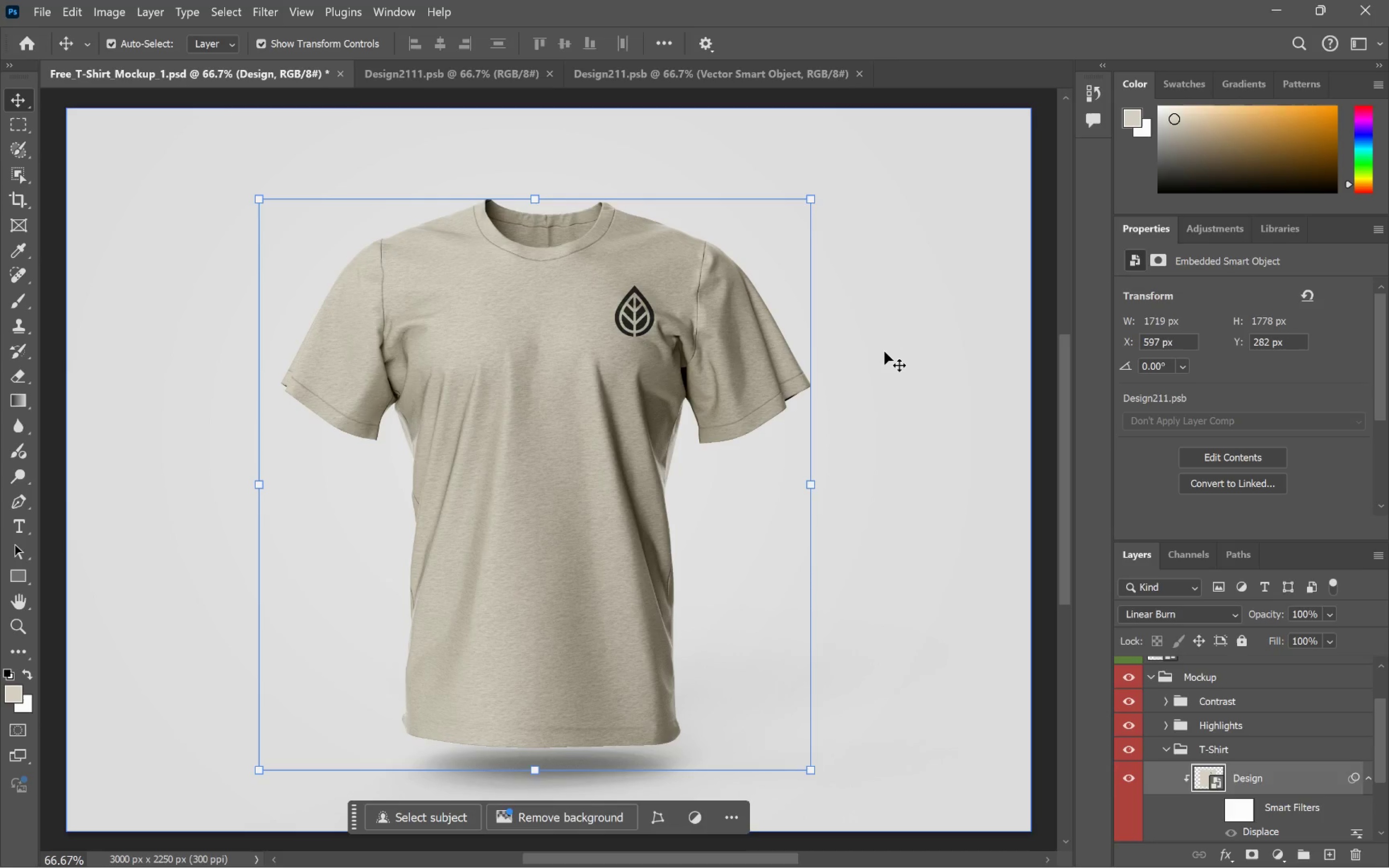 
wait(10.38)
 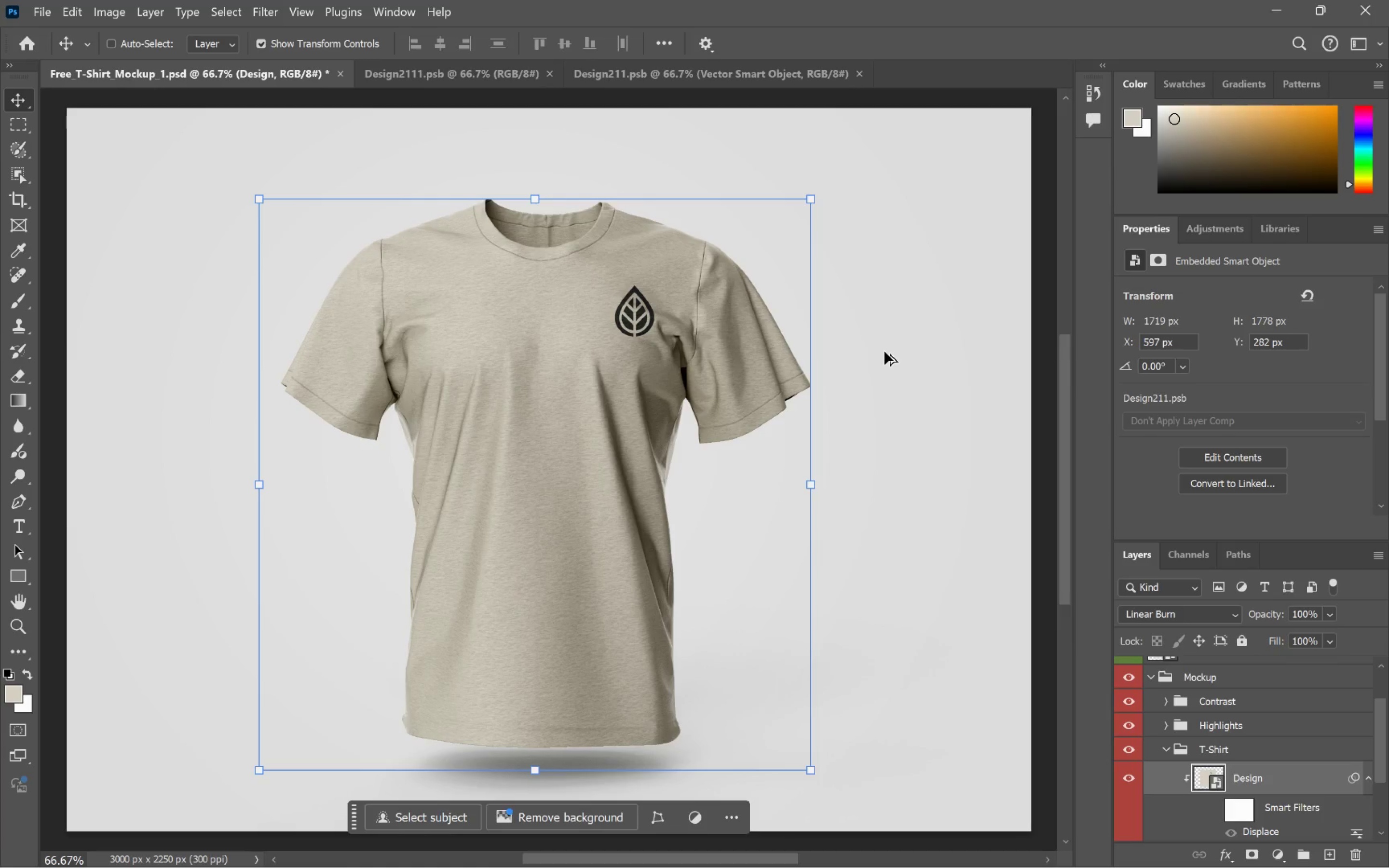 
key(Alt+Control+Shift+W)
 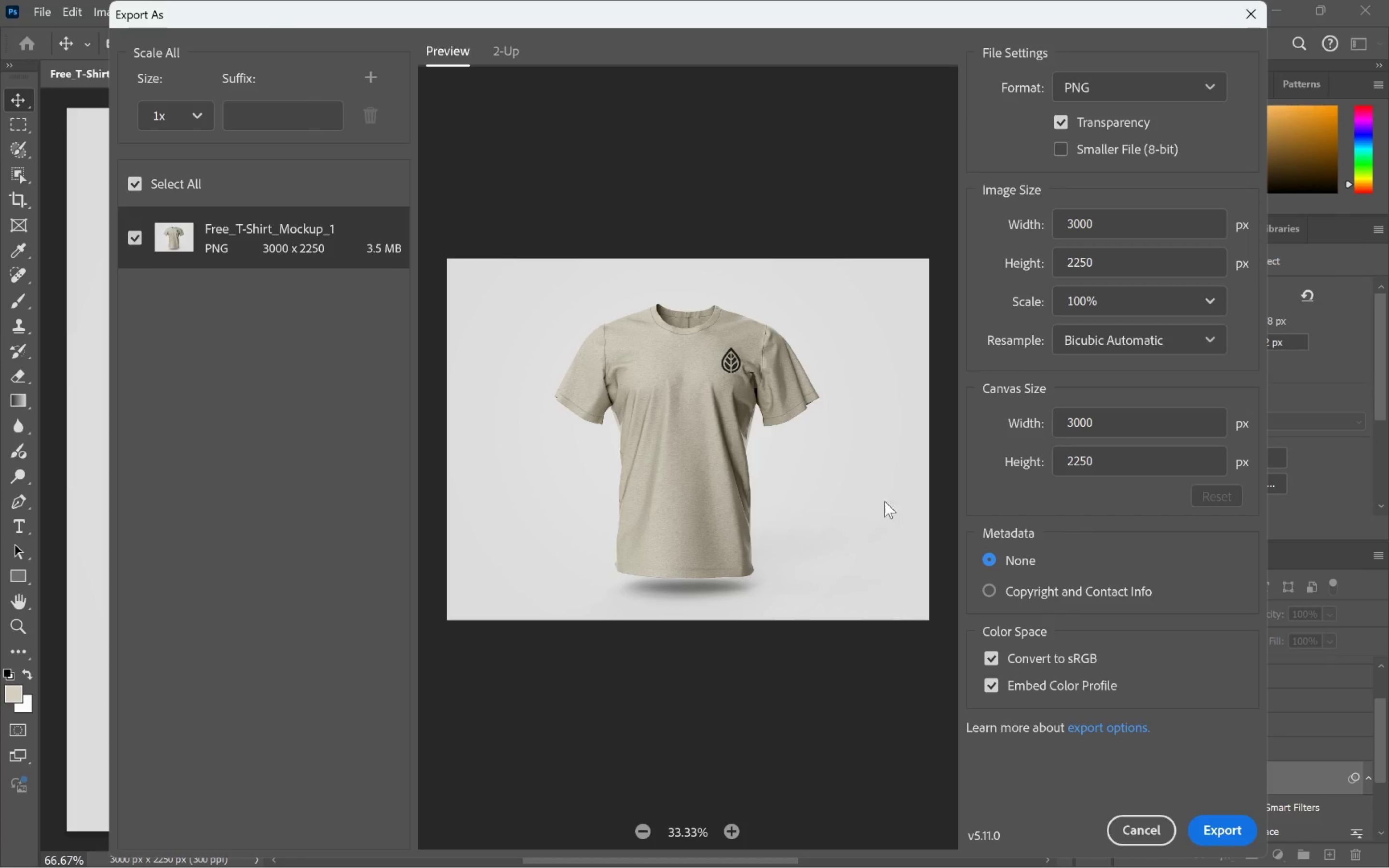 
left_click([1223, 832])
 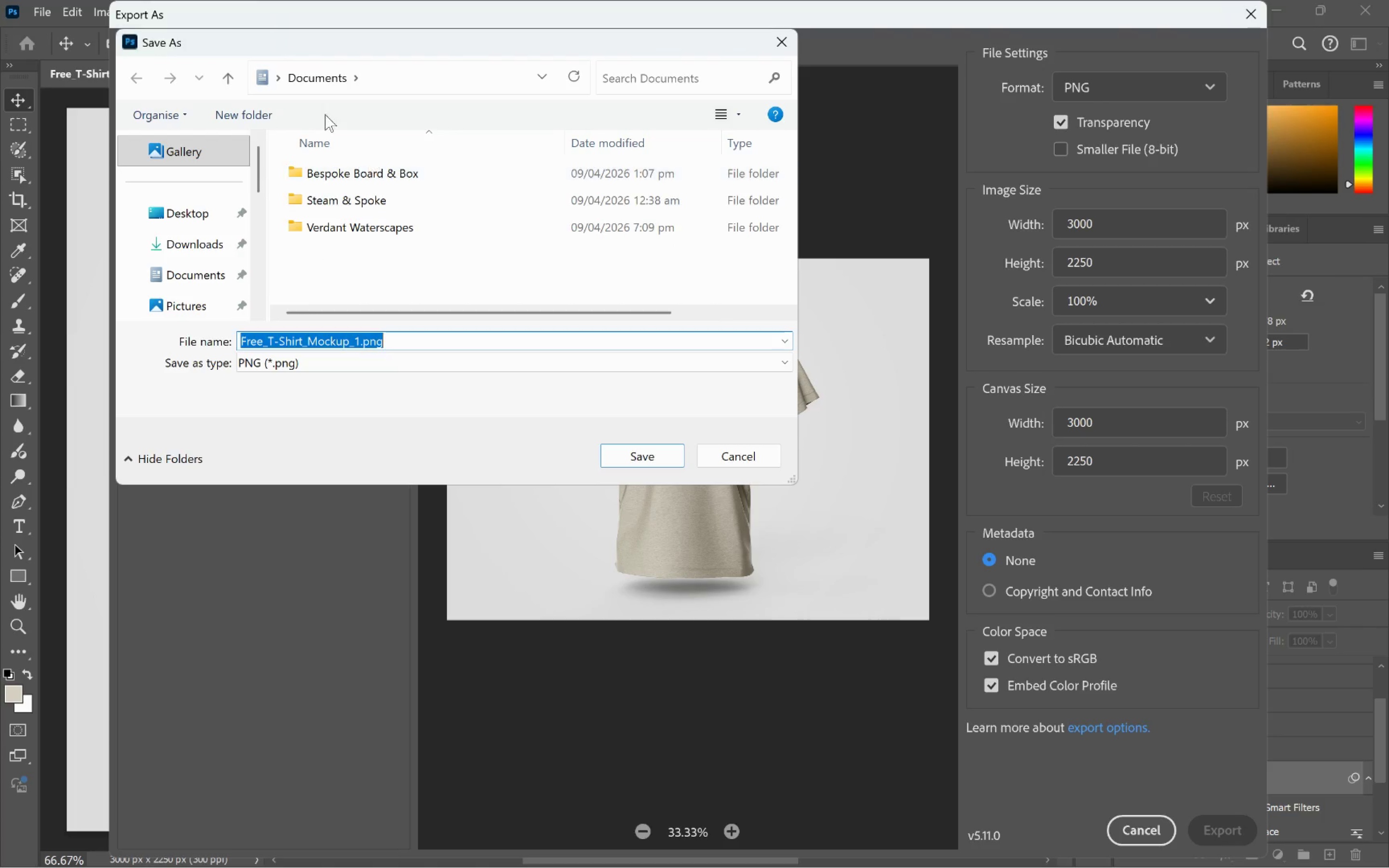 
double_click([387, 230])
 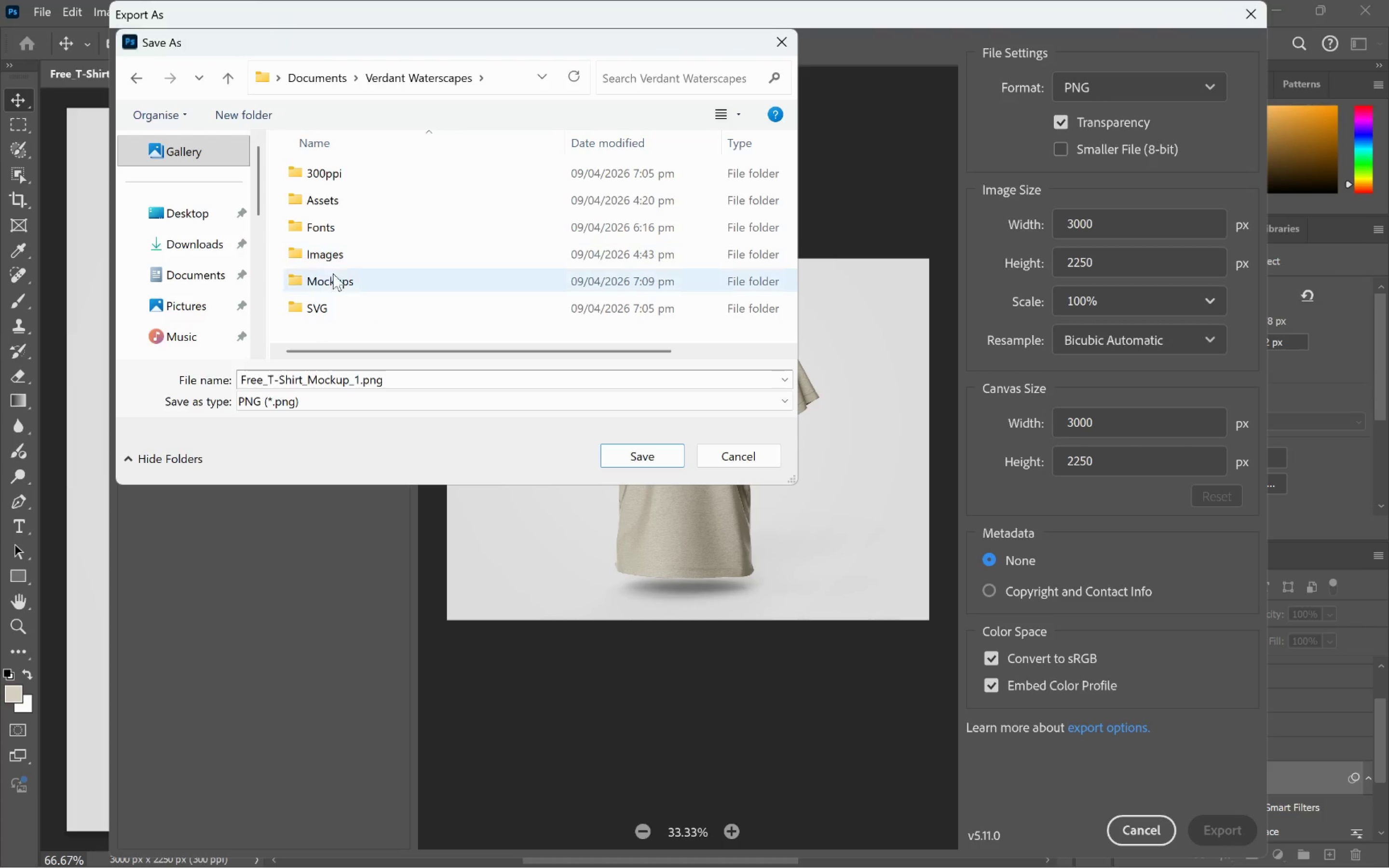 
left_click([357, 284])
 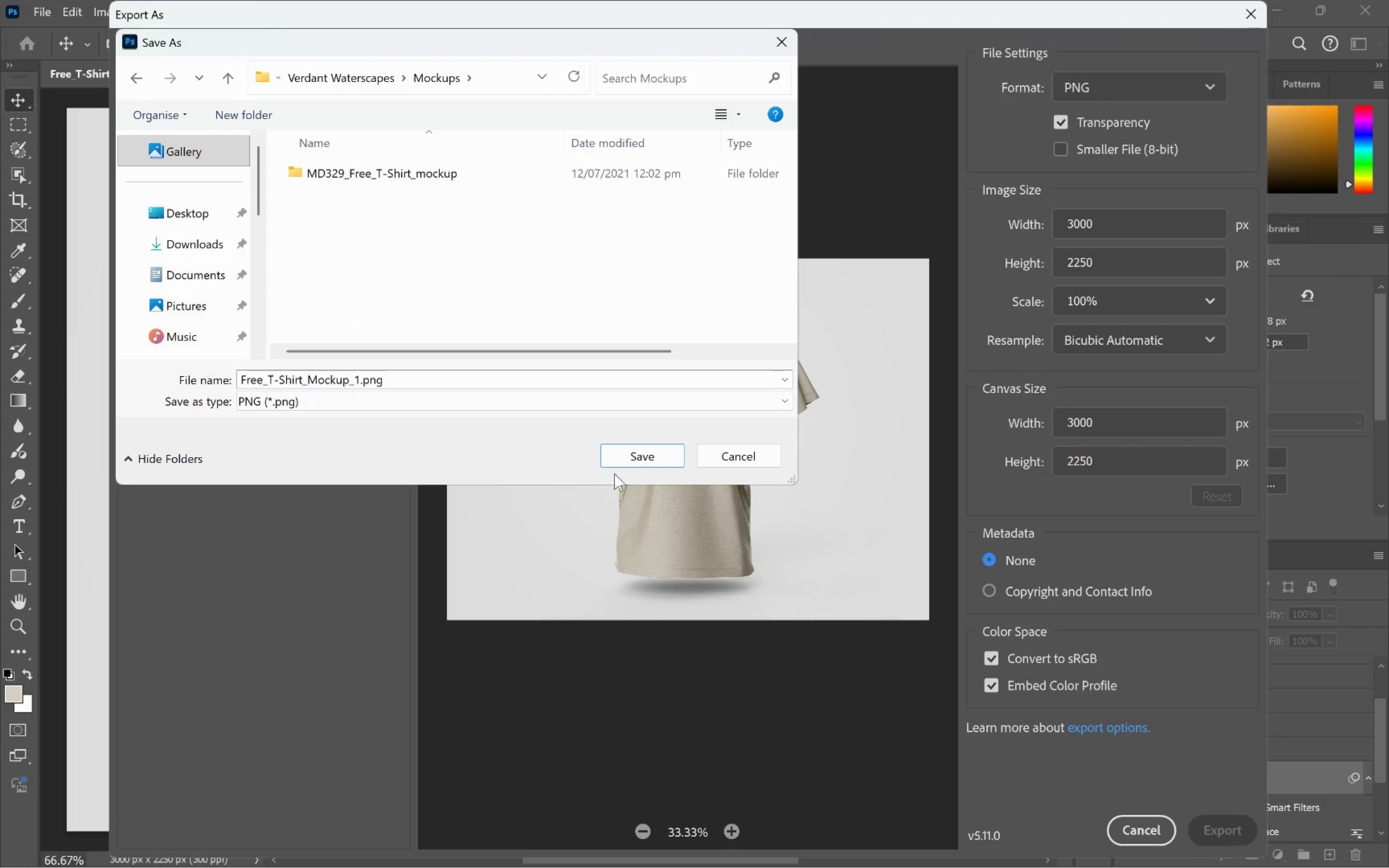 
left_click([652, 457])
 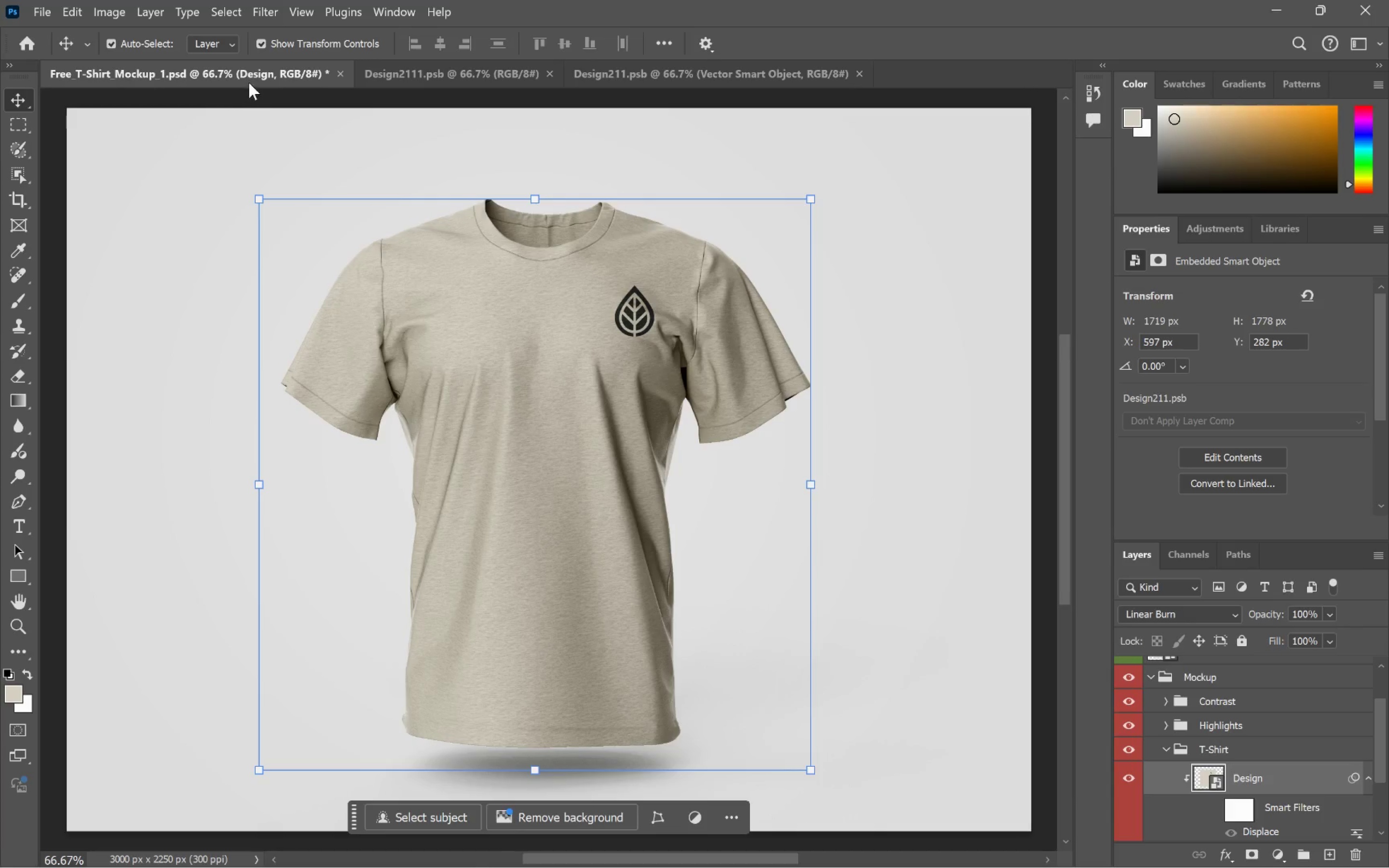 
wait(5.24)
 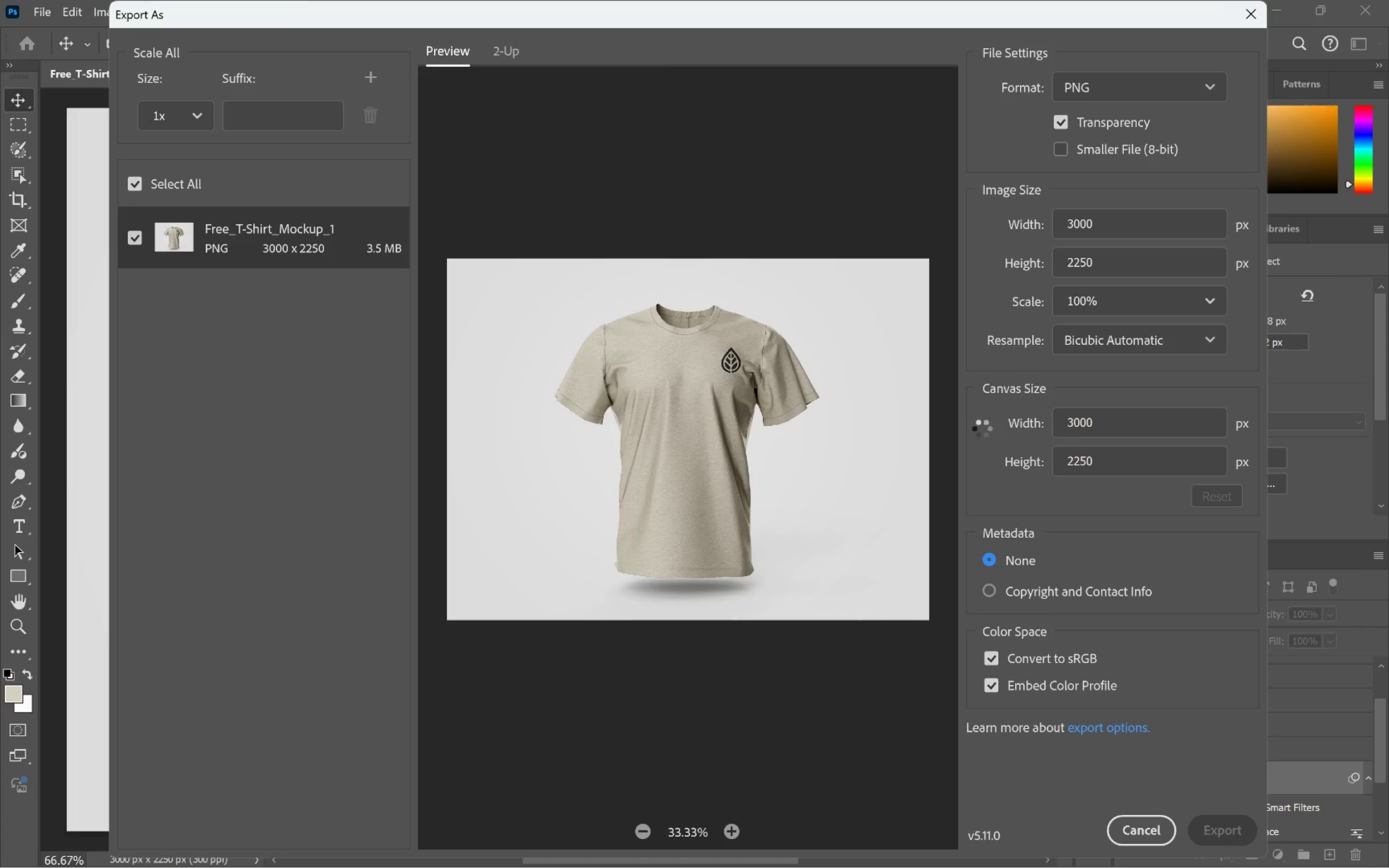 
key(Control+S)
 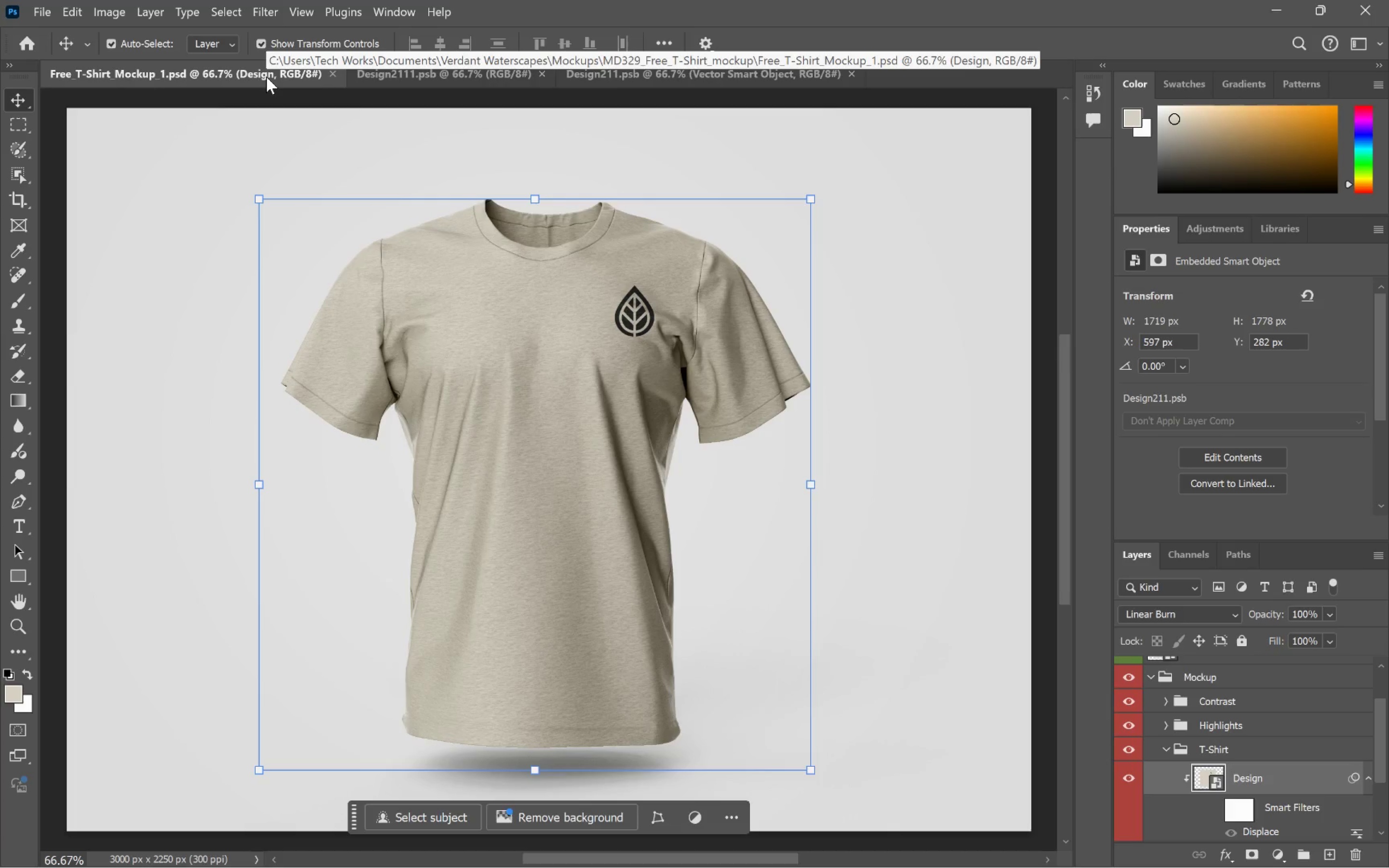 
right_click([266, 77])
 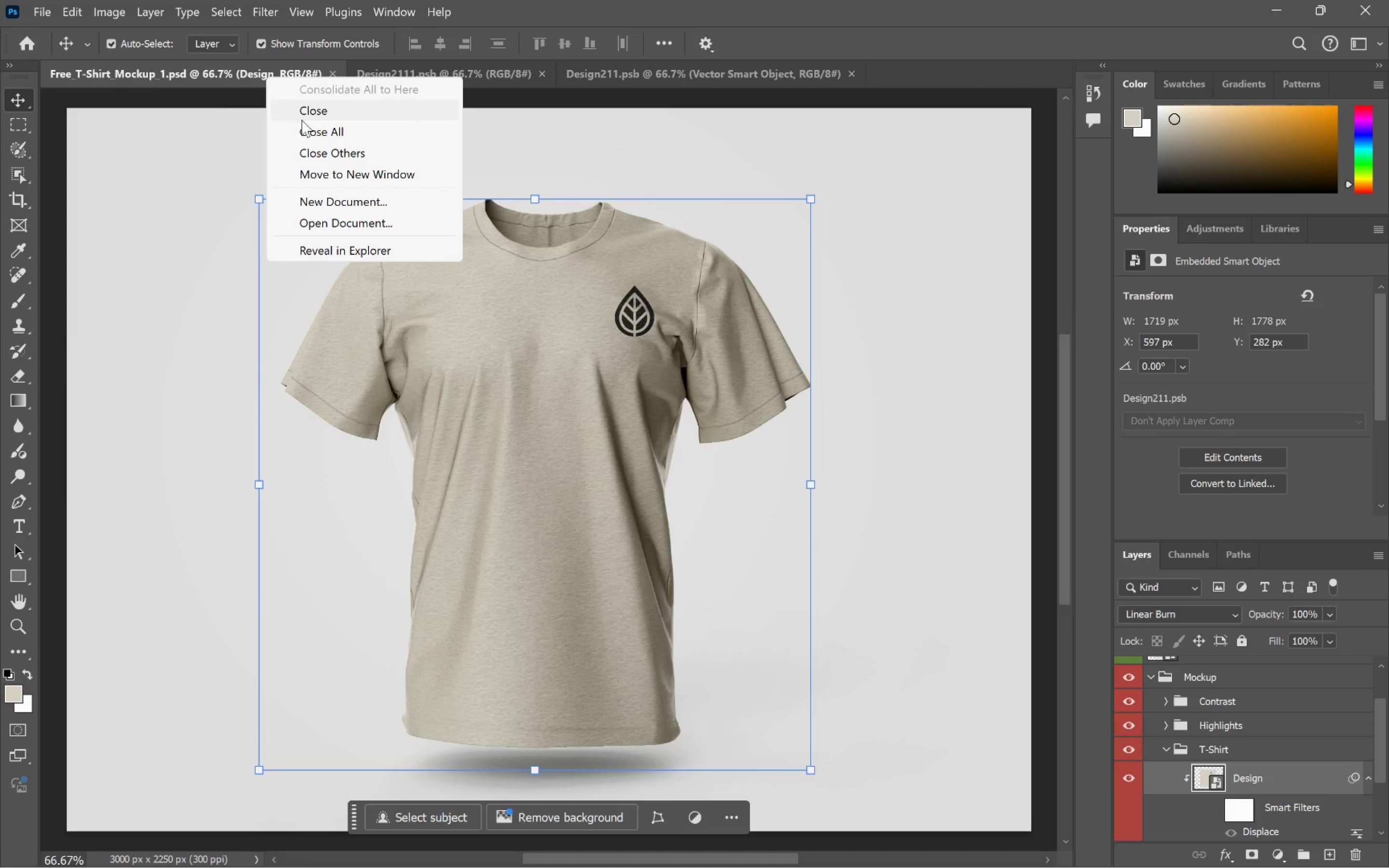 
left_click([309, 125])
 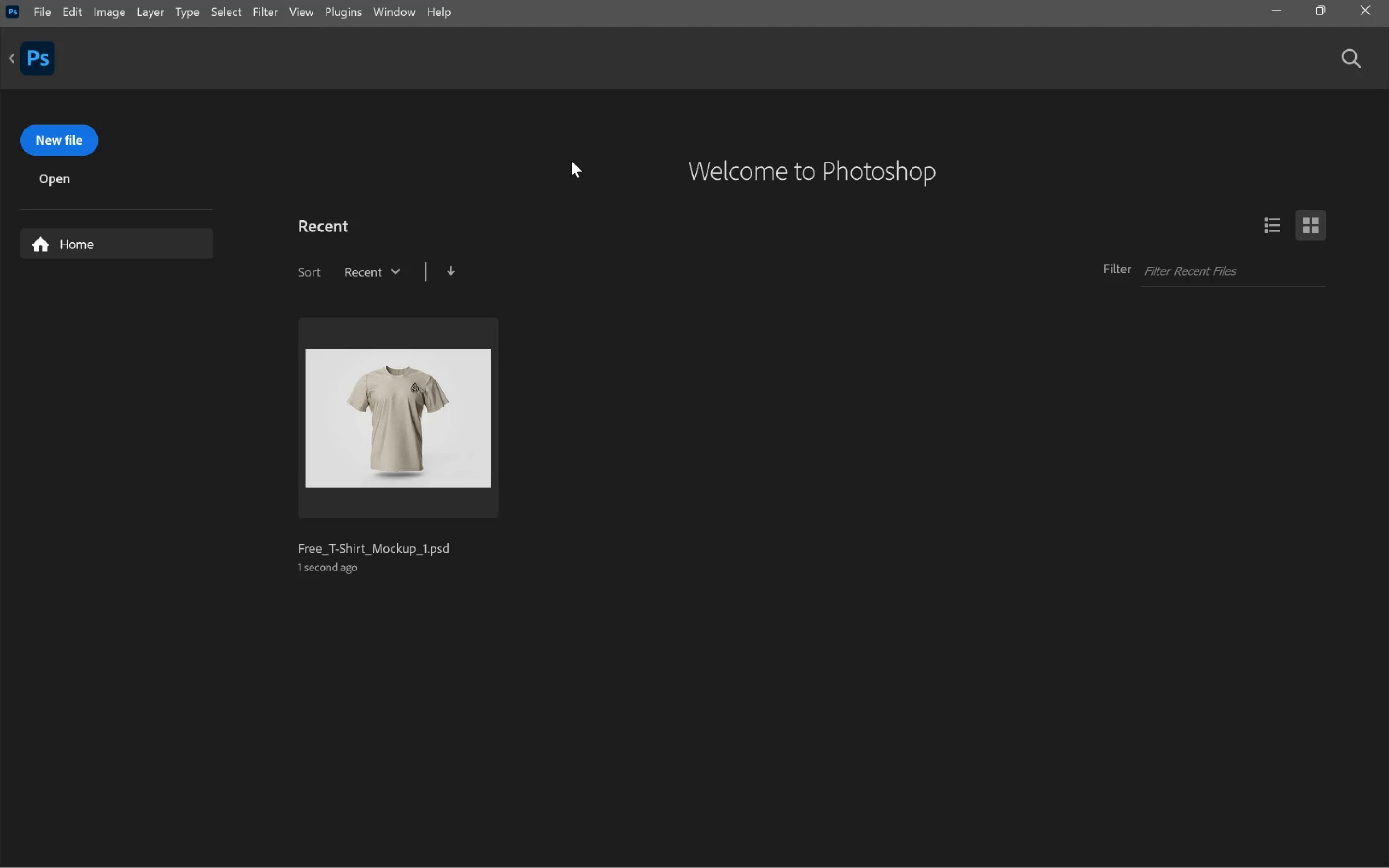 
key(Alt+Tab)
 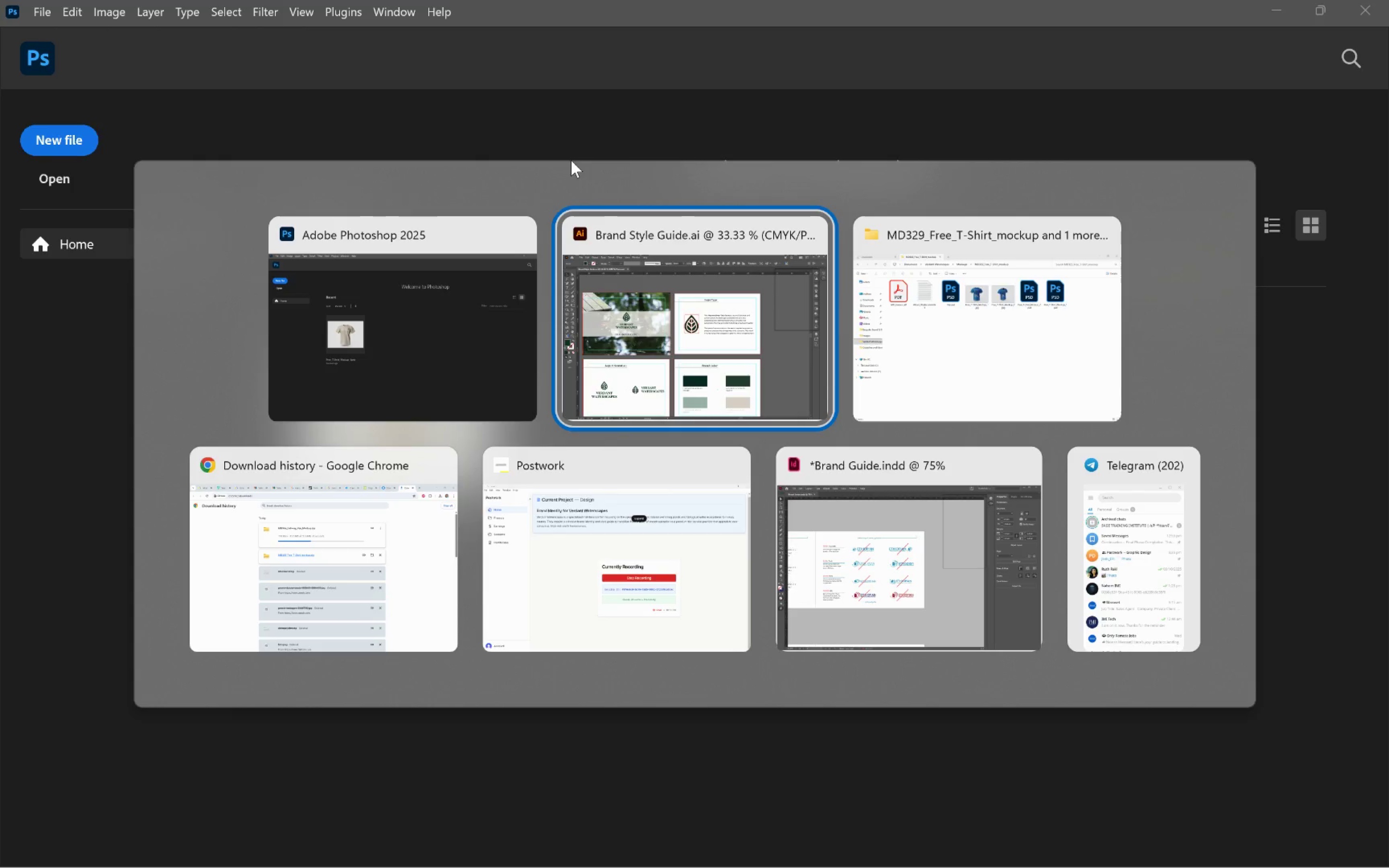 
key(Alt+Tab)
 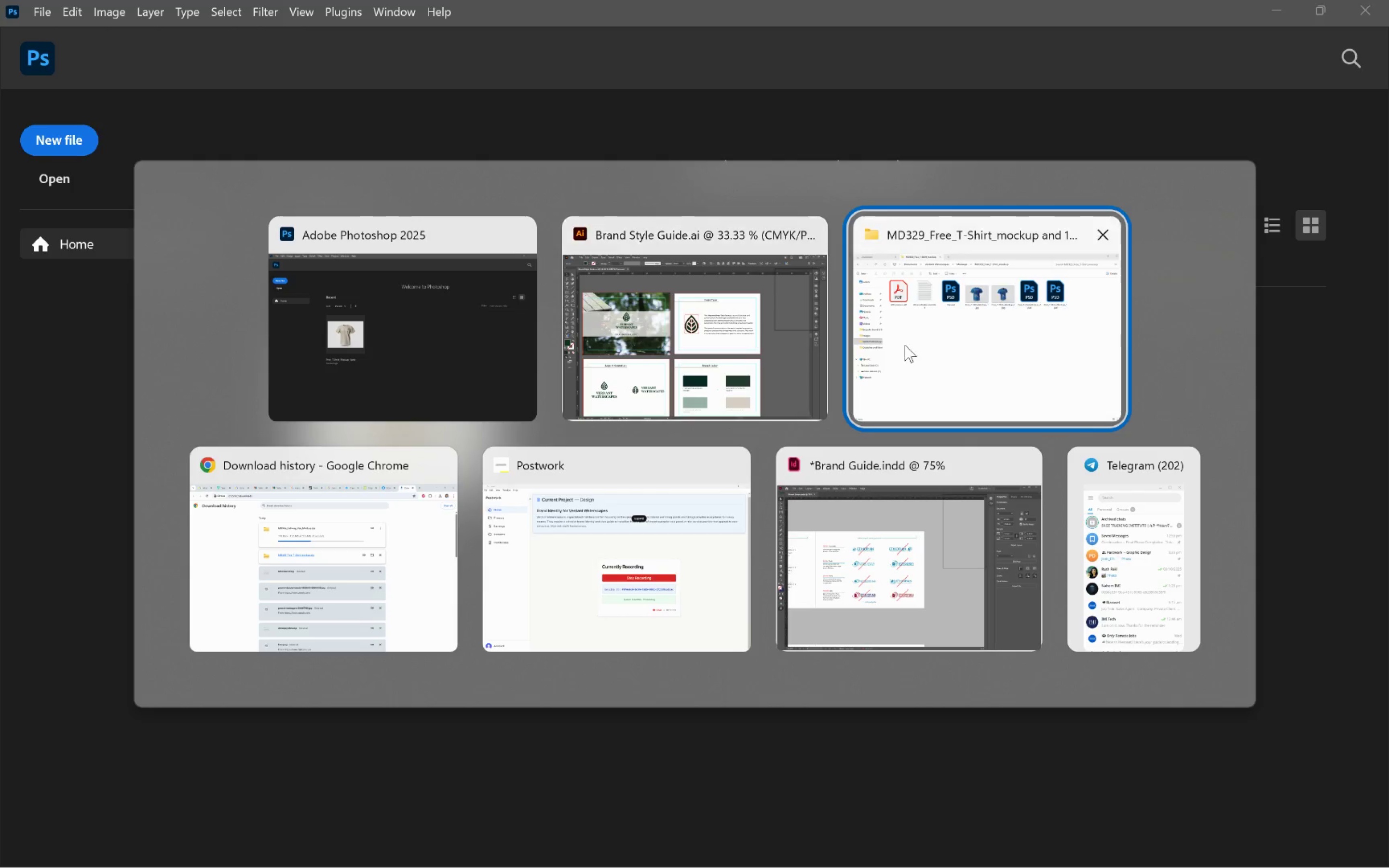 
left_click([1006, 342])
 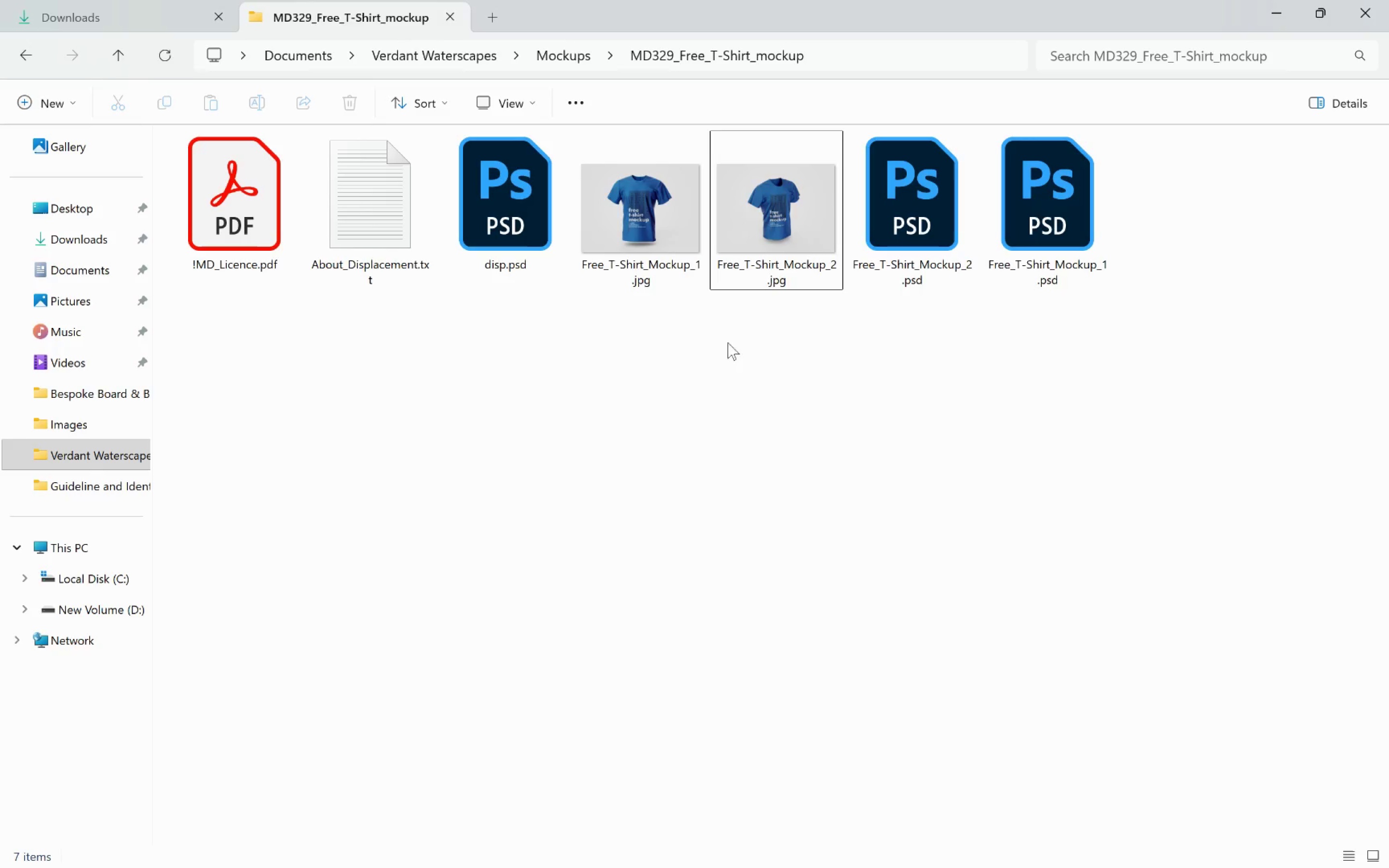 
left_click([750, 371])
 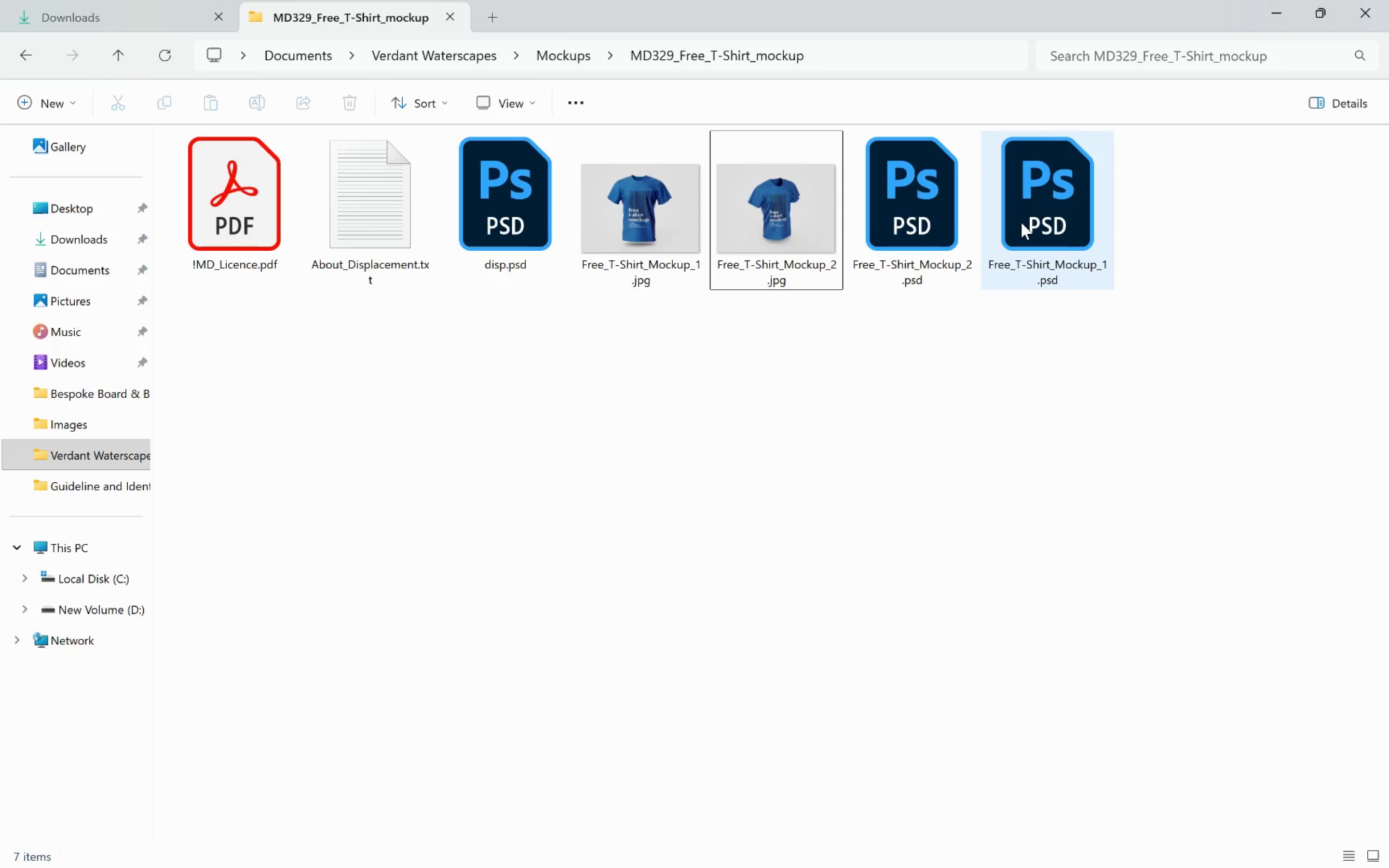 
double_click([924, 224])
 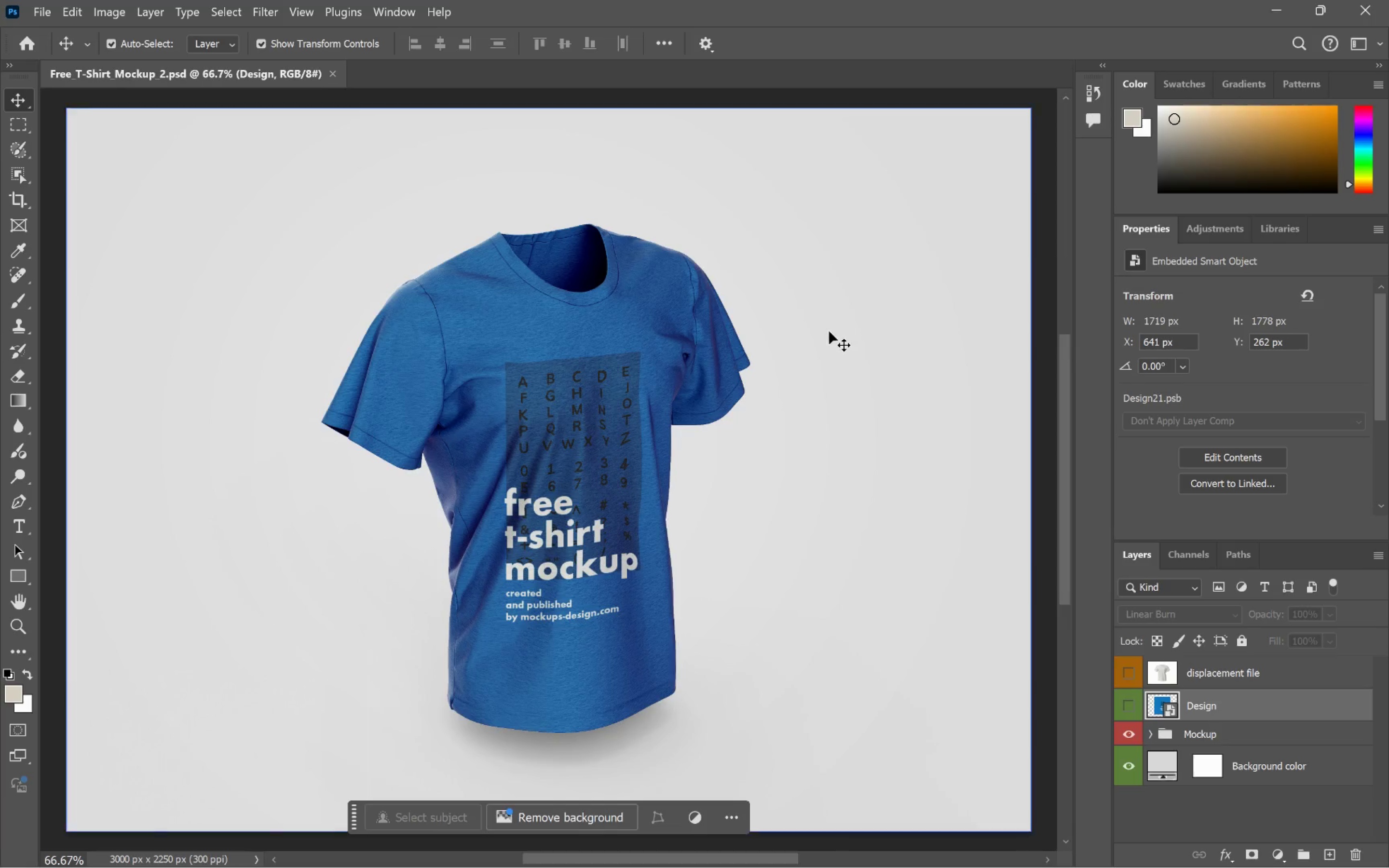 
key(Alt+AltLeft)
 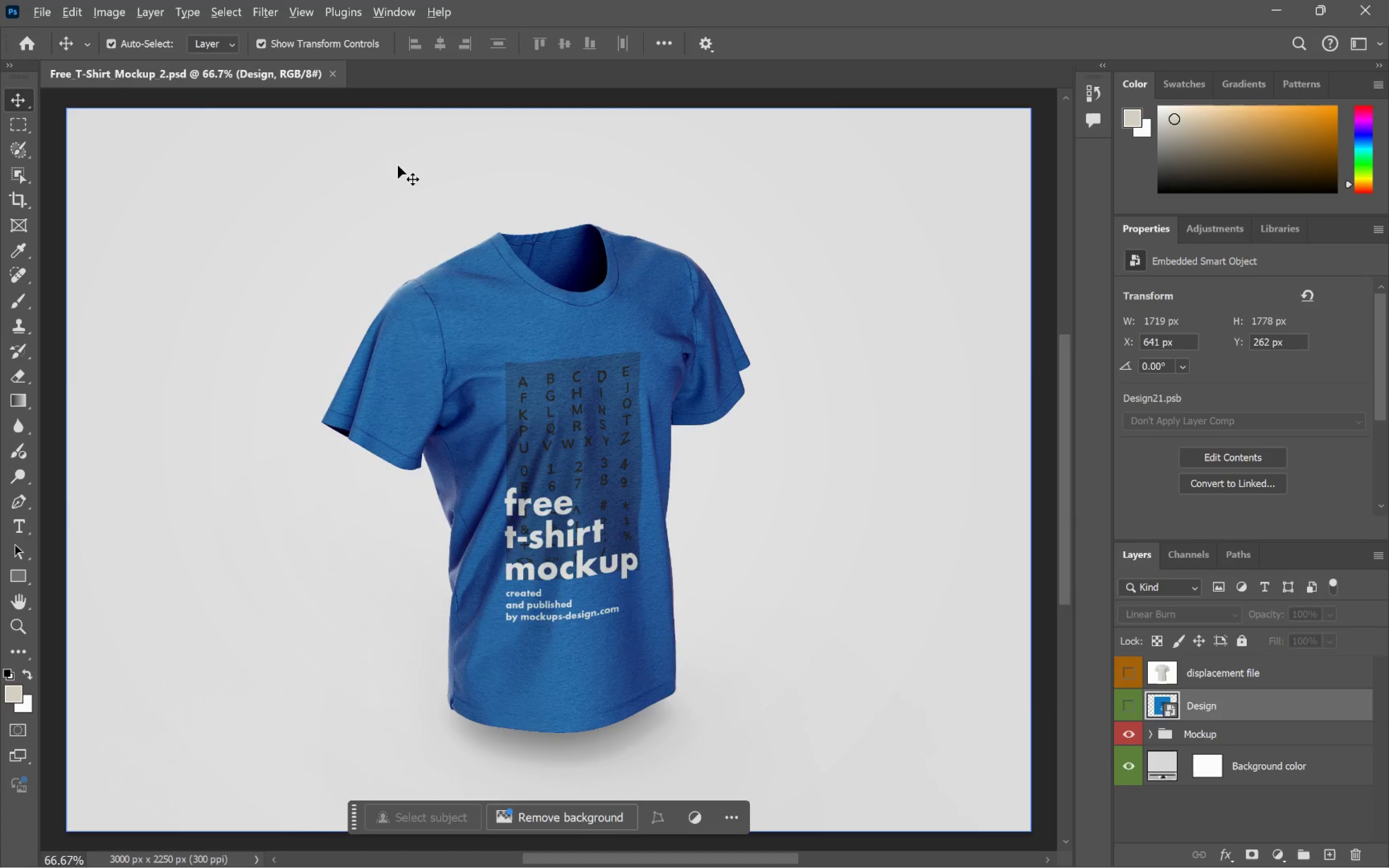 
key(Alt+Tab)
 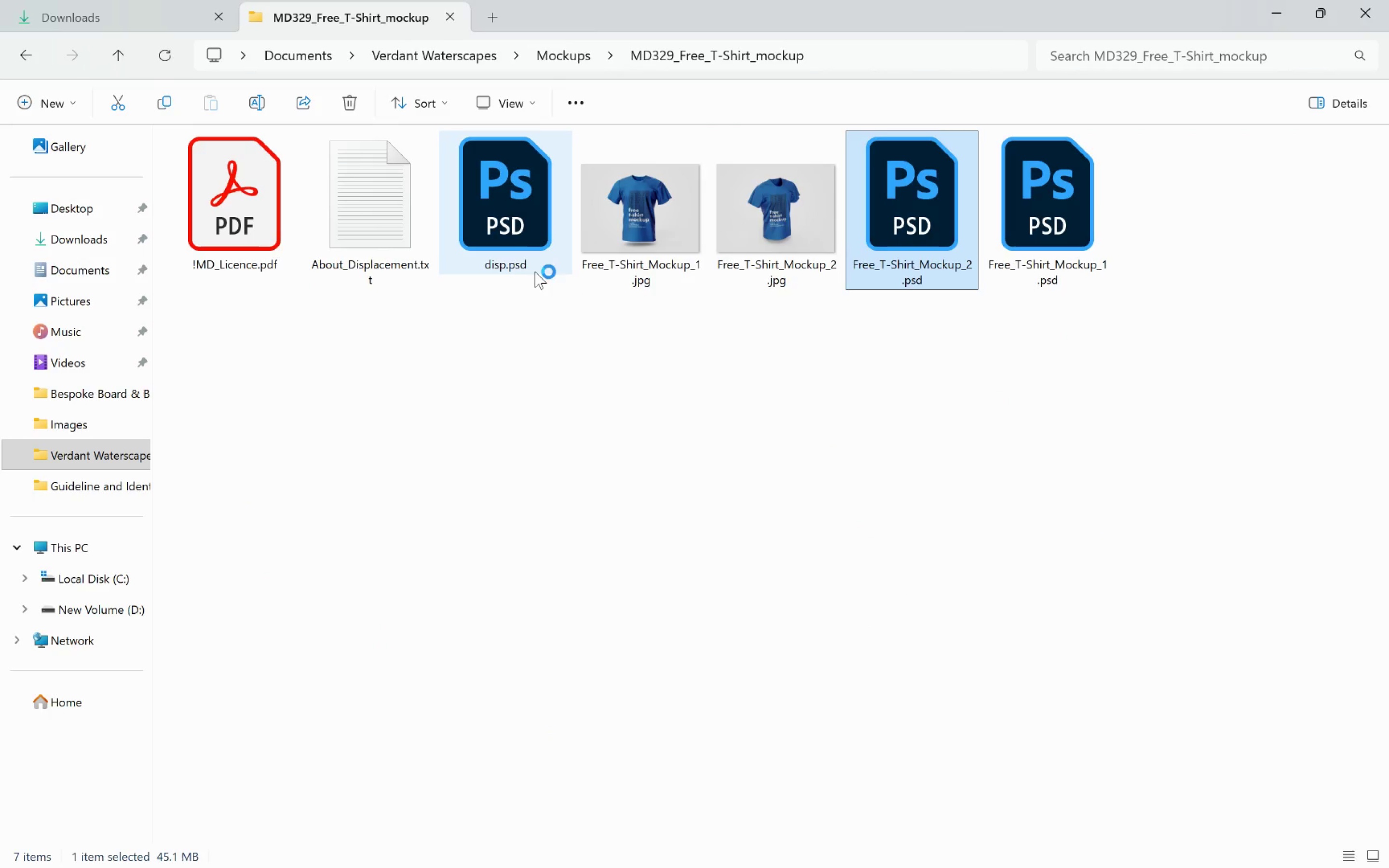 
key(Alt+AltLeft)
 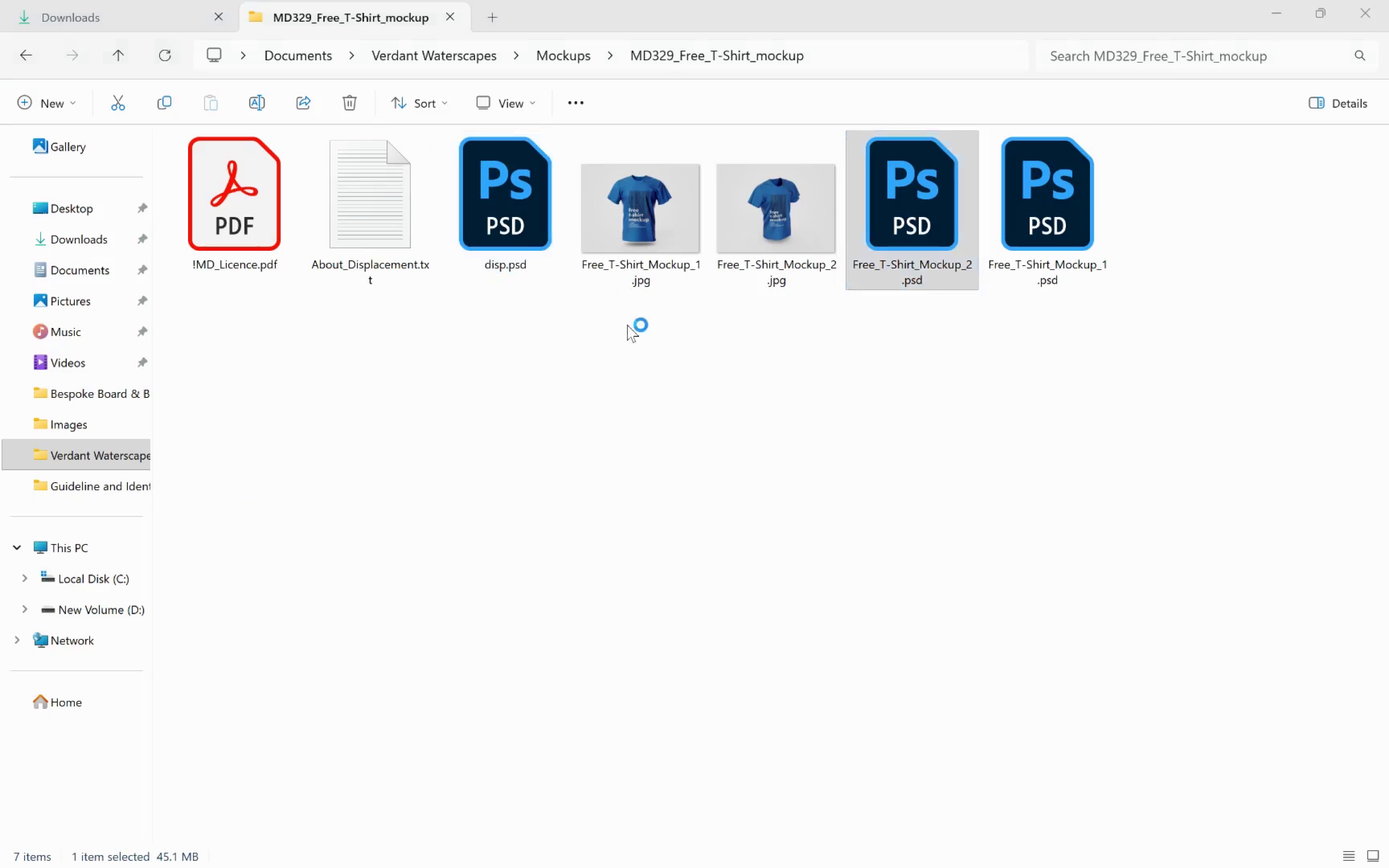 
key(Alt+Tab)
 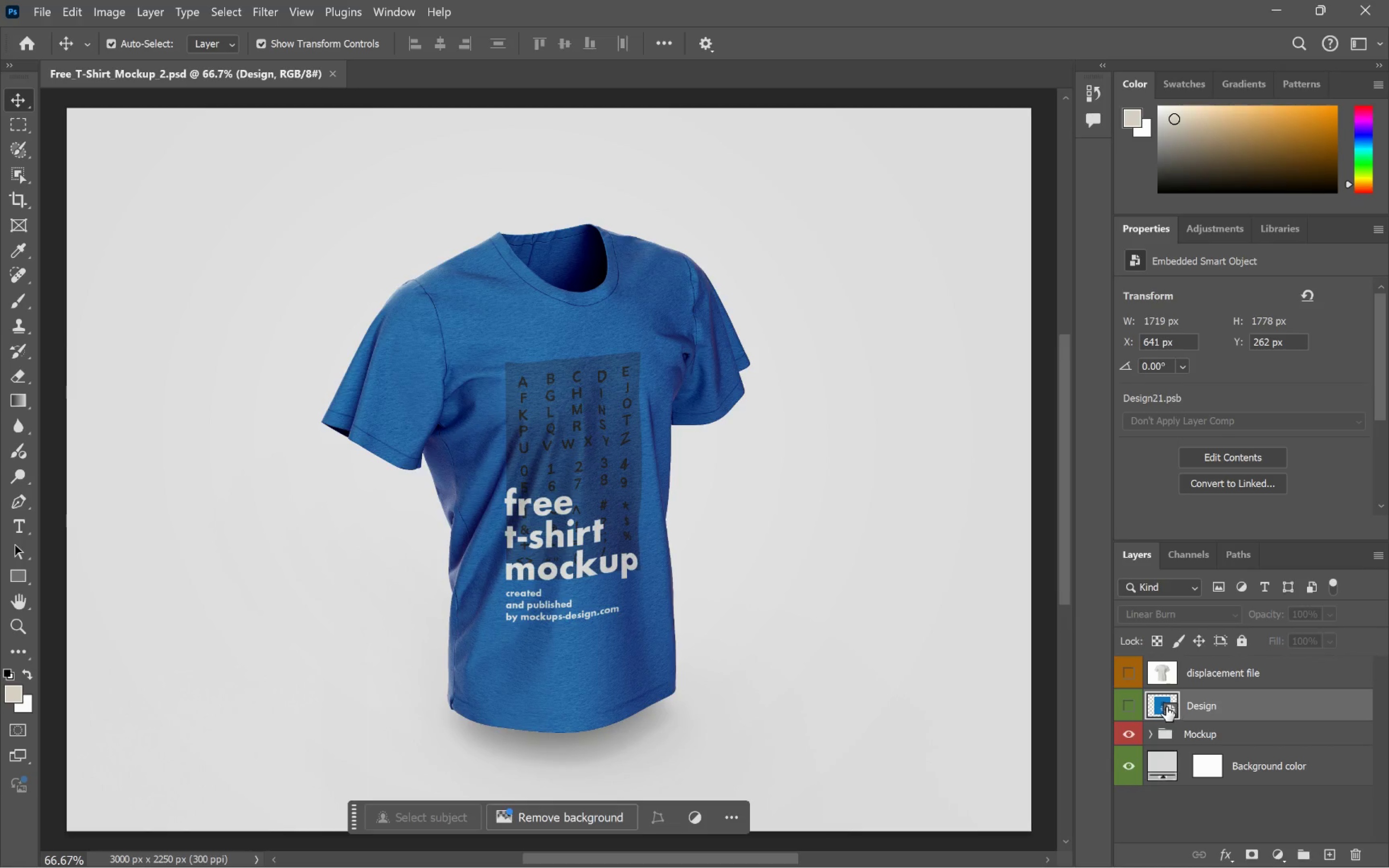 
double_click([1166, 707])
 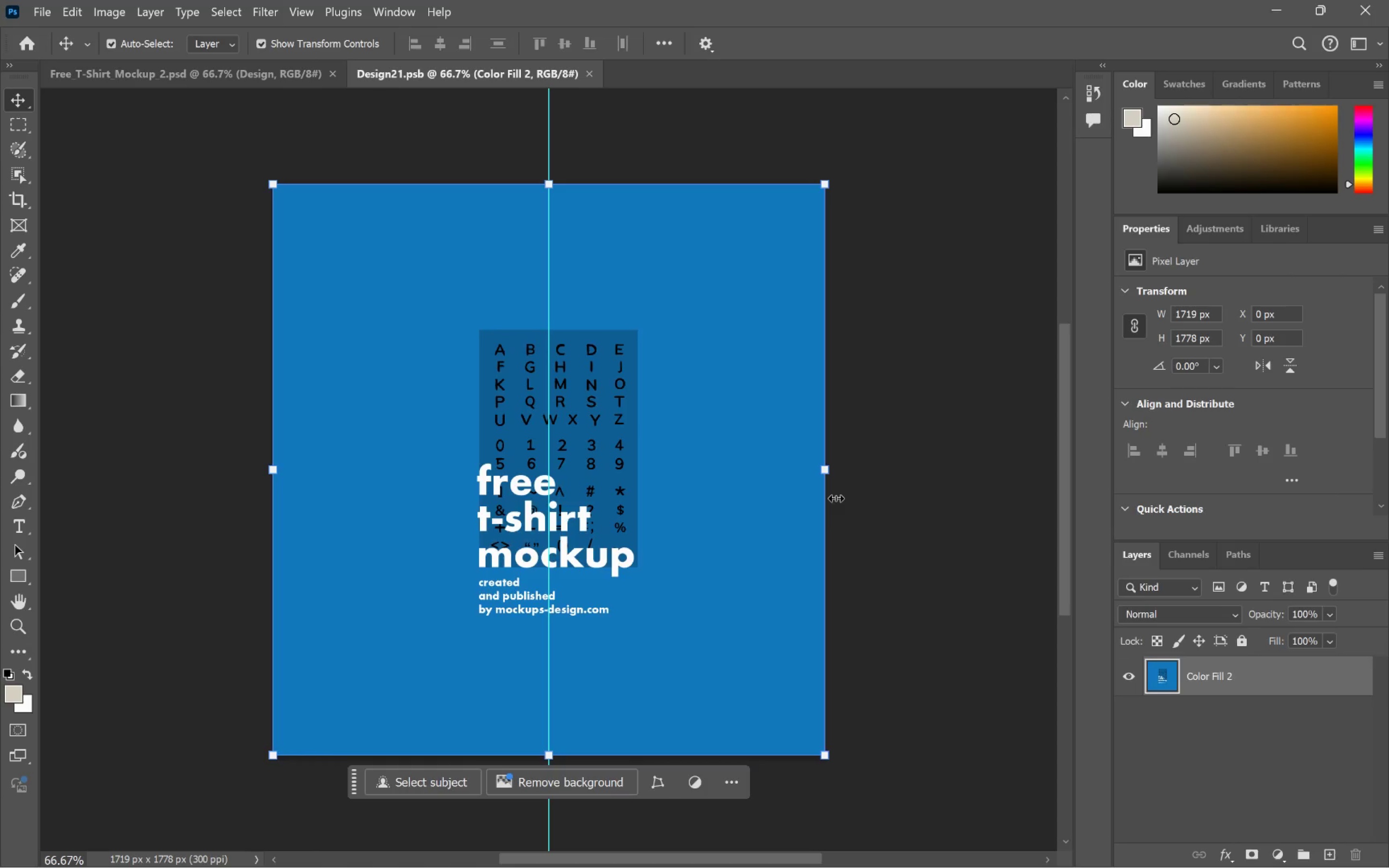 
key(Alt+Backspace)
 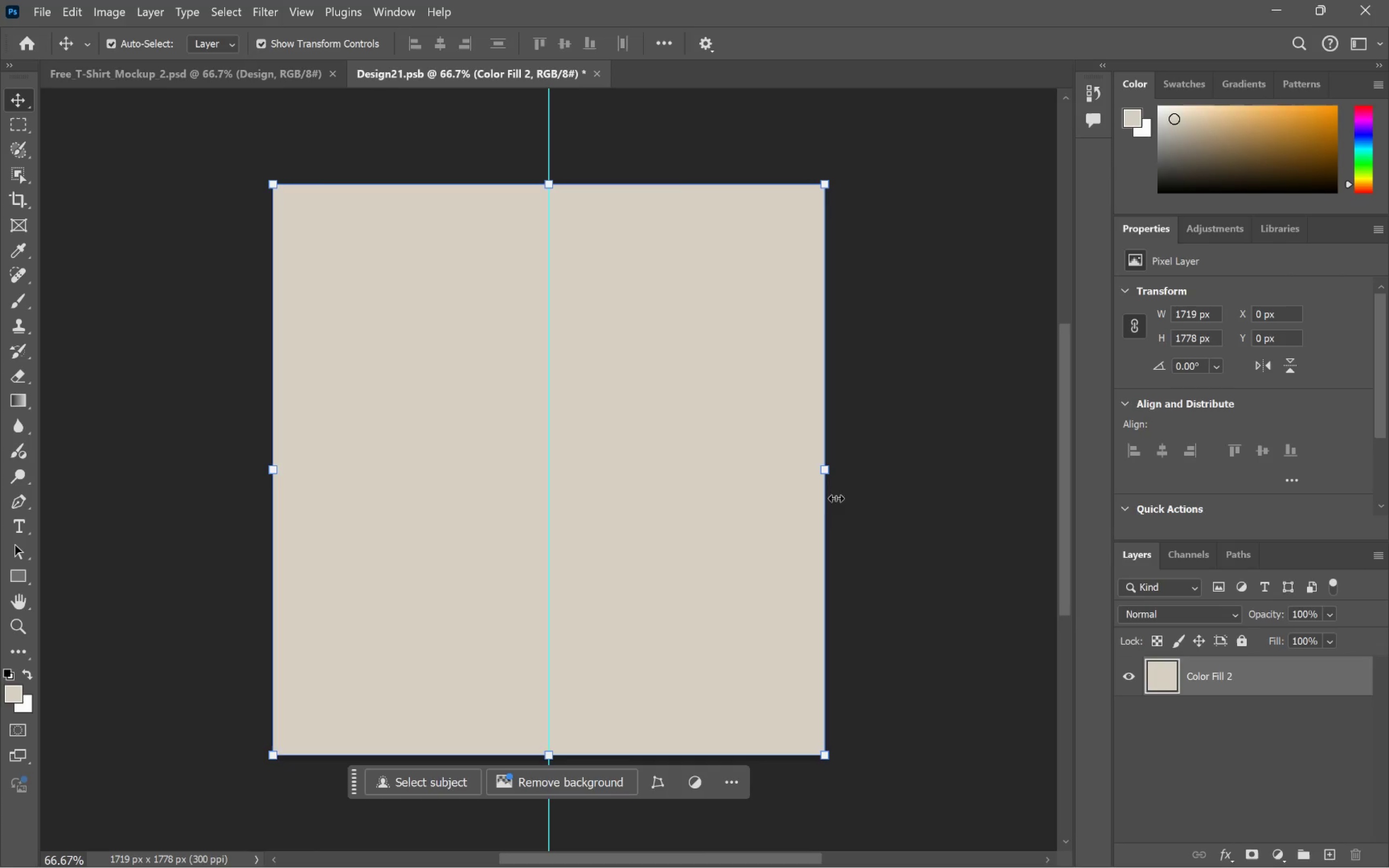 
key(Control+S)
 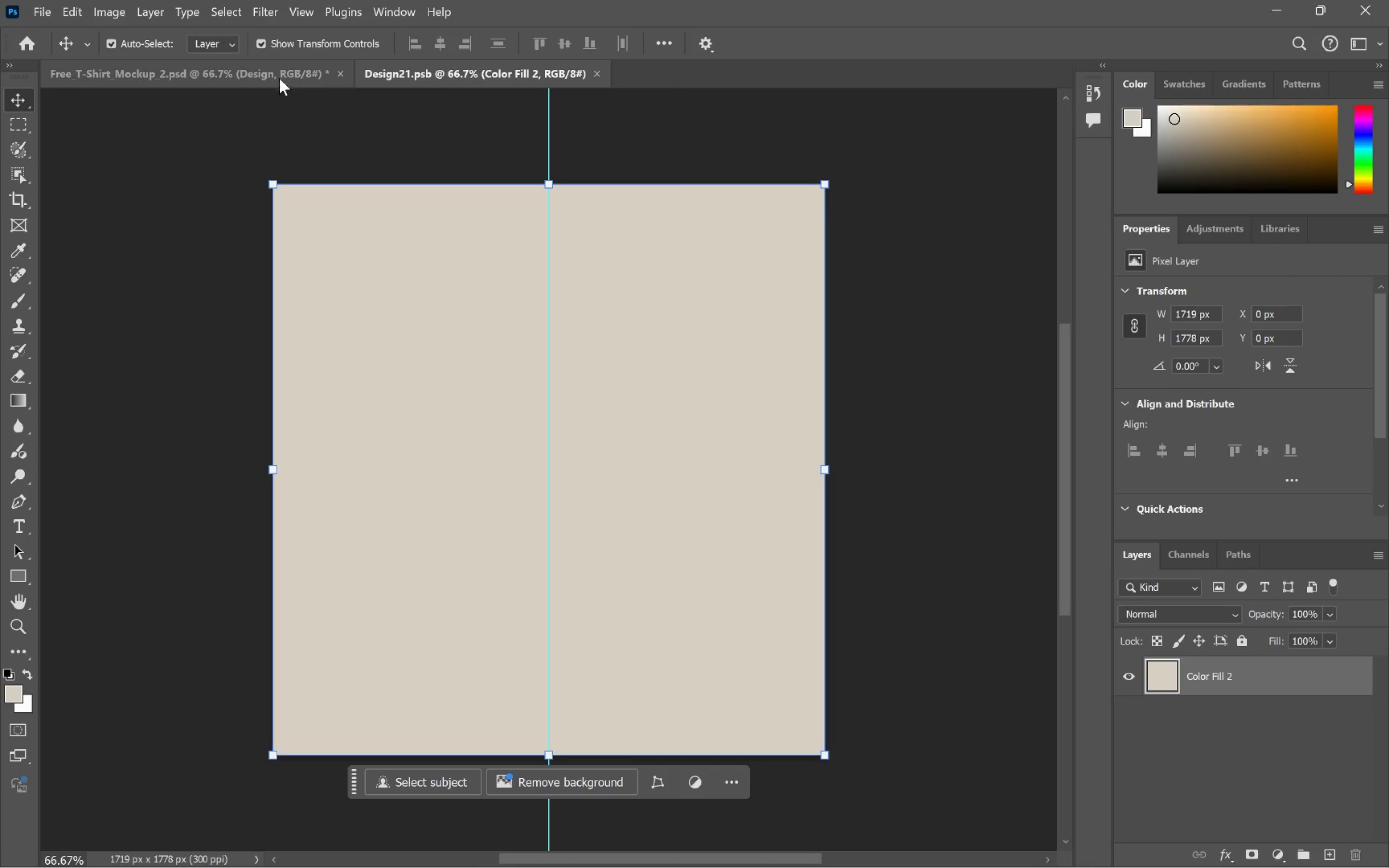 
left_click([263, 72])
 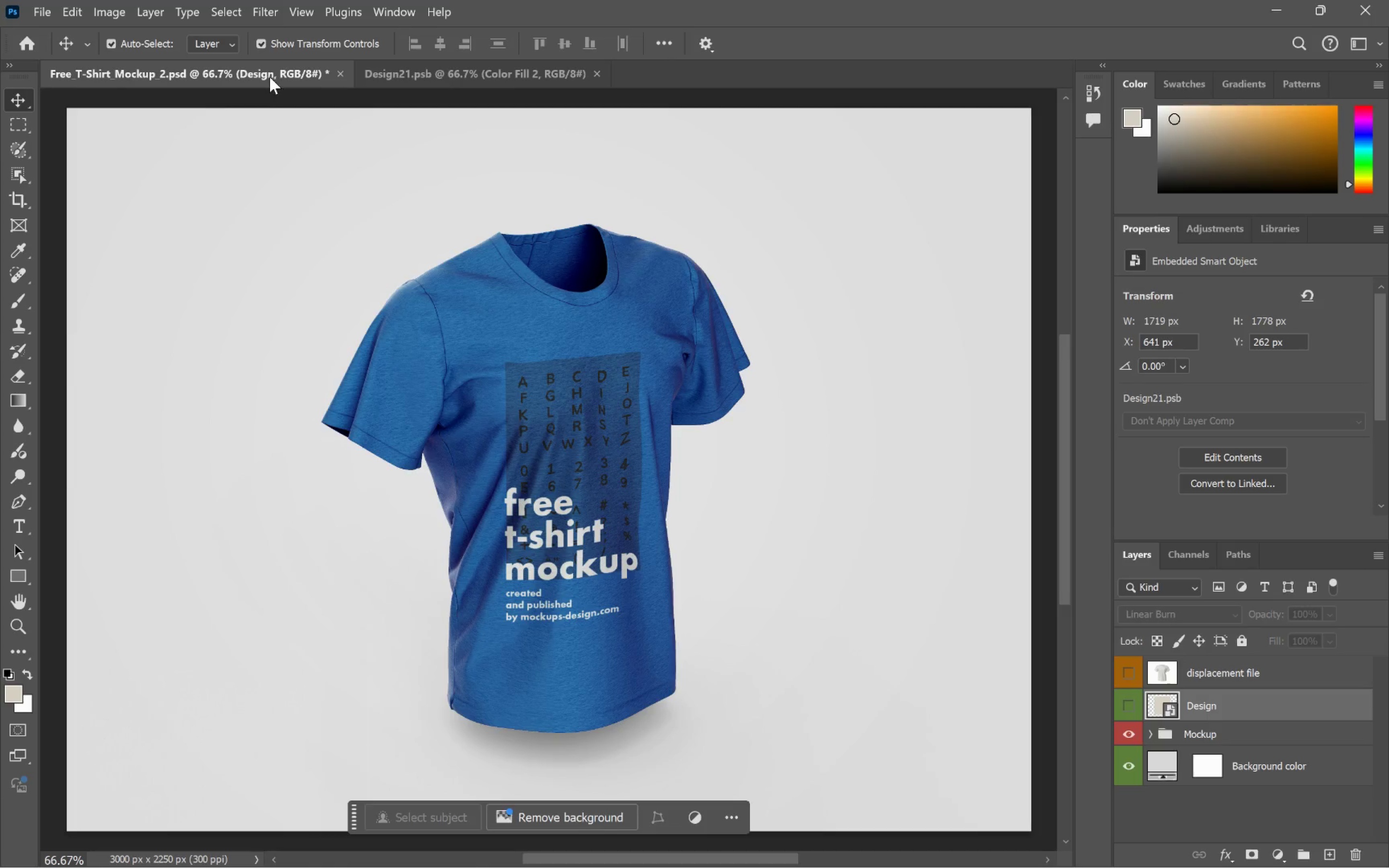 
left_click([311, 125])
 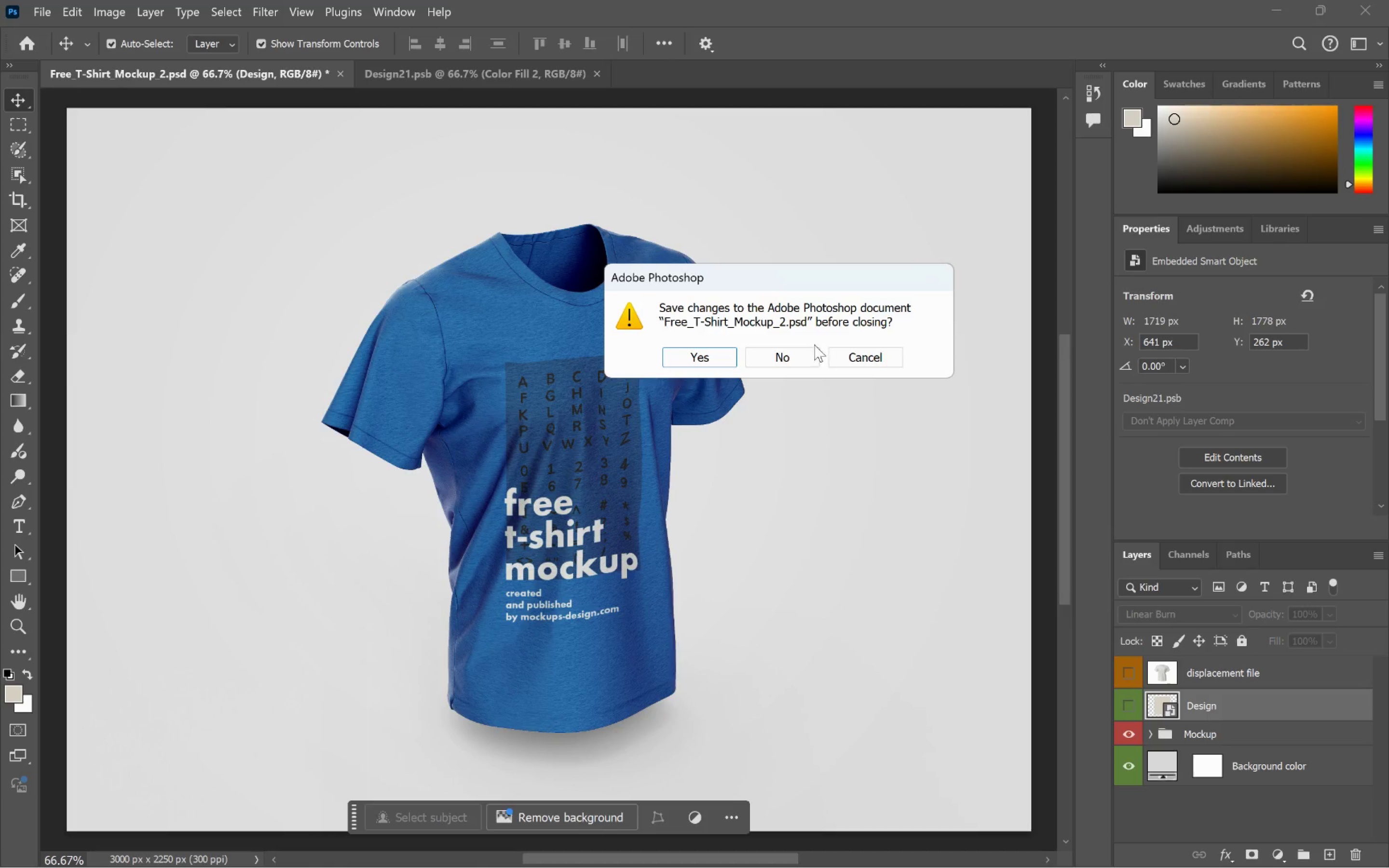 
double_click([805, 353])
 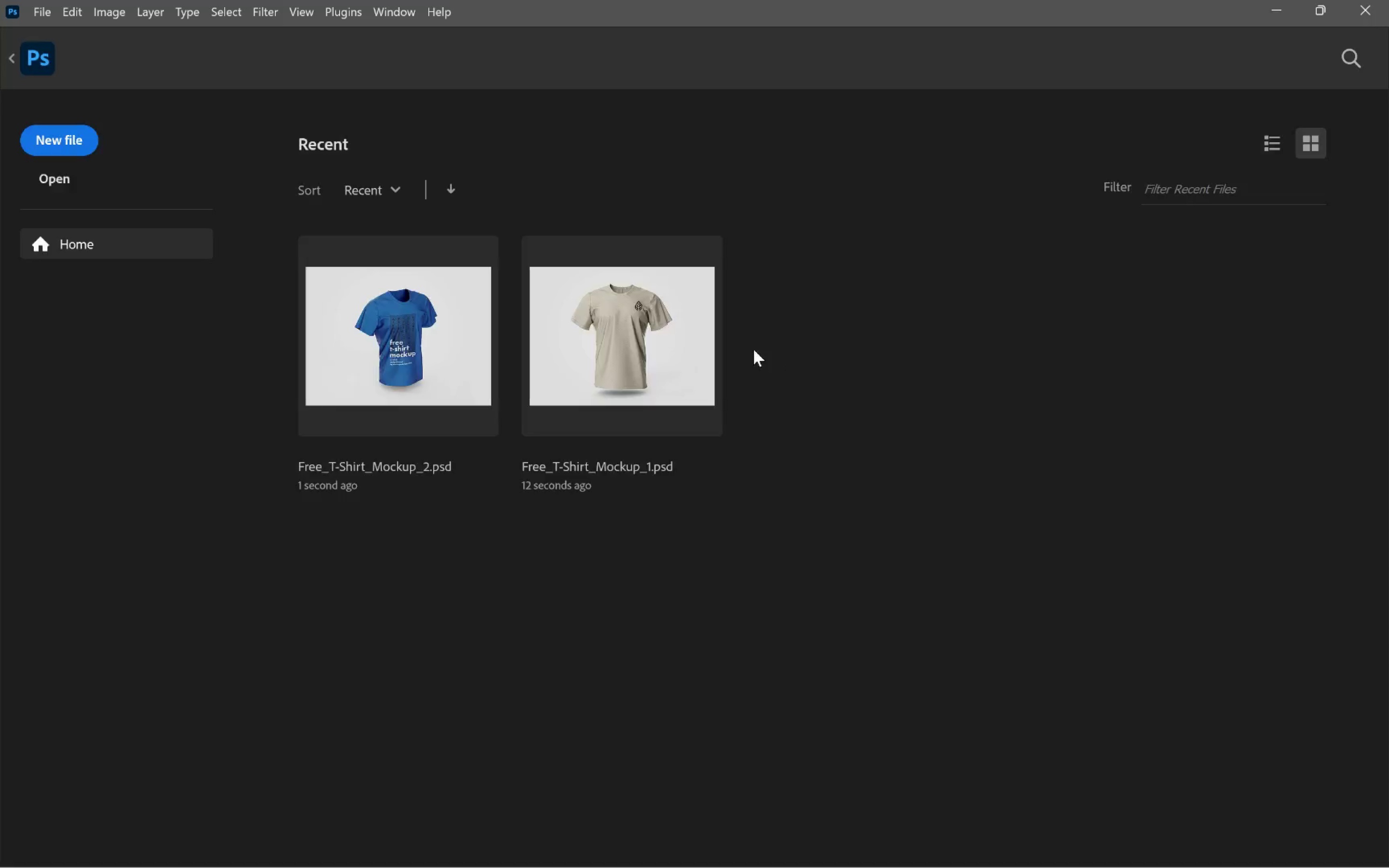 
key(Alt+Tab)
 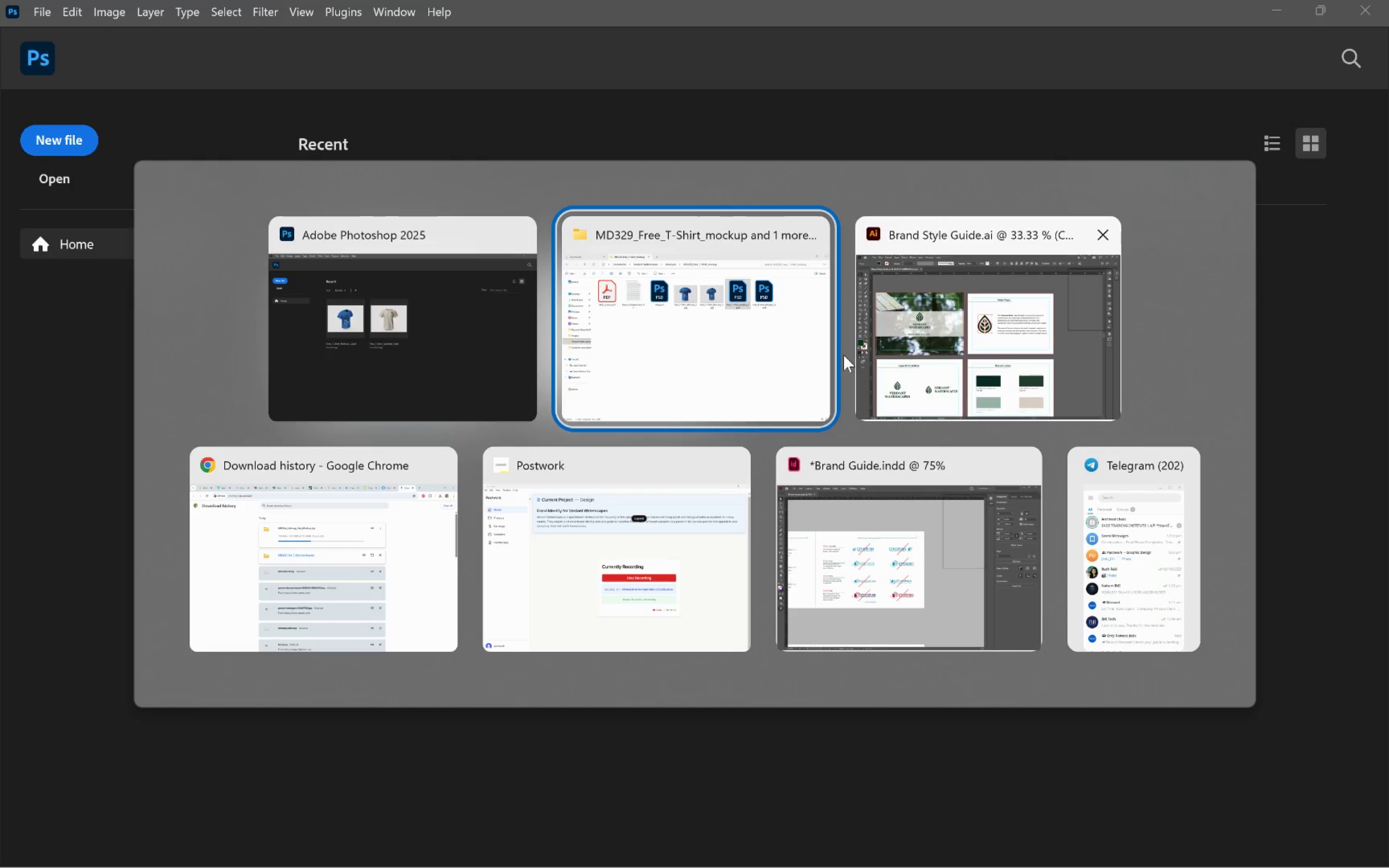 
left_click([693, 364])
 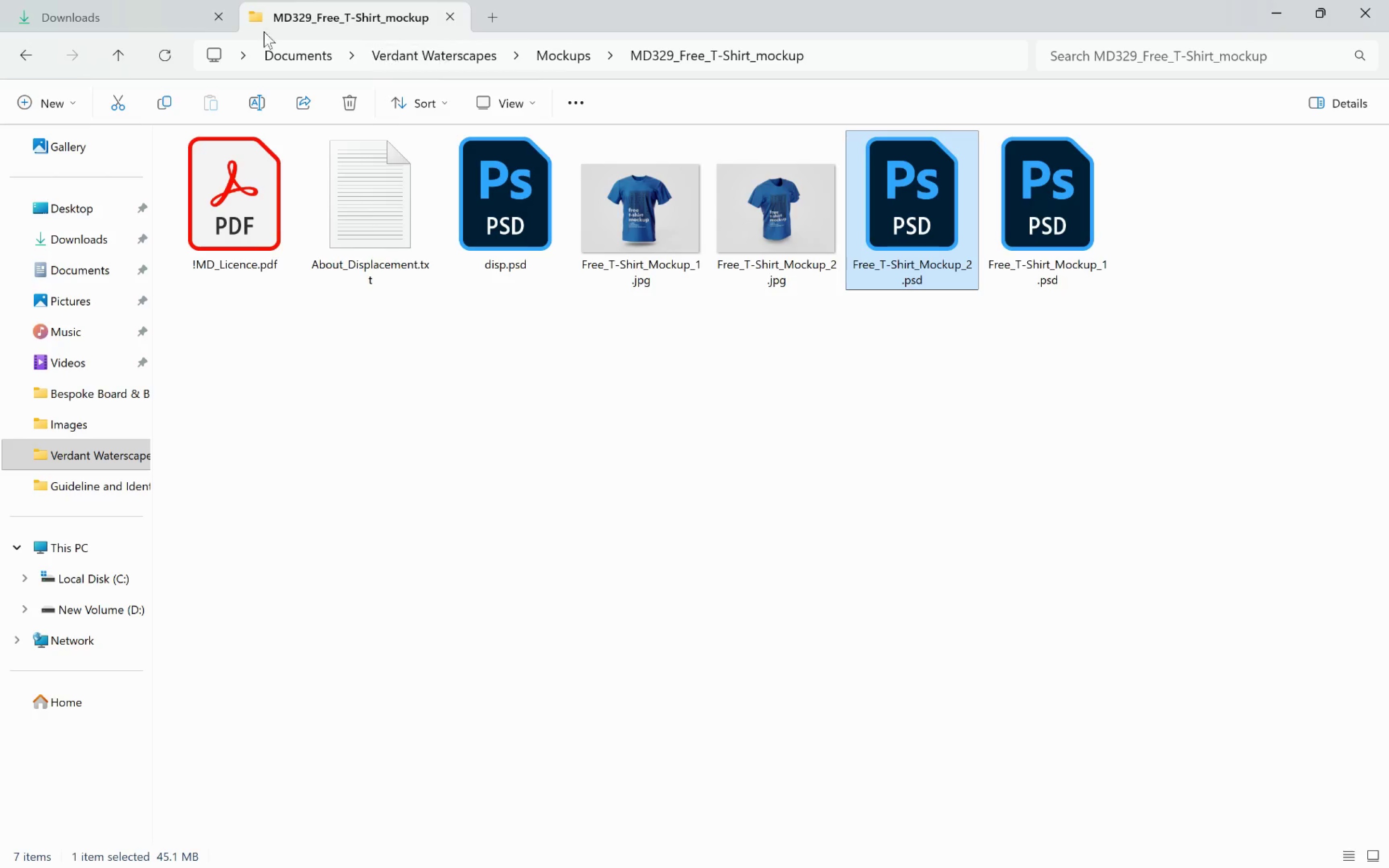 
left_click([137, 18])
 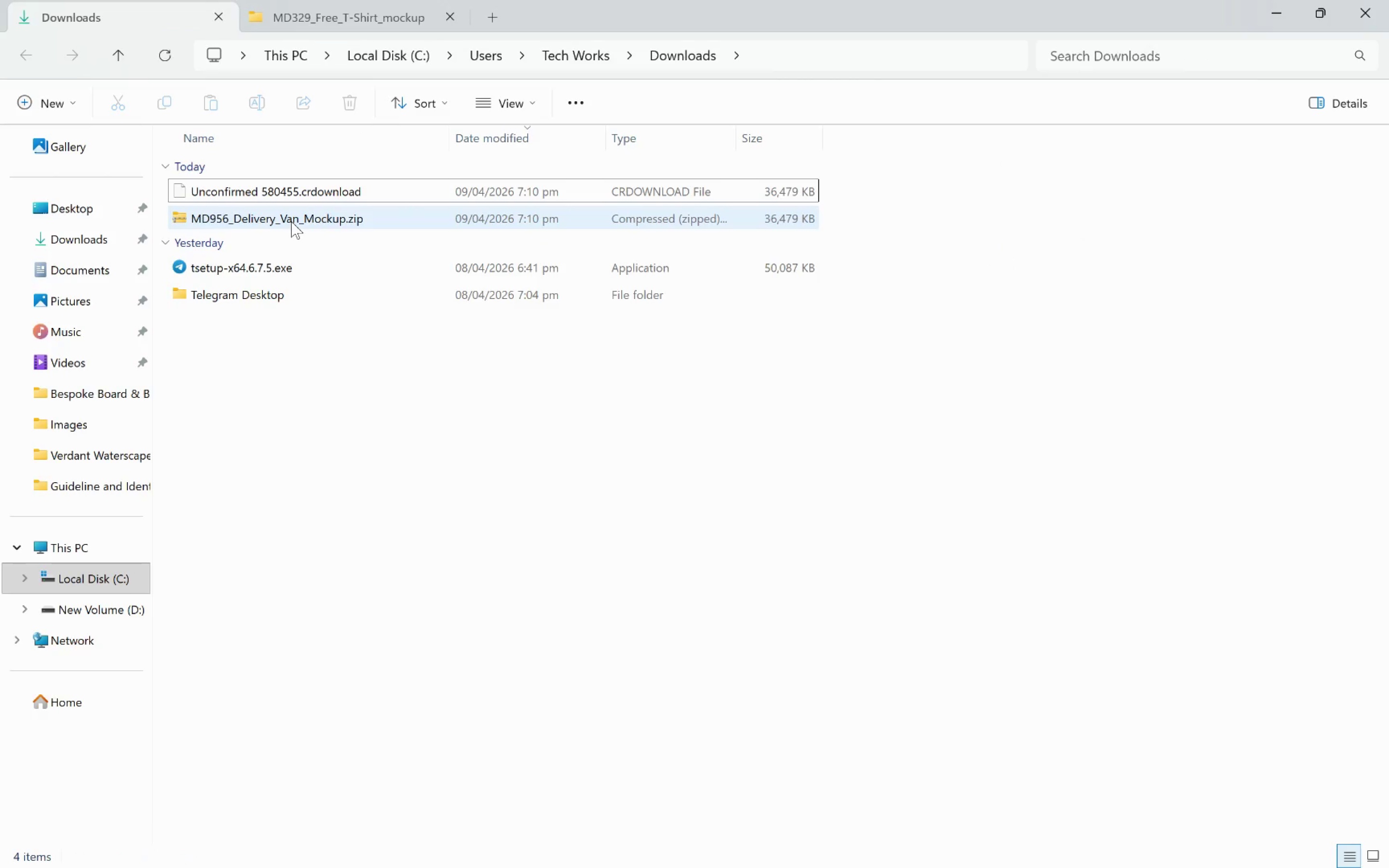 
left_click([291, 221])
 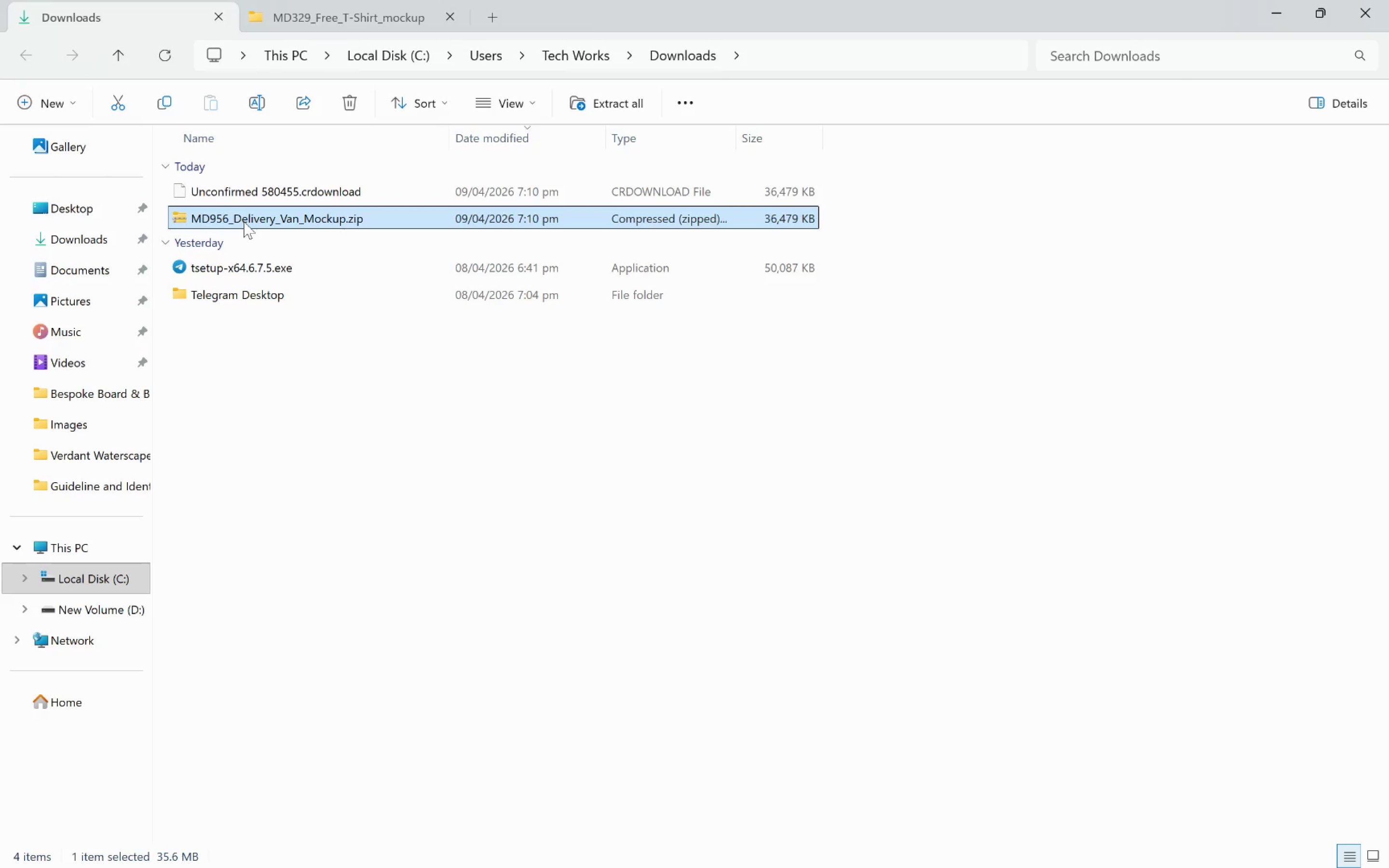 
key(Alt+Tab)
 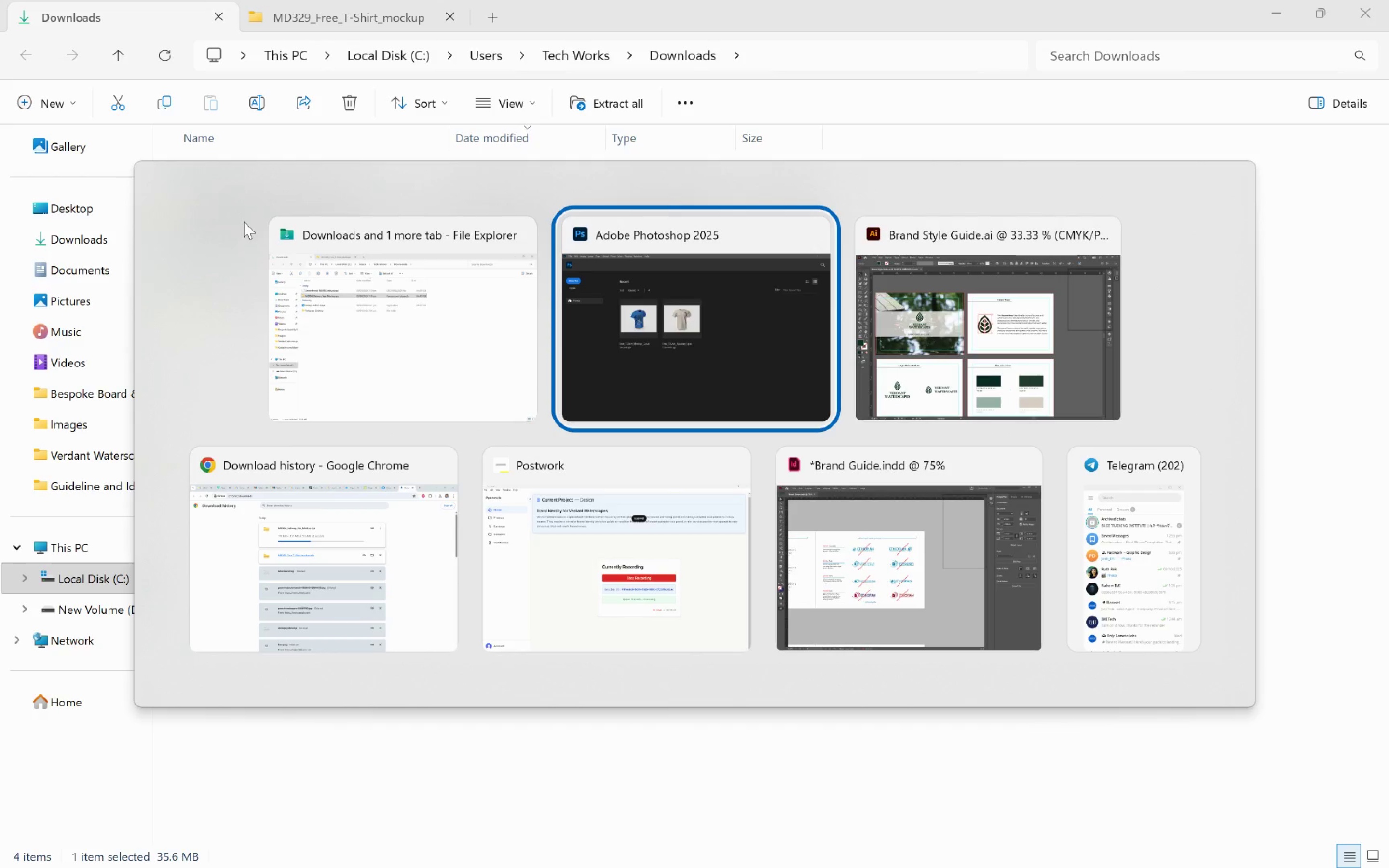 
key(Alt+Tab)
 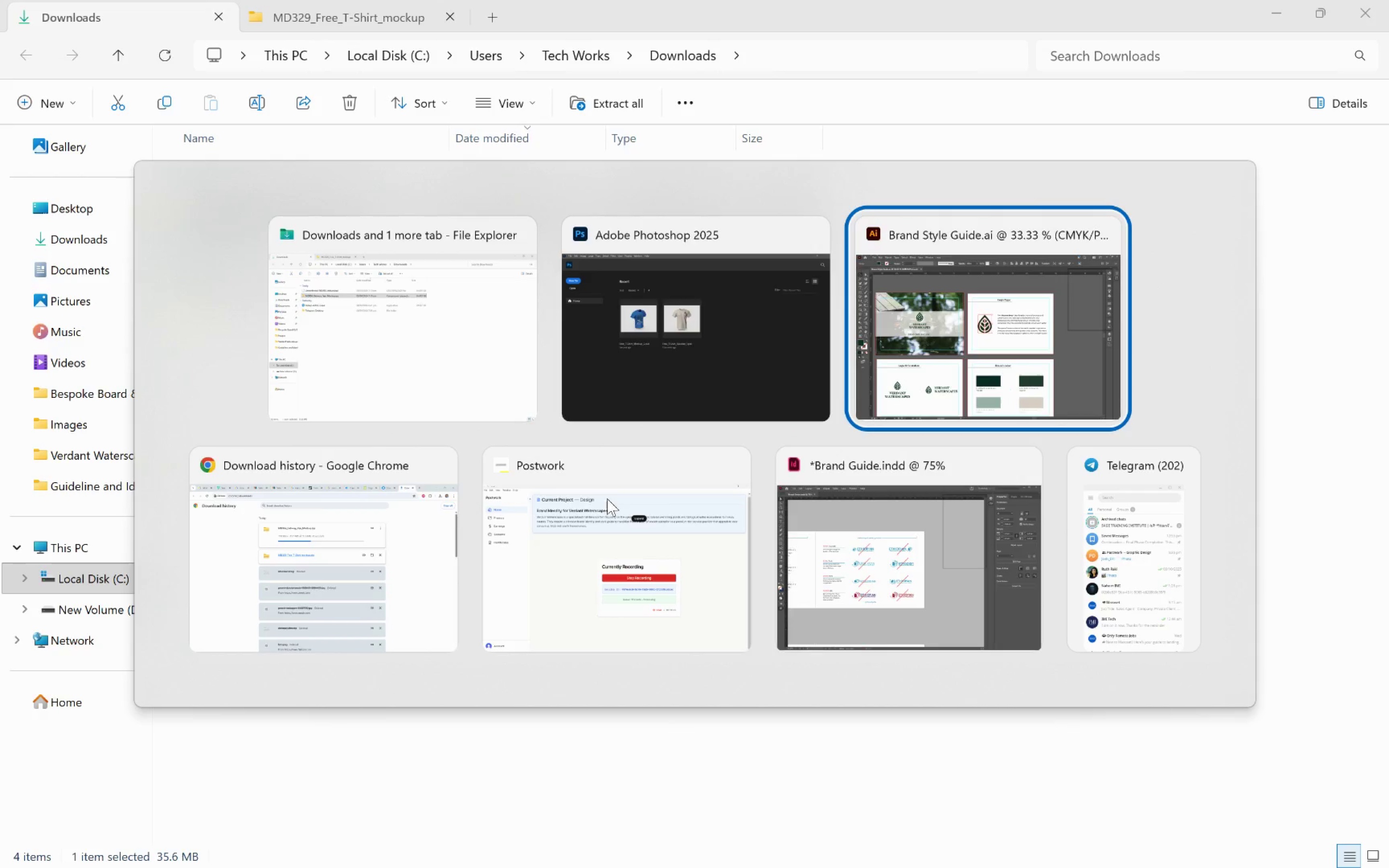 
left_click([1045, 770])
 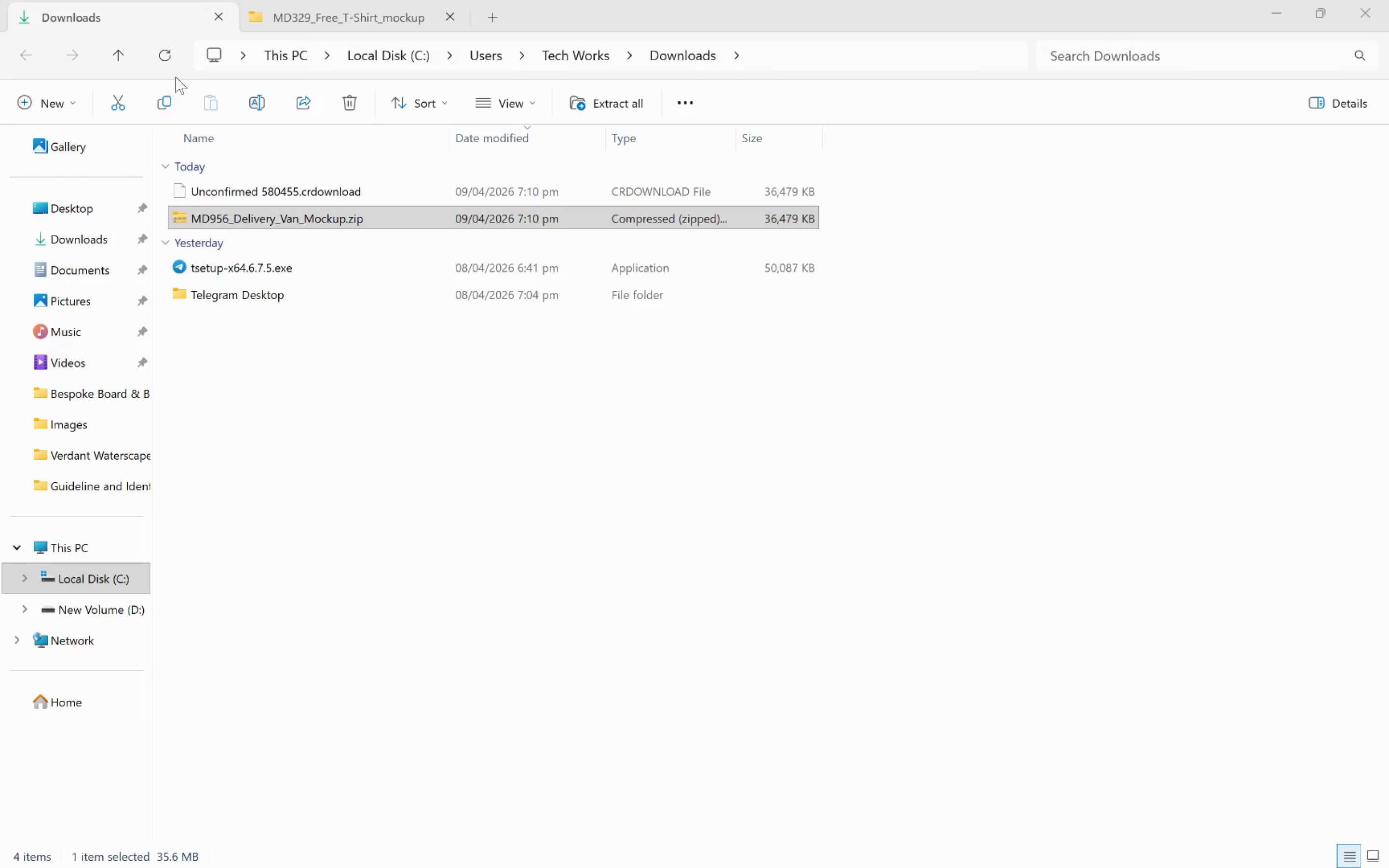 
left_click([165, 55])
 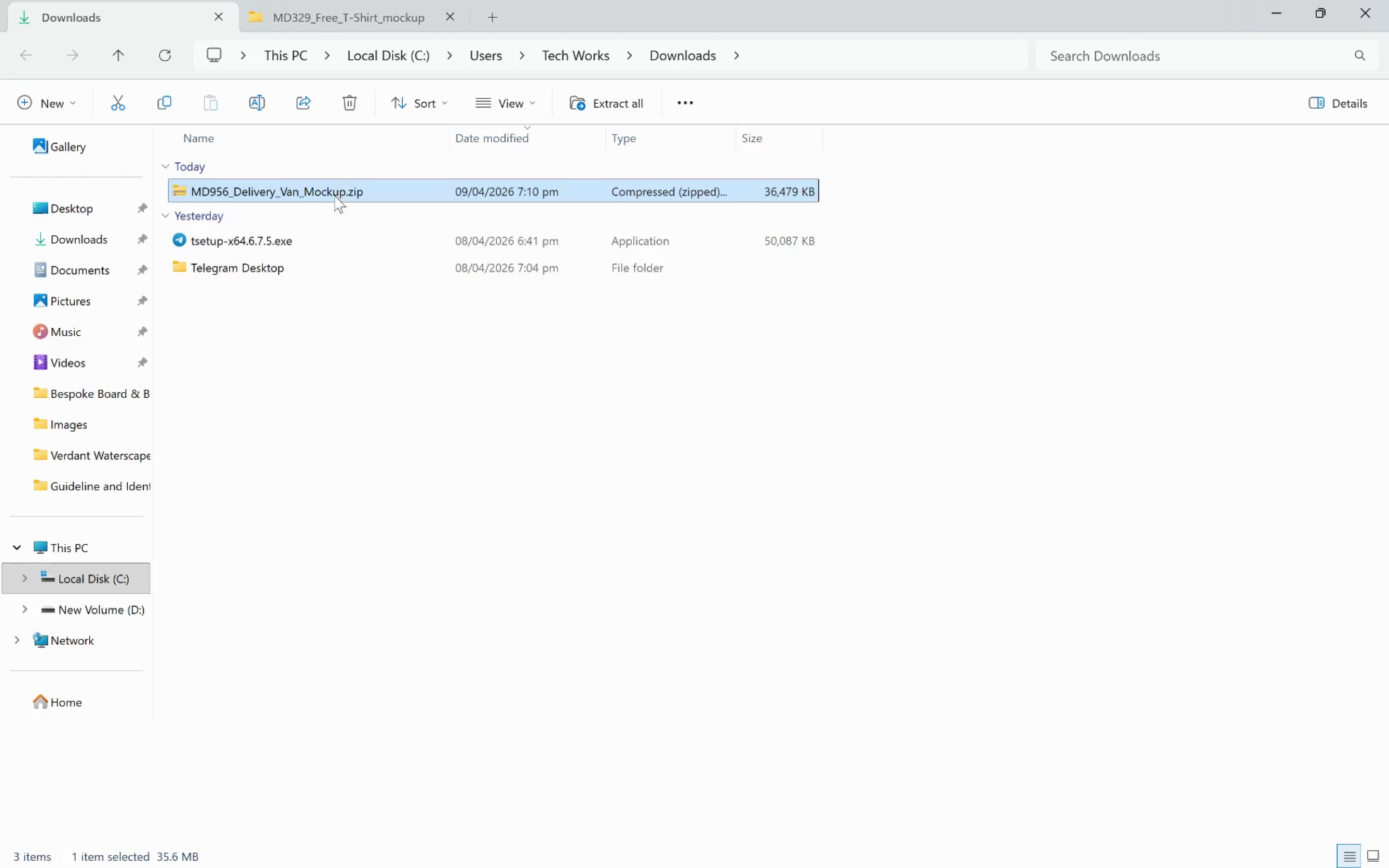 
mouse_move([322, 183])
 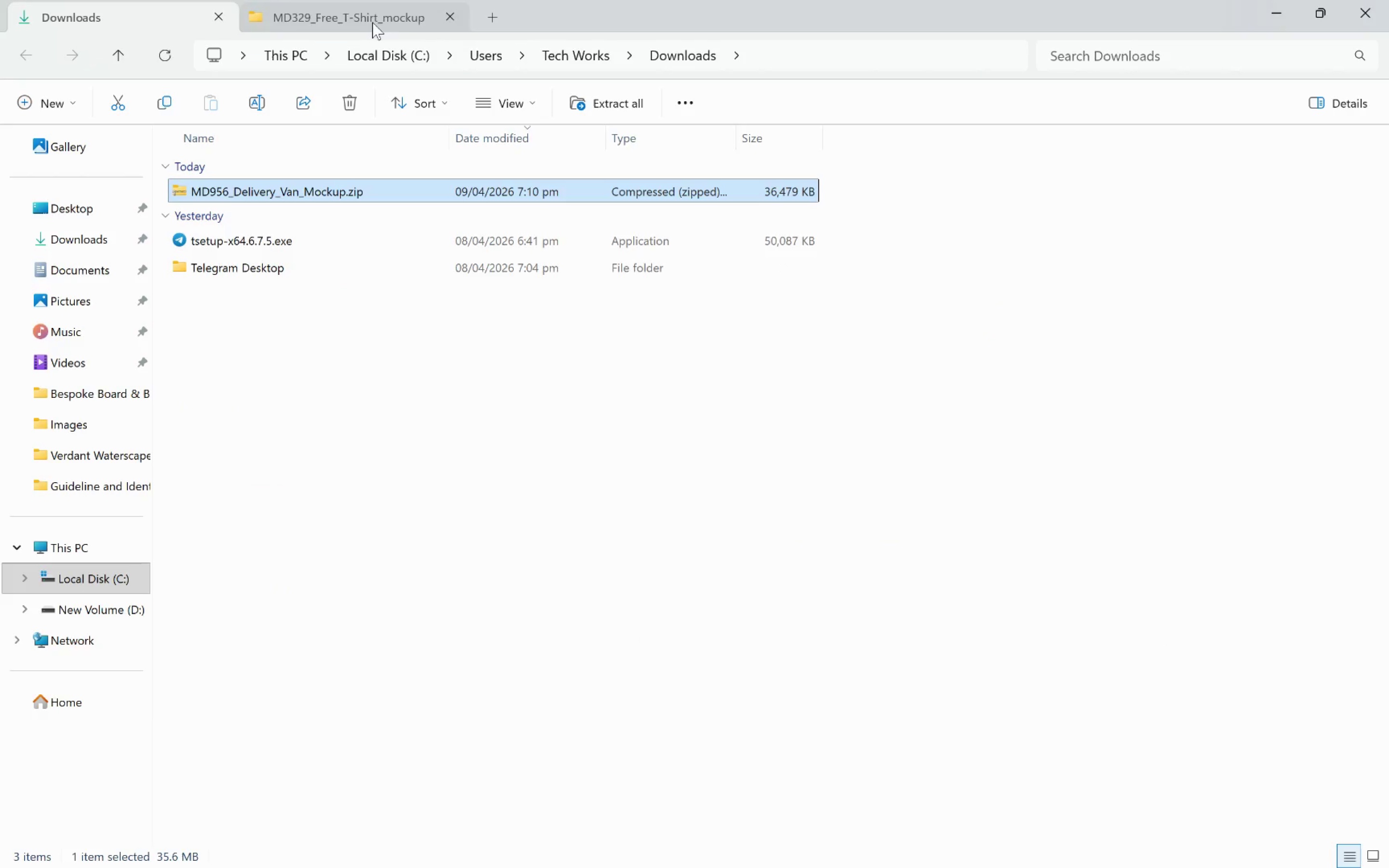 
left_click([372, 22])
 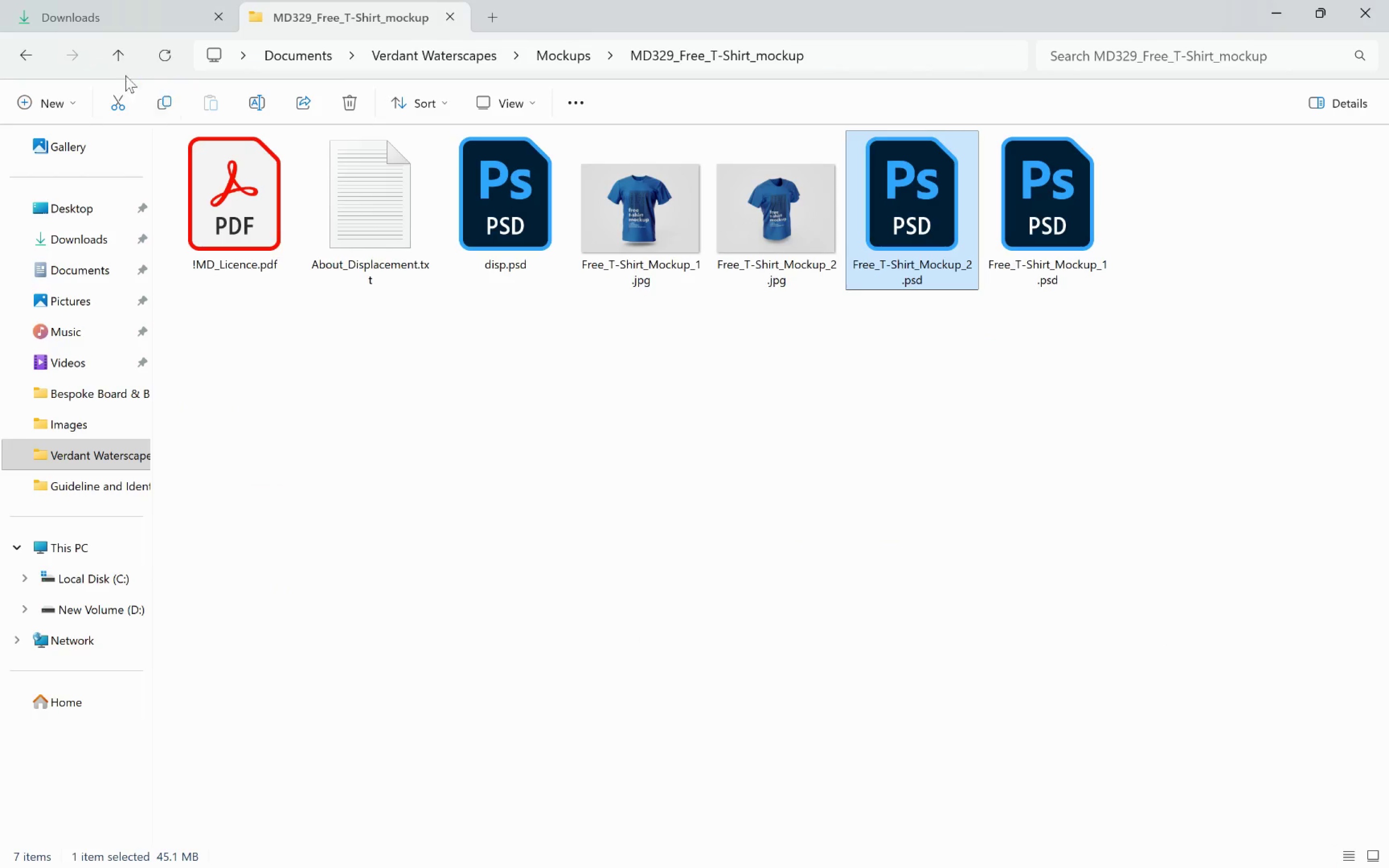 
left_click([124, 62])
 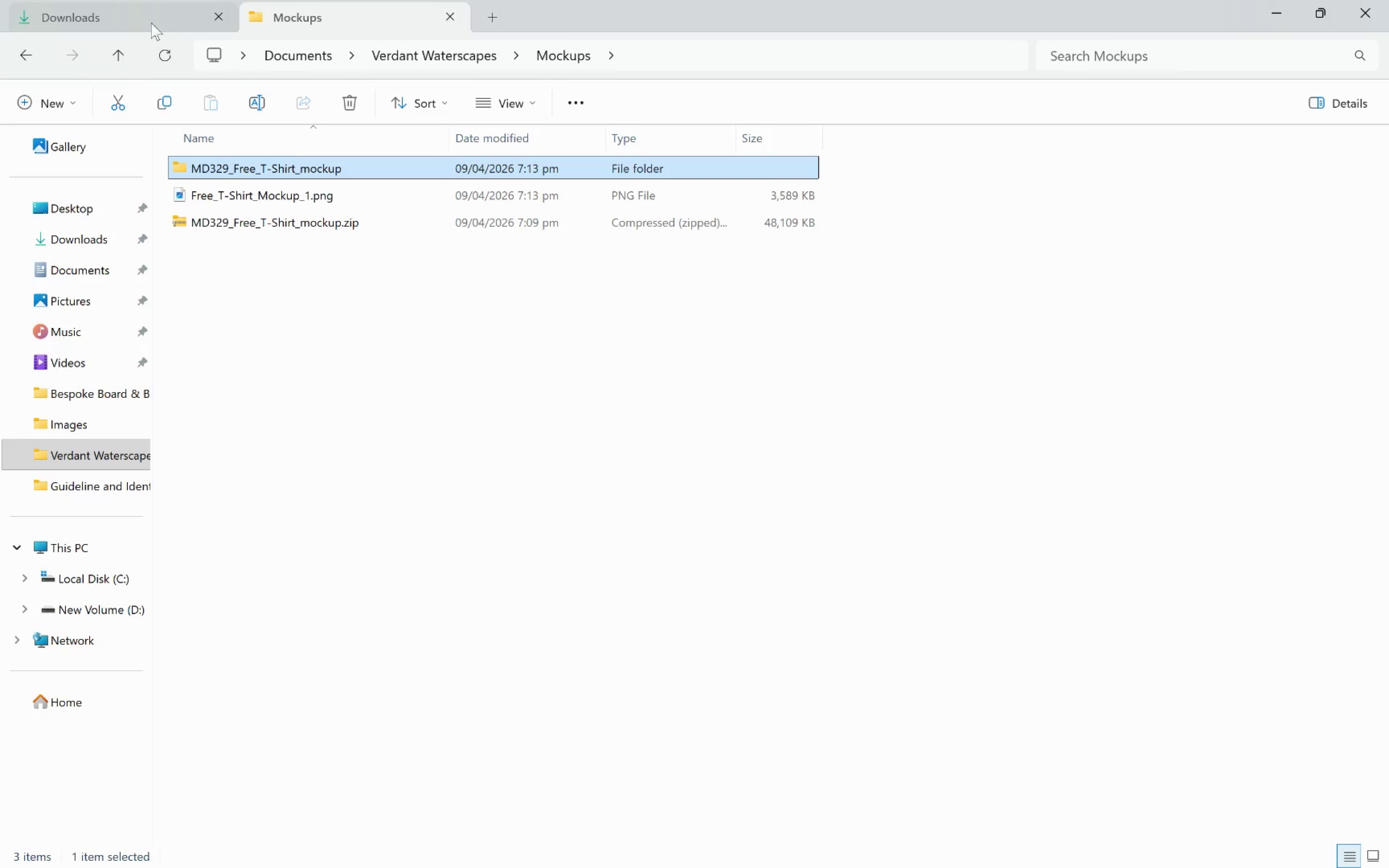 
left_click([142, 20])
 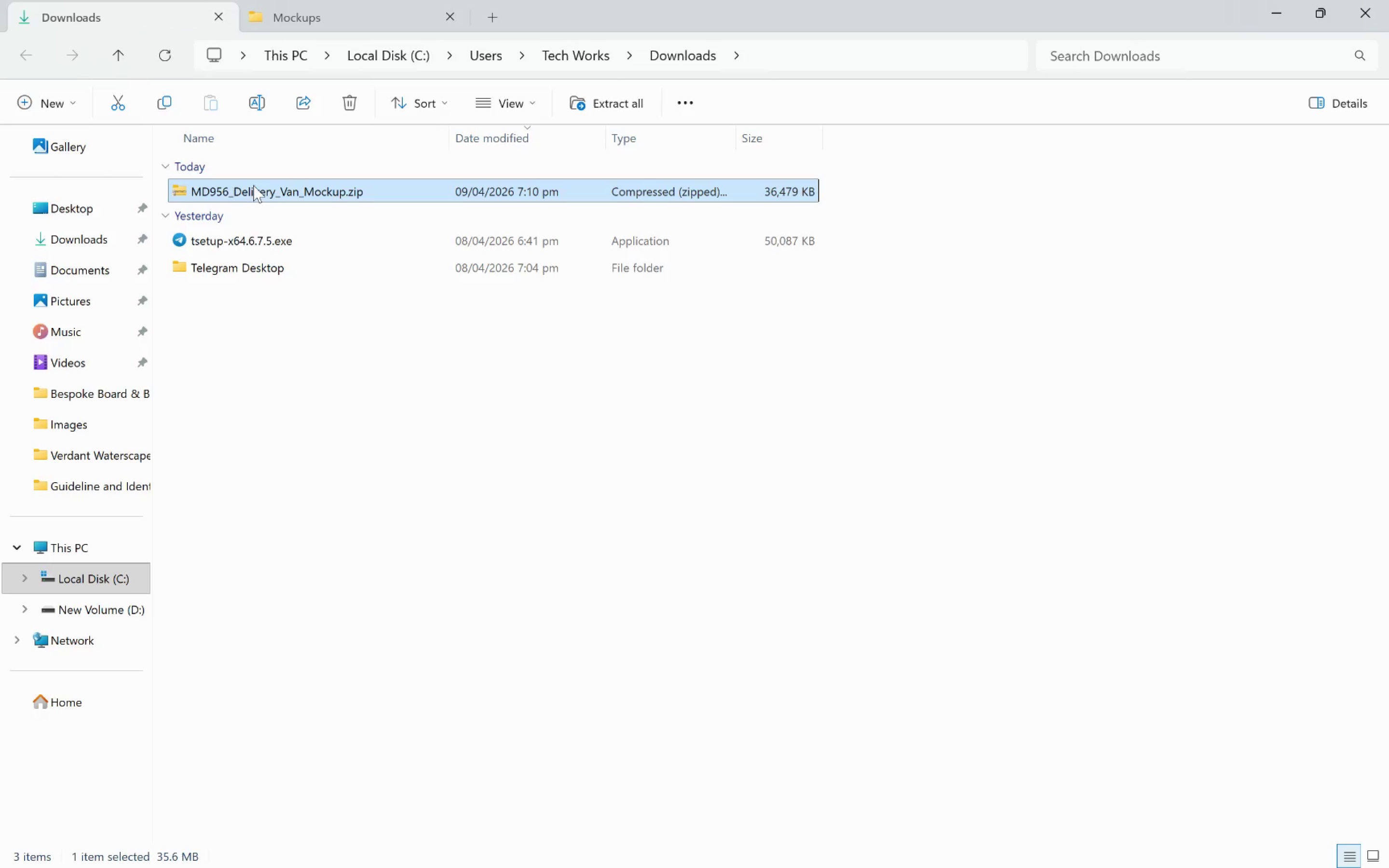 
left_click_drag(start_coordinate=[256, 188], to_coordinate=[529, 396])
 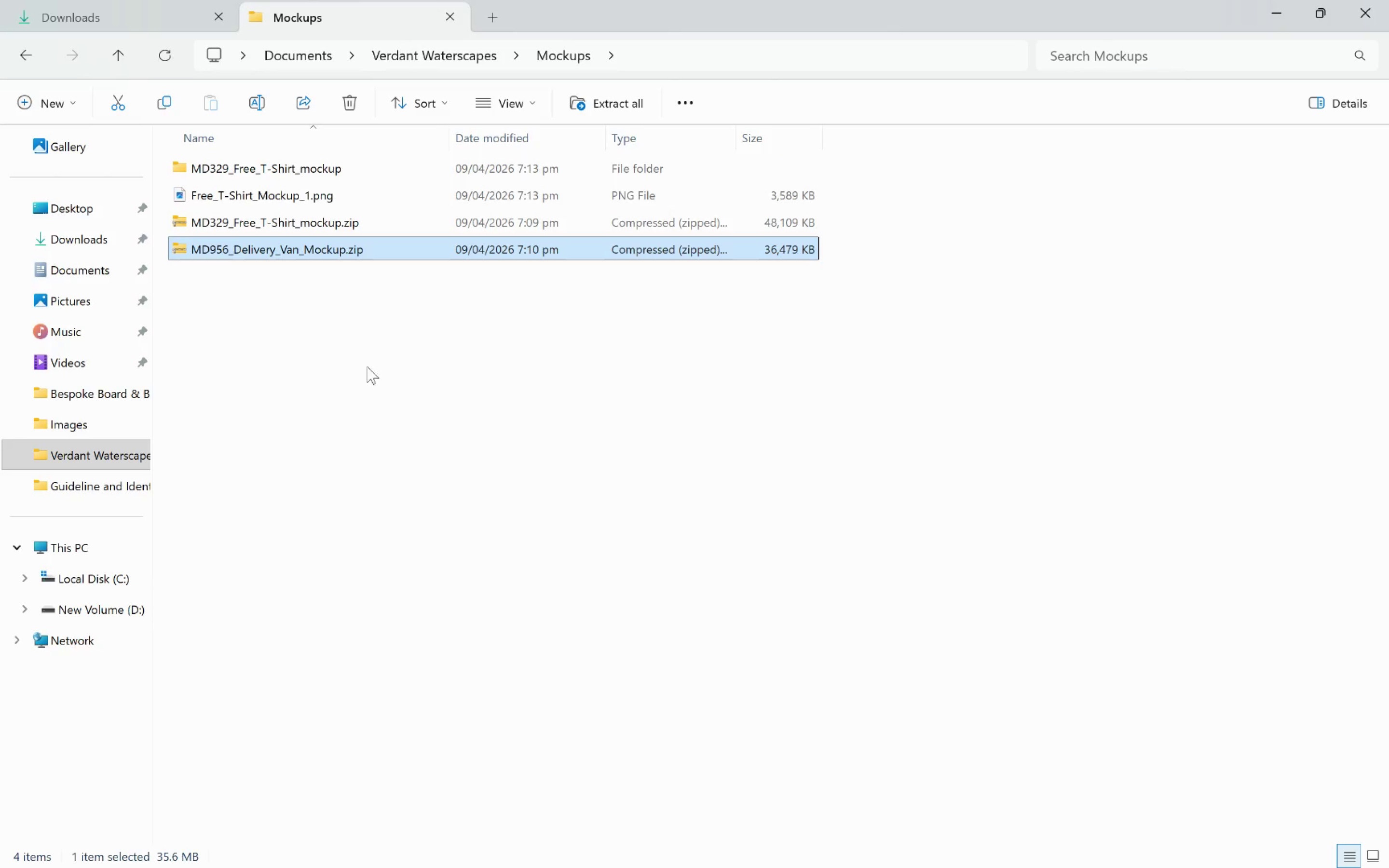 
left_click([338, 349])
 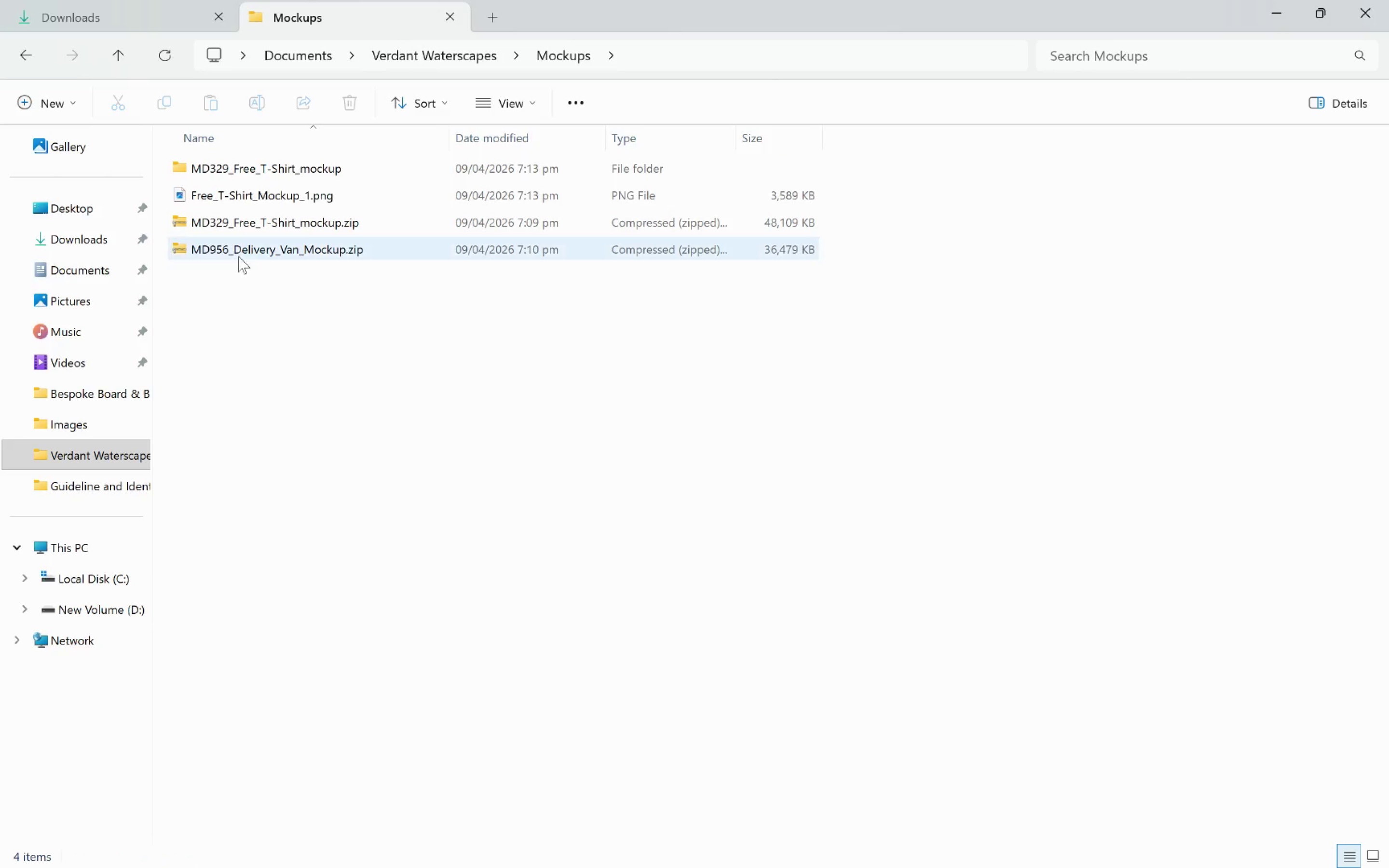 
right_click([232, 249])
 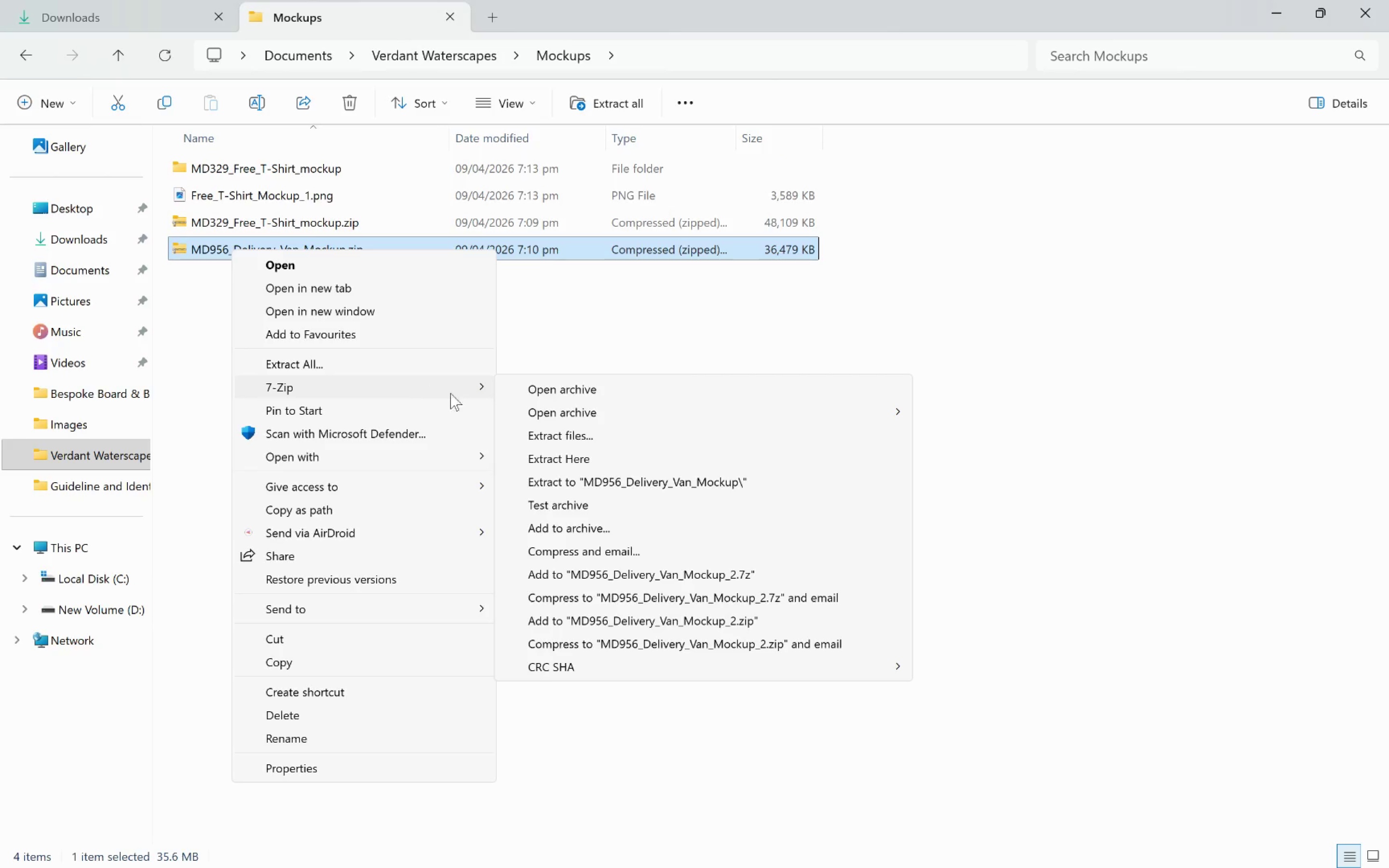 
left_click([589, 475])
 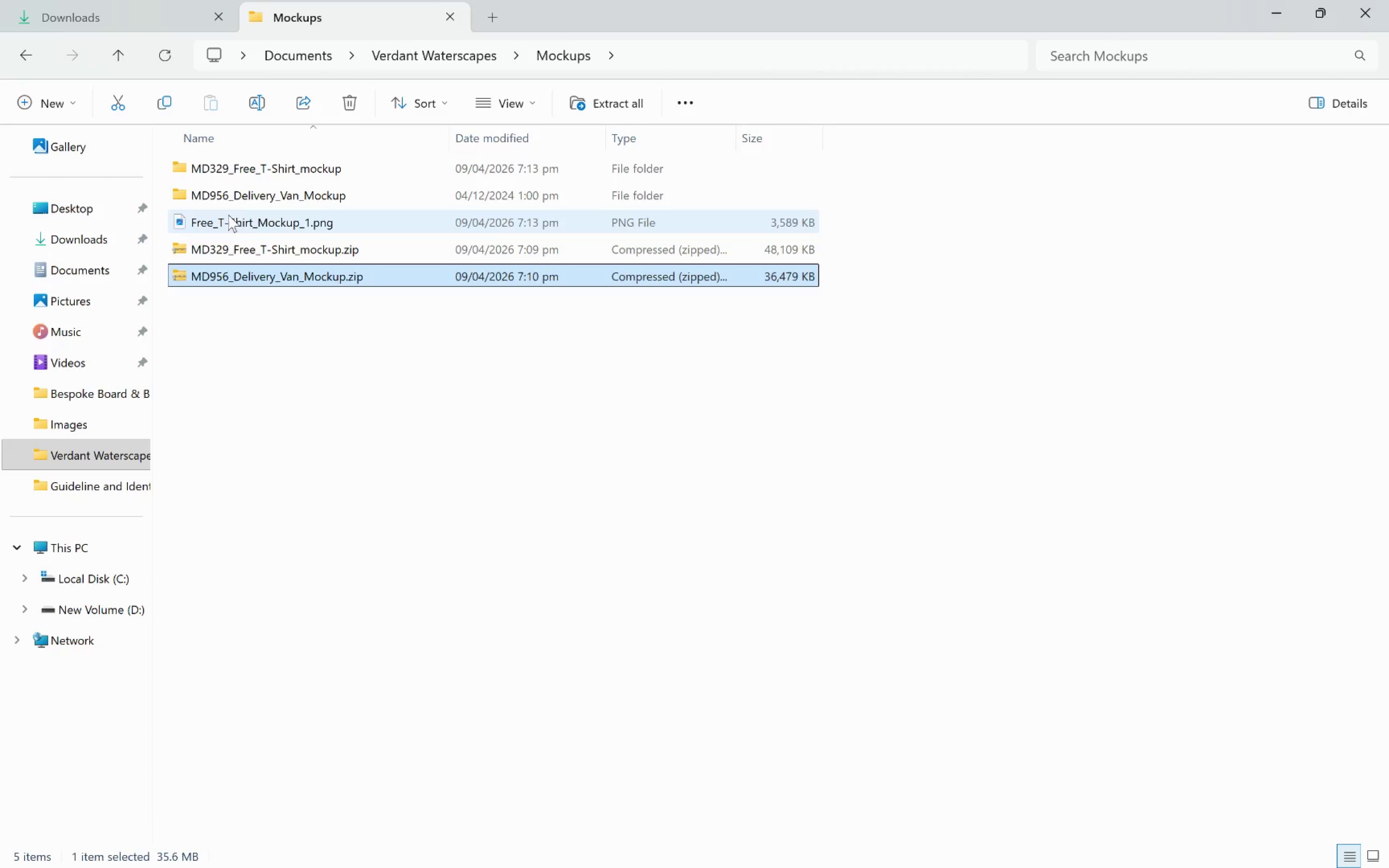 
double_click([256, 195])
 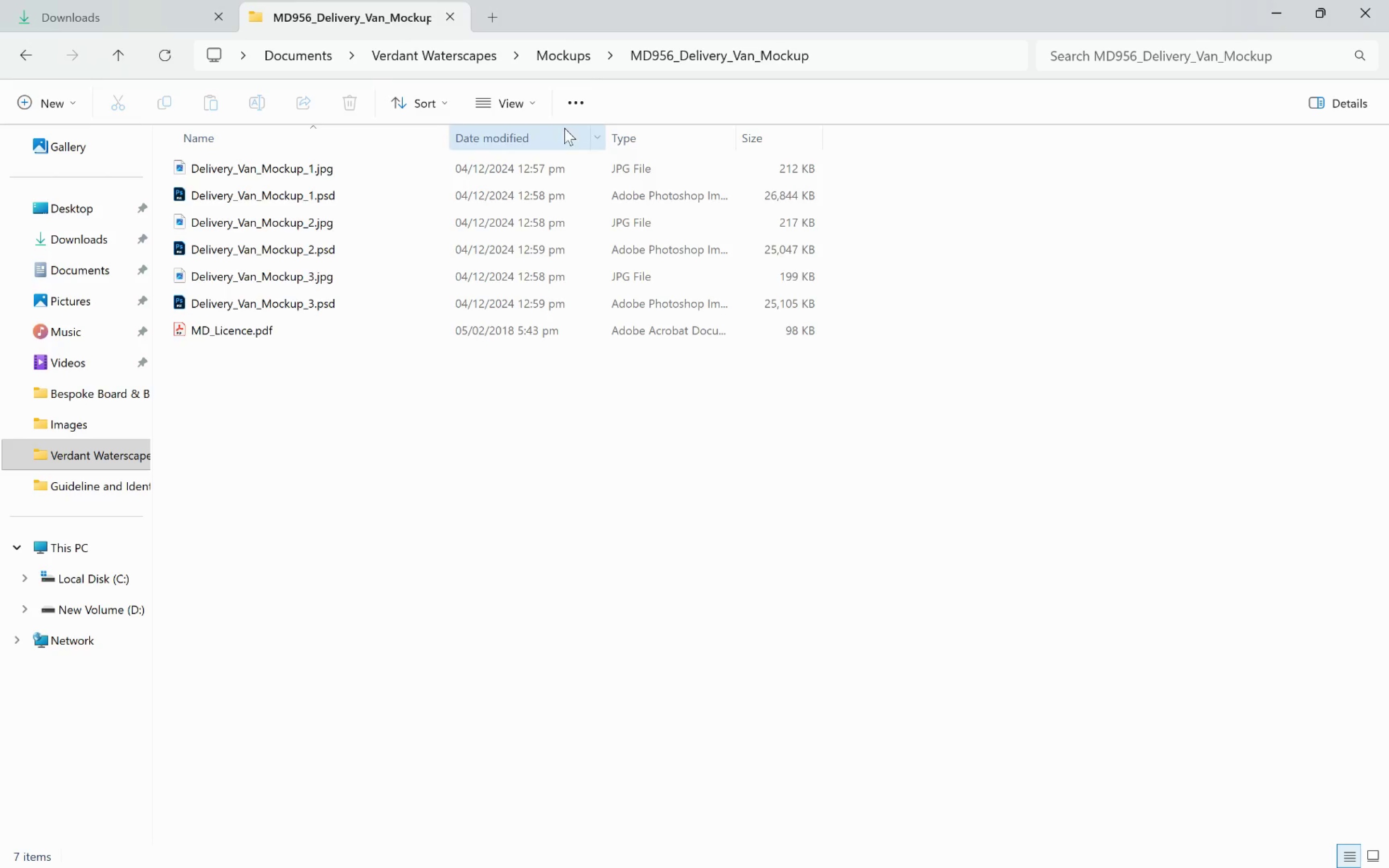 
left_click([530, 108])
 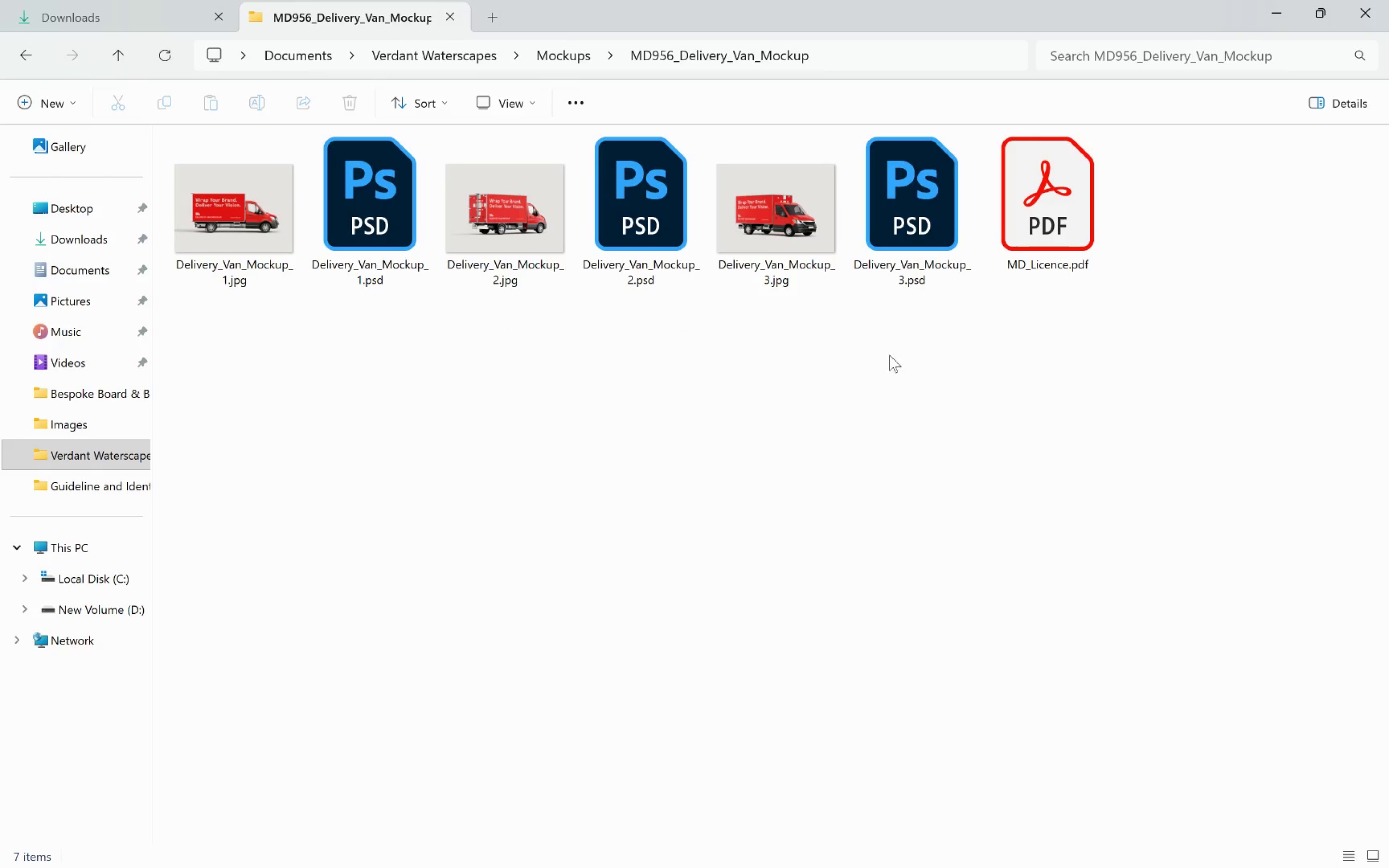 
left_click([916, 457])
 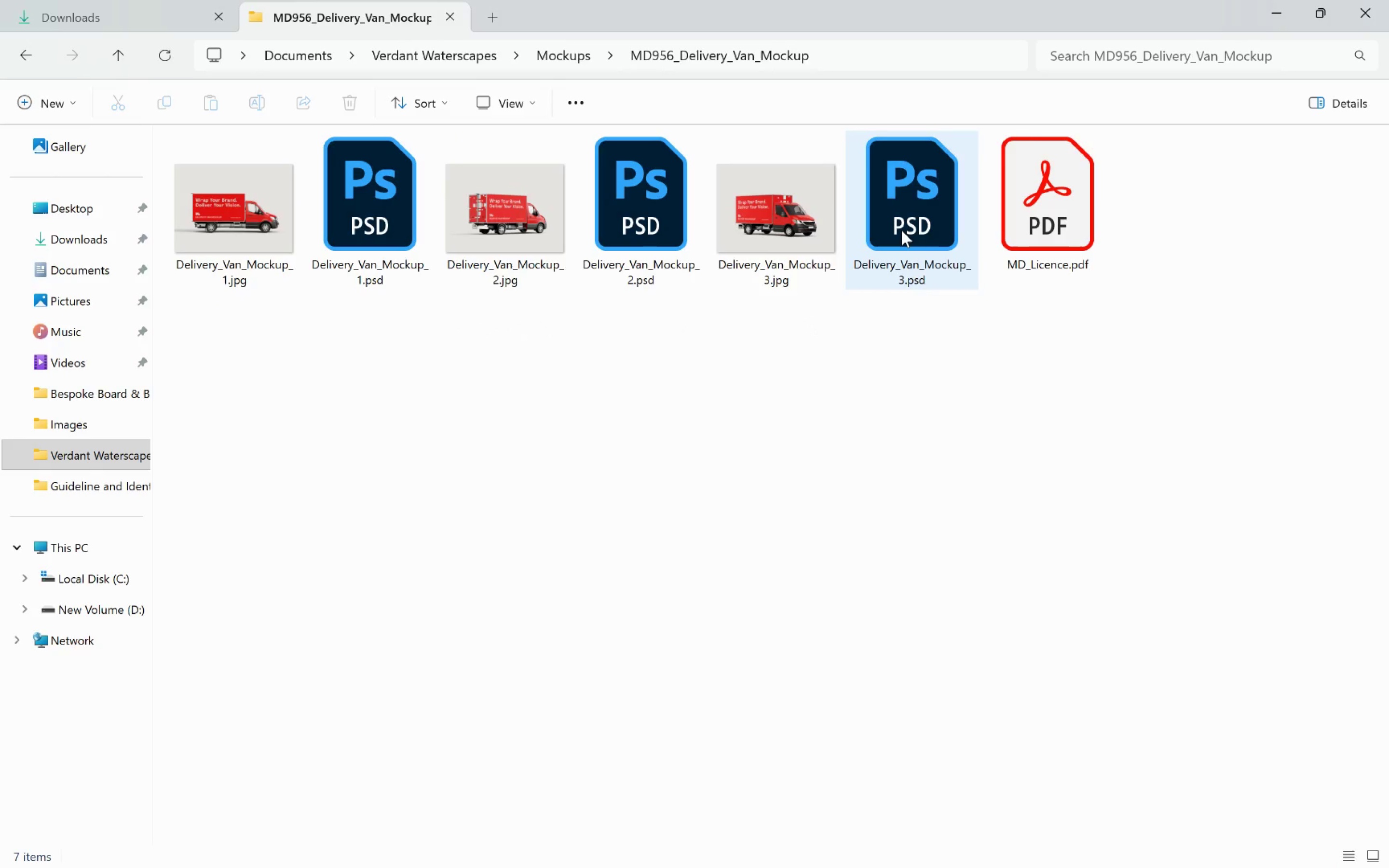 
double_click([901, 230])
 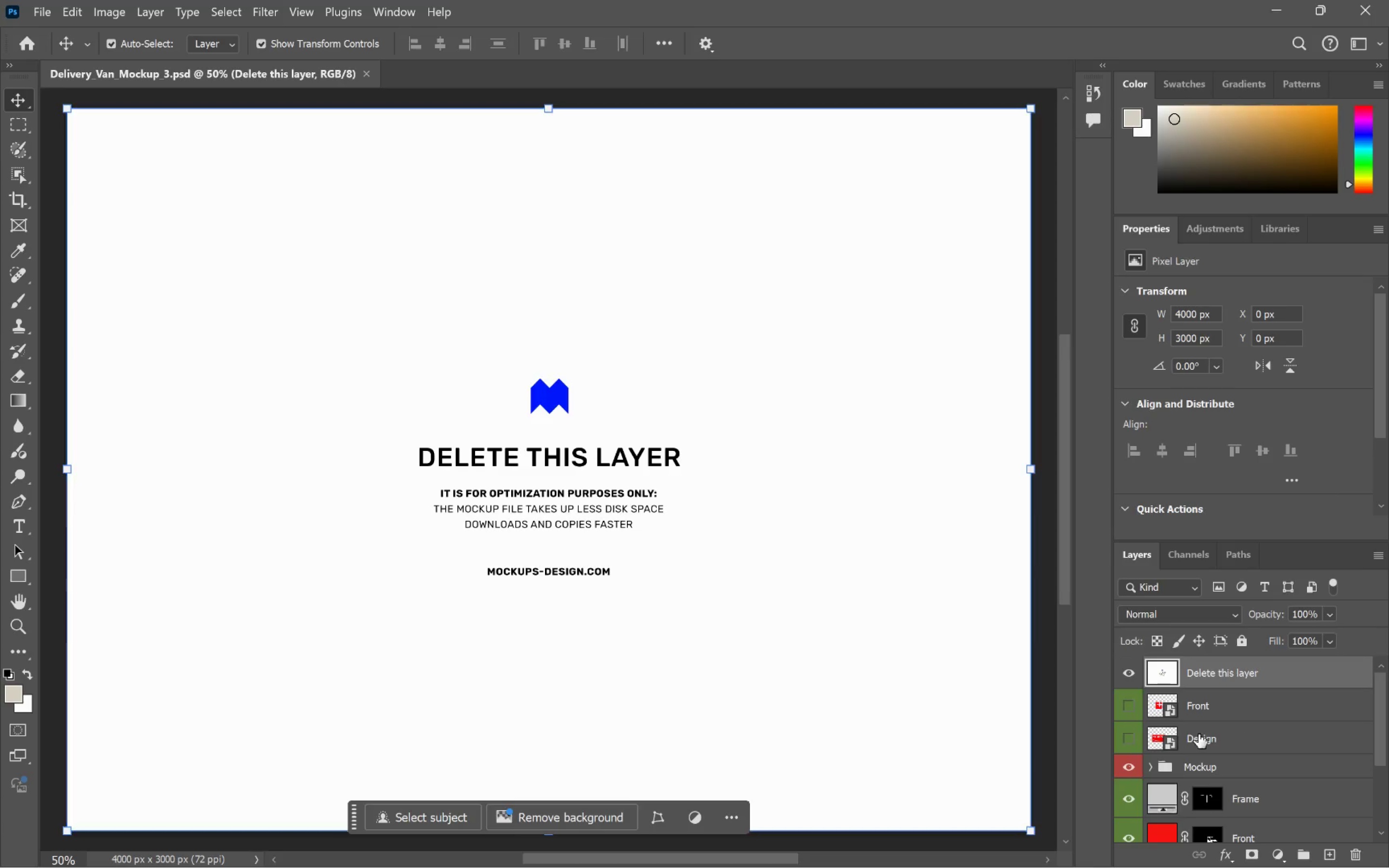 
left_click([1126, 673])
 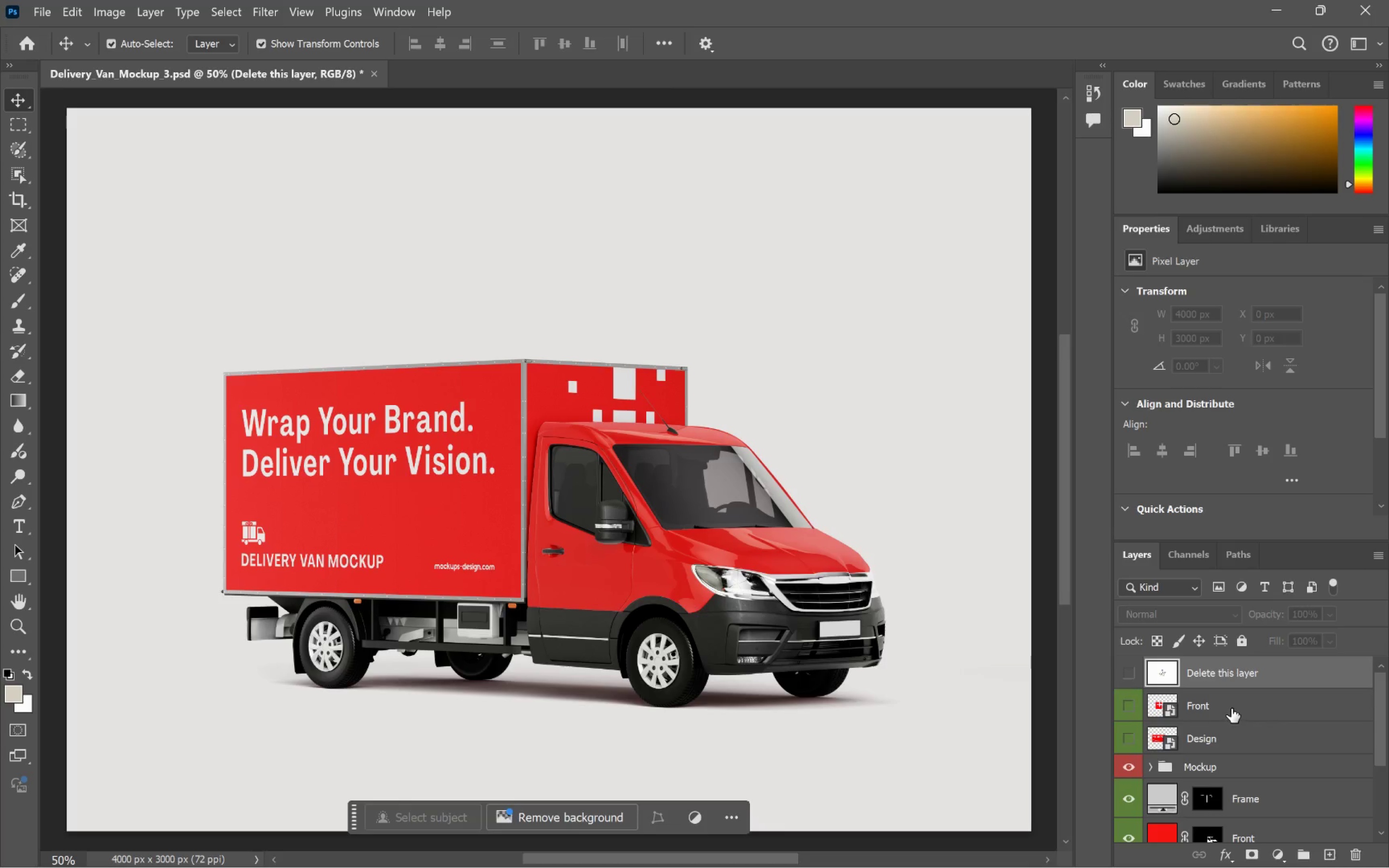 
left_click([1231, 707])
 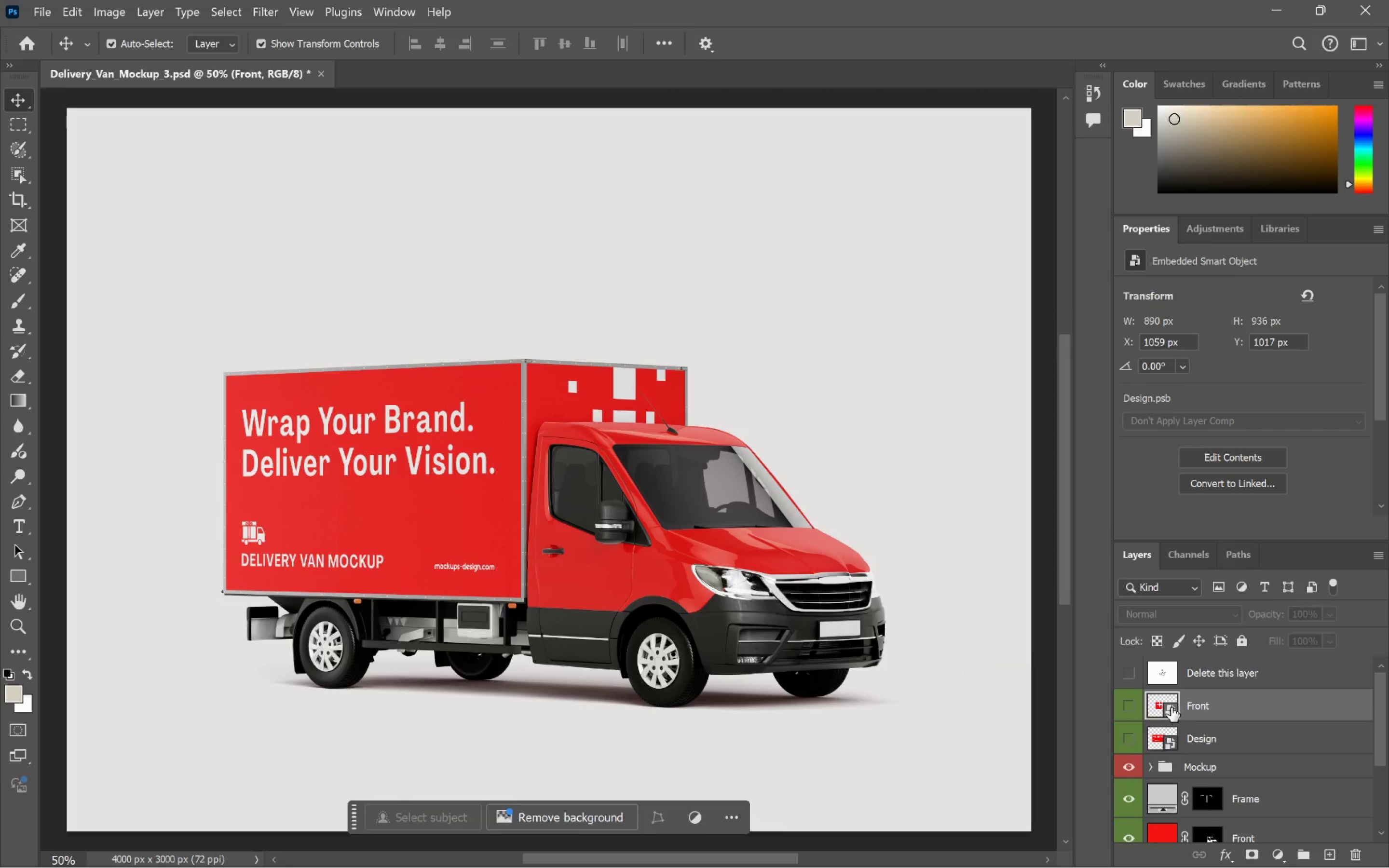 
double_click([1171, 707])
 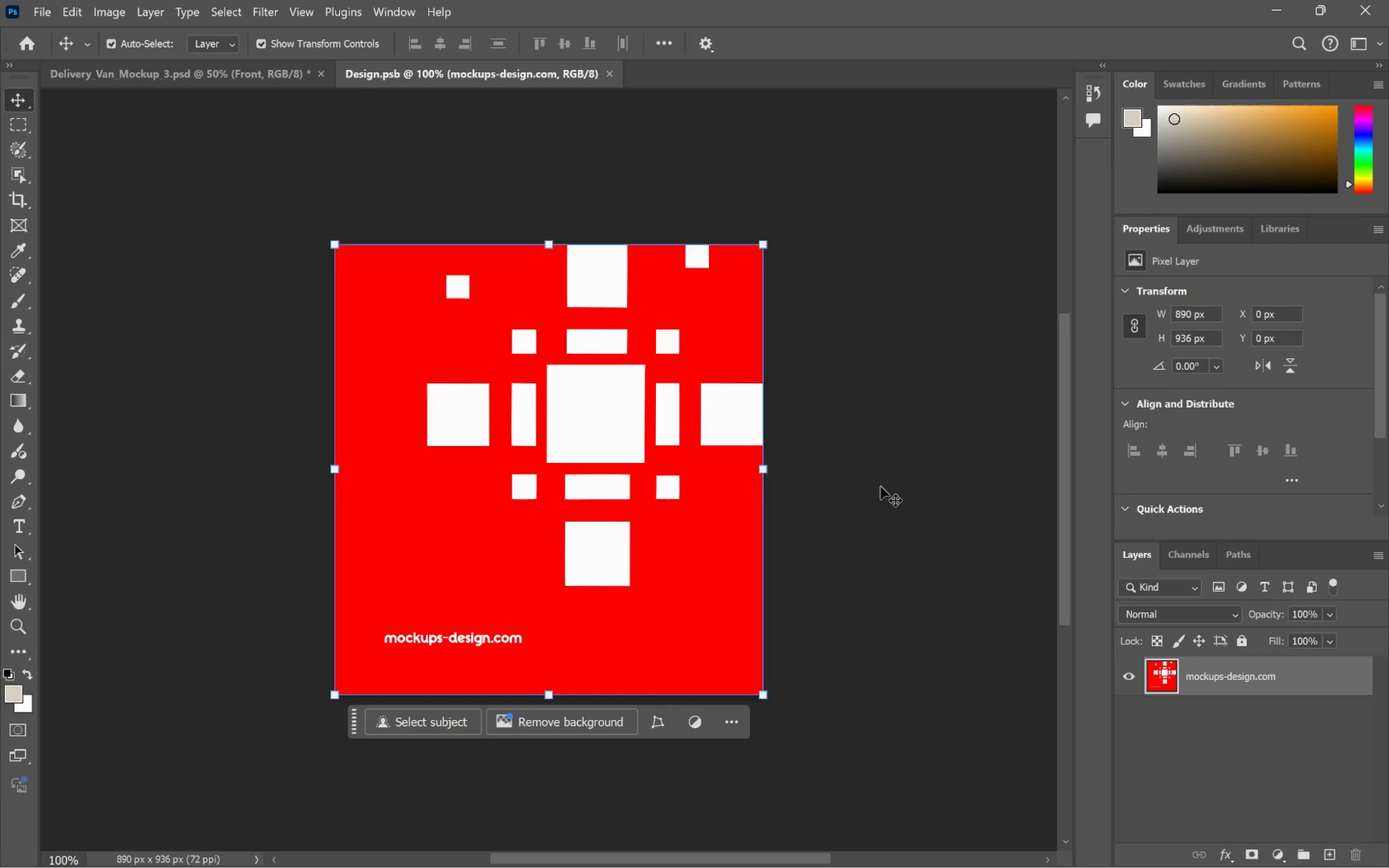 
left_click([211, 75])
 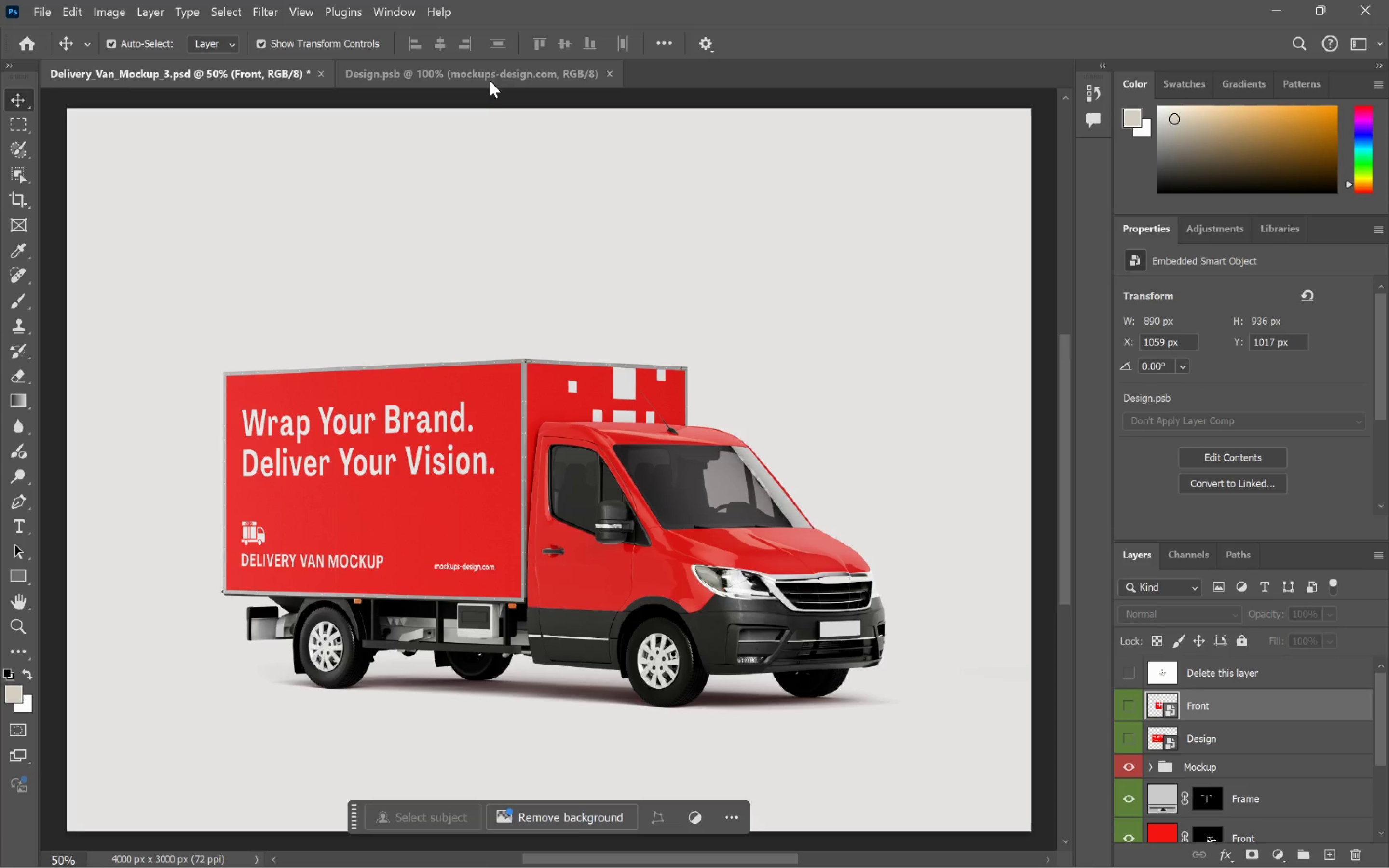 
left_click([490, 80])
 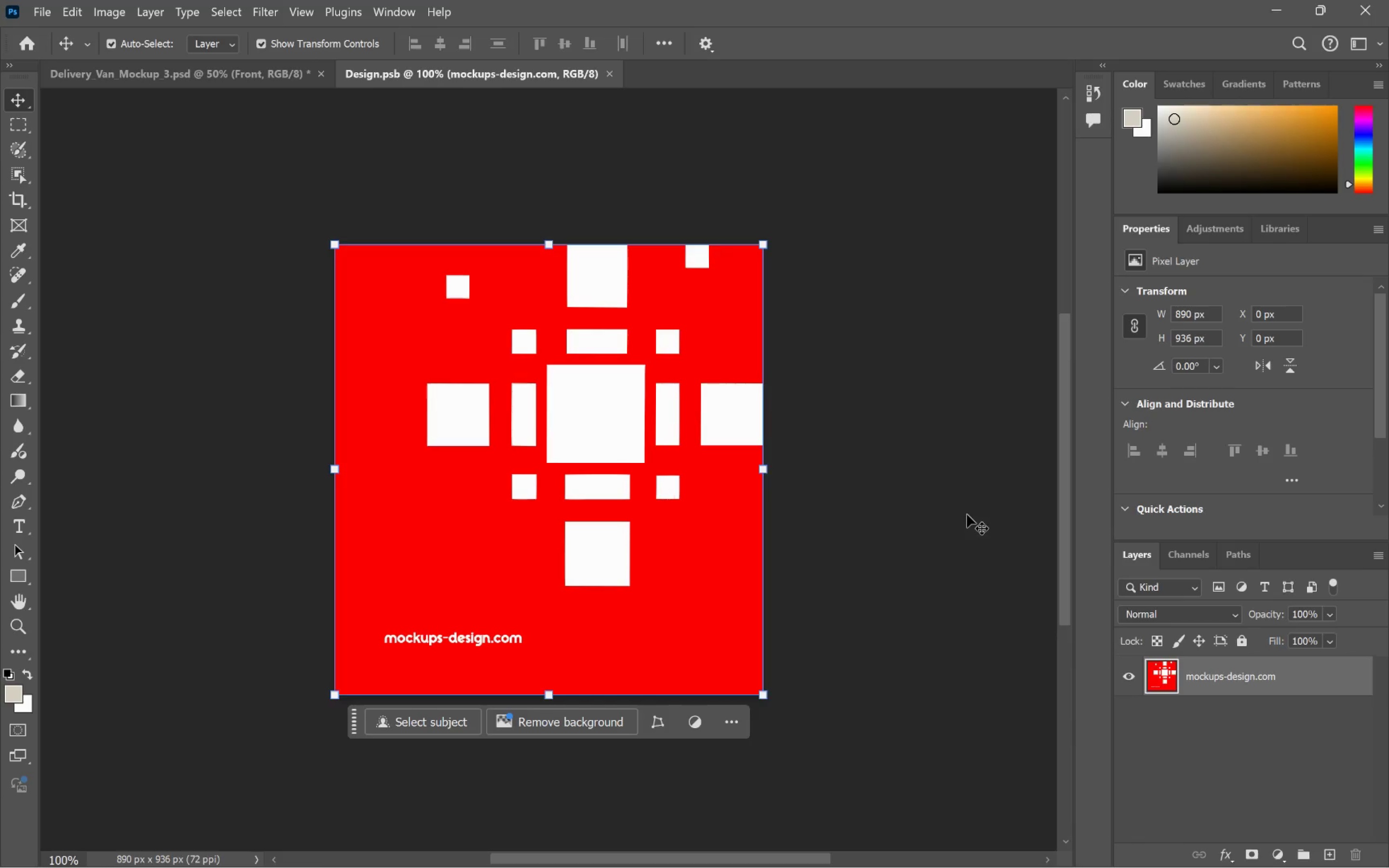 
key(Alt+Tab)
 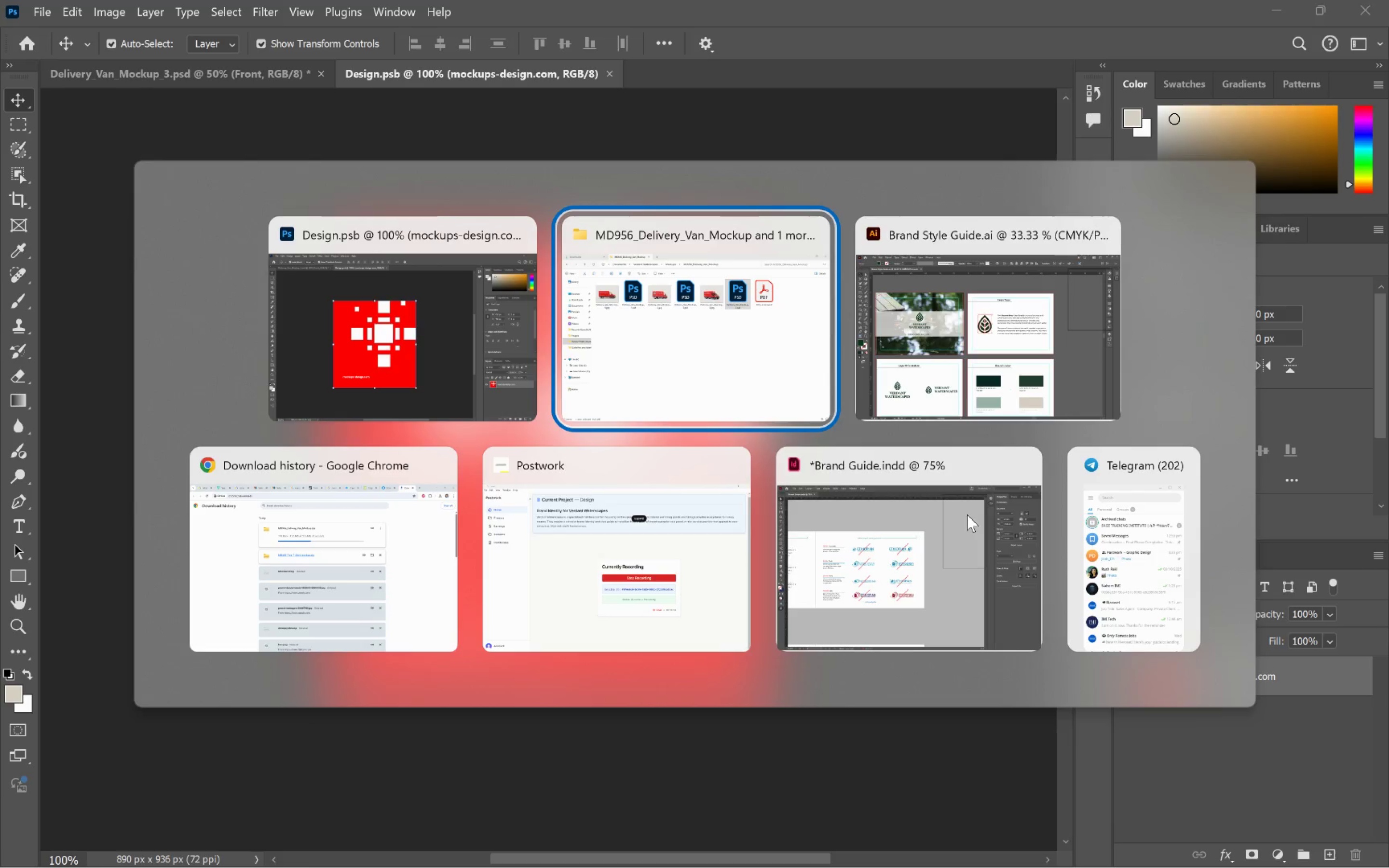 
key(Alt+Tab)
 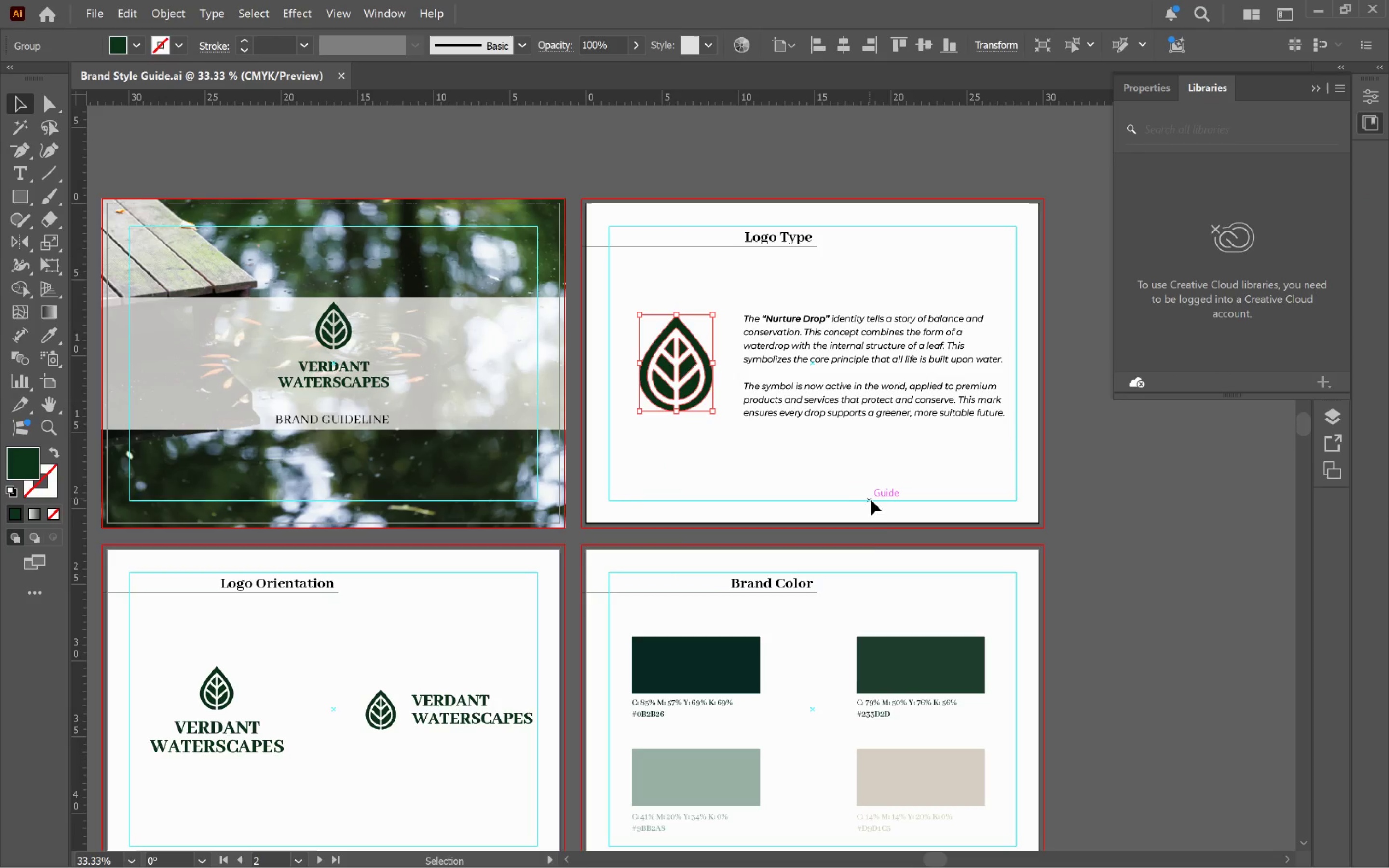 
hold_key(key=ControlLeft, duration=0.54)
left_click([737, 659])
 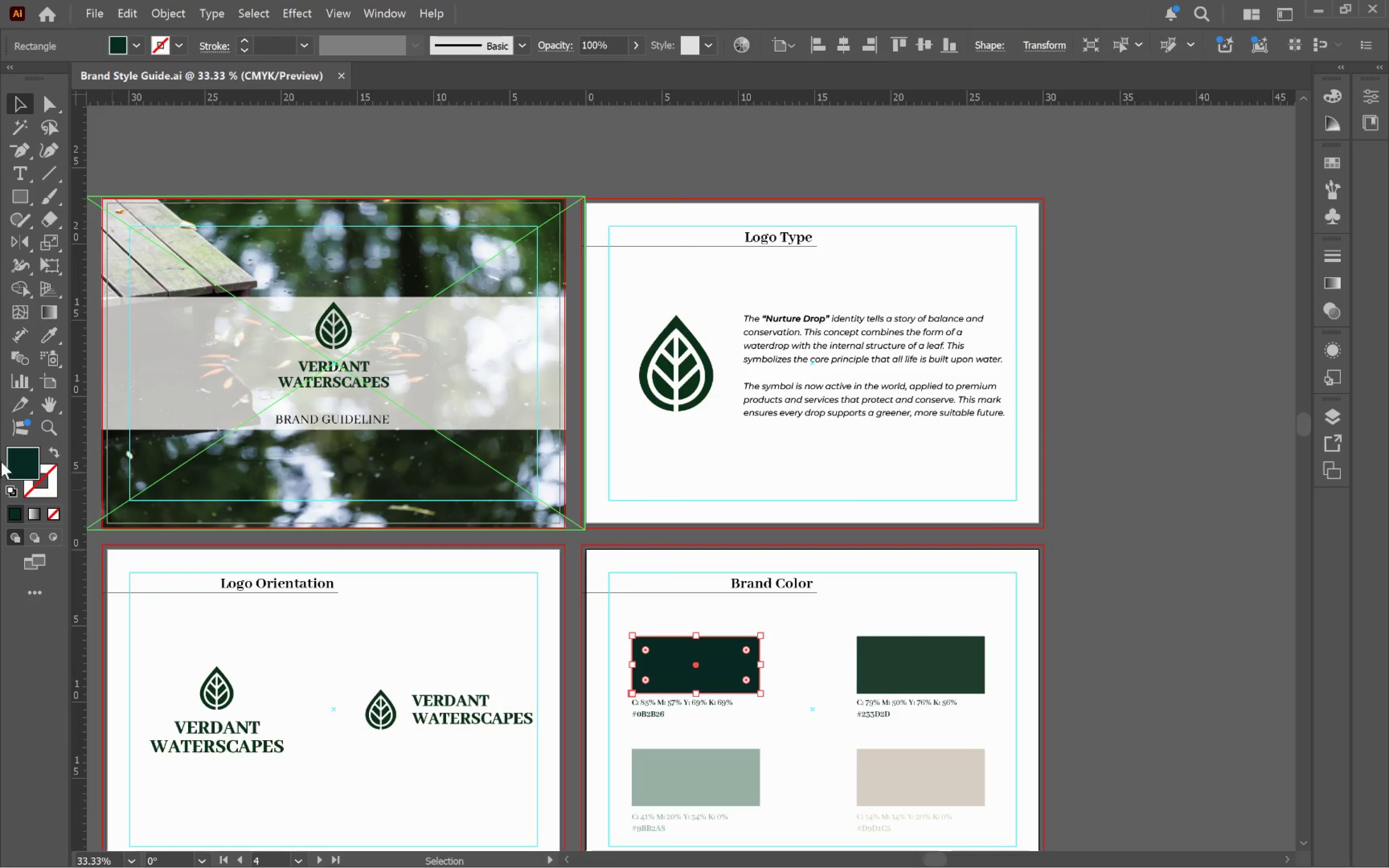 
double_click([28, 471])
 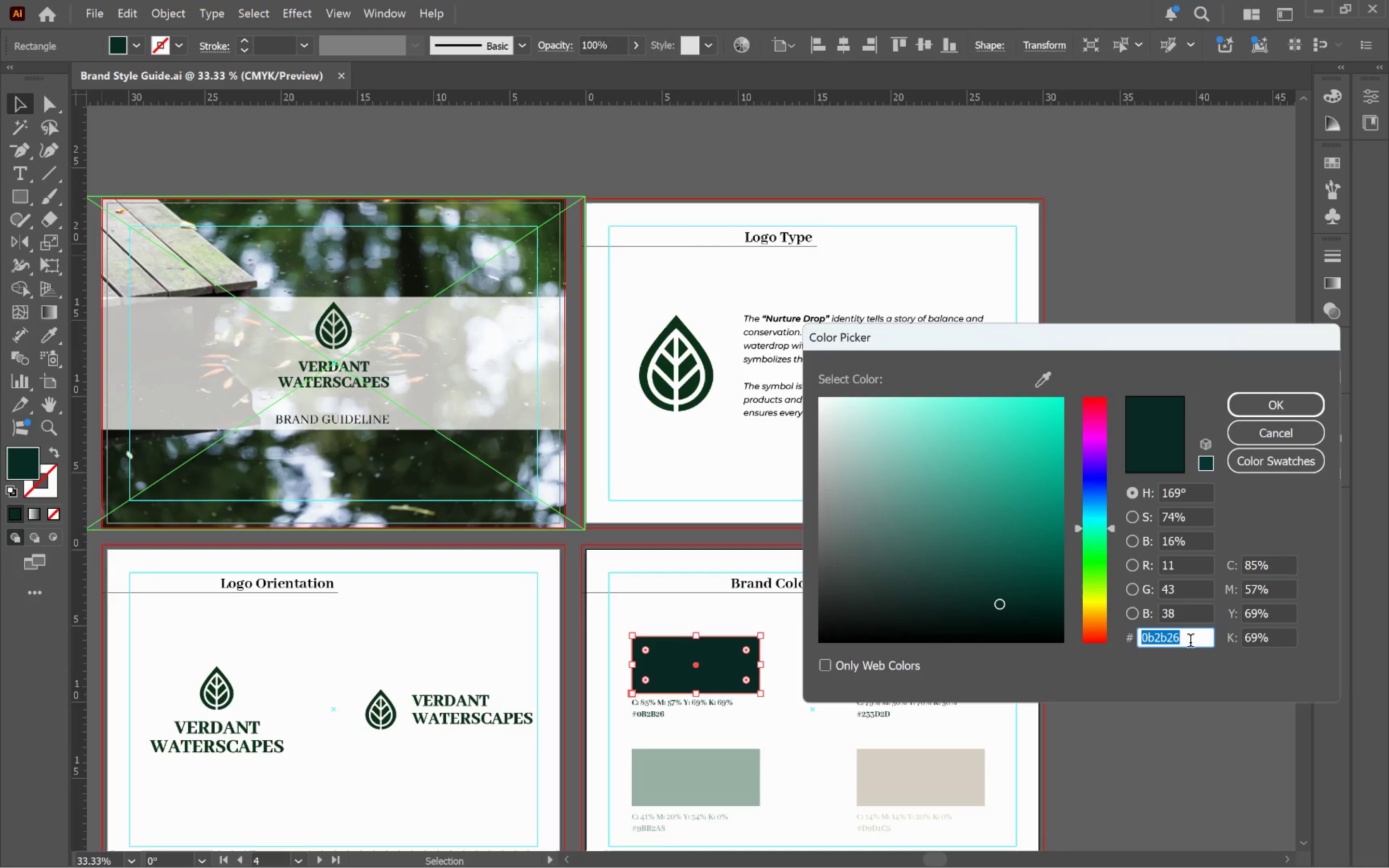 
key(Control+C)
 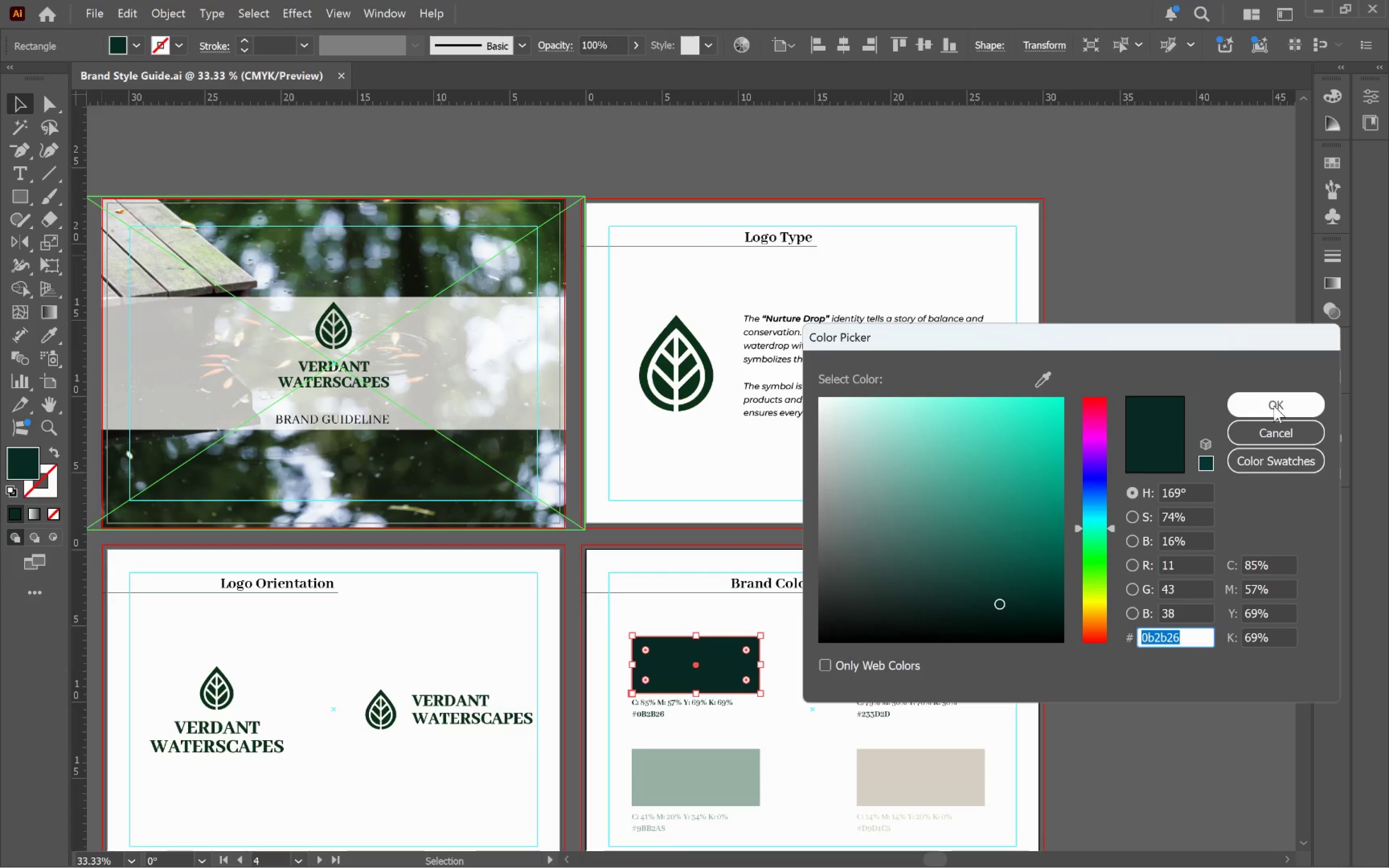 
left_click([1274, 404])
 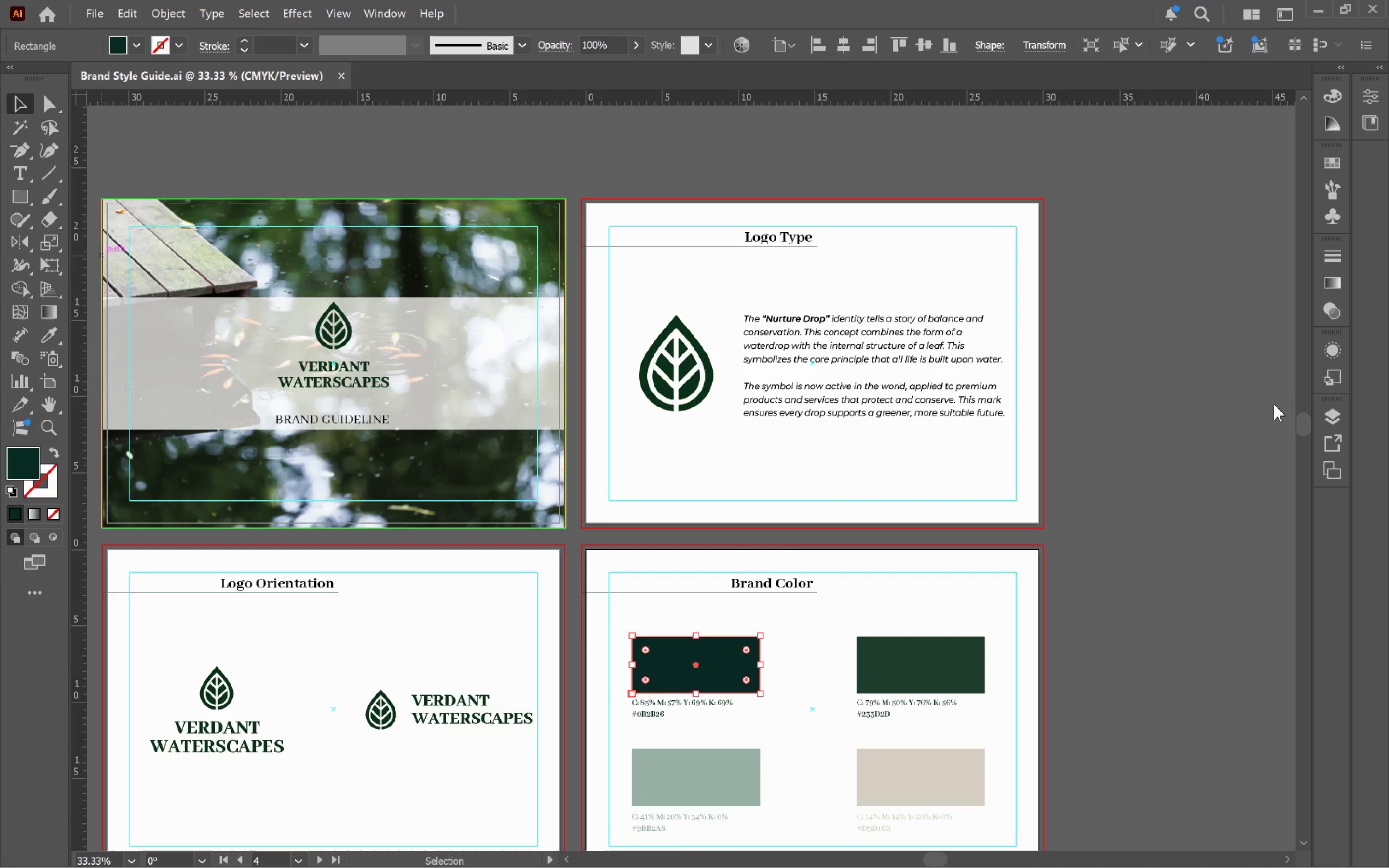 
key(Alt+Tab)
 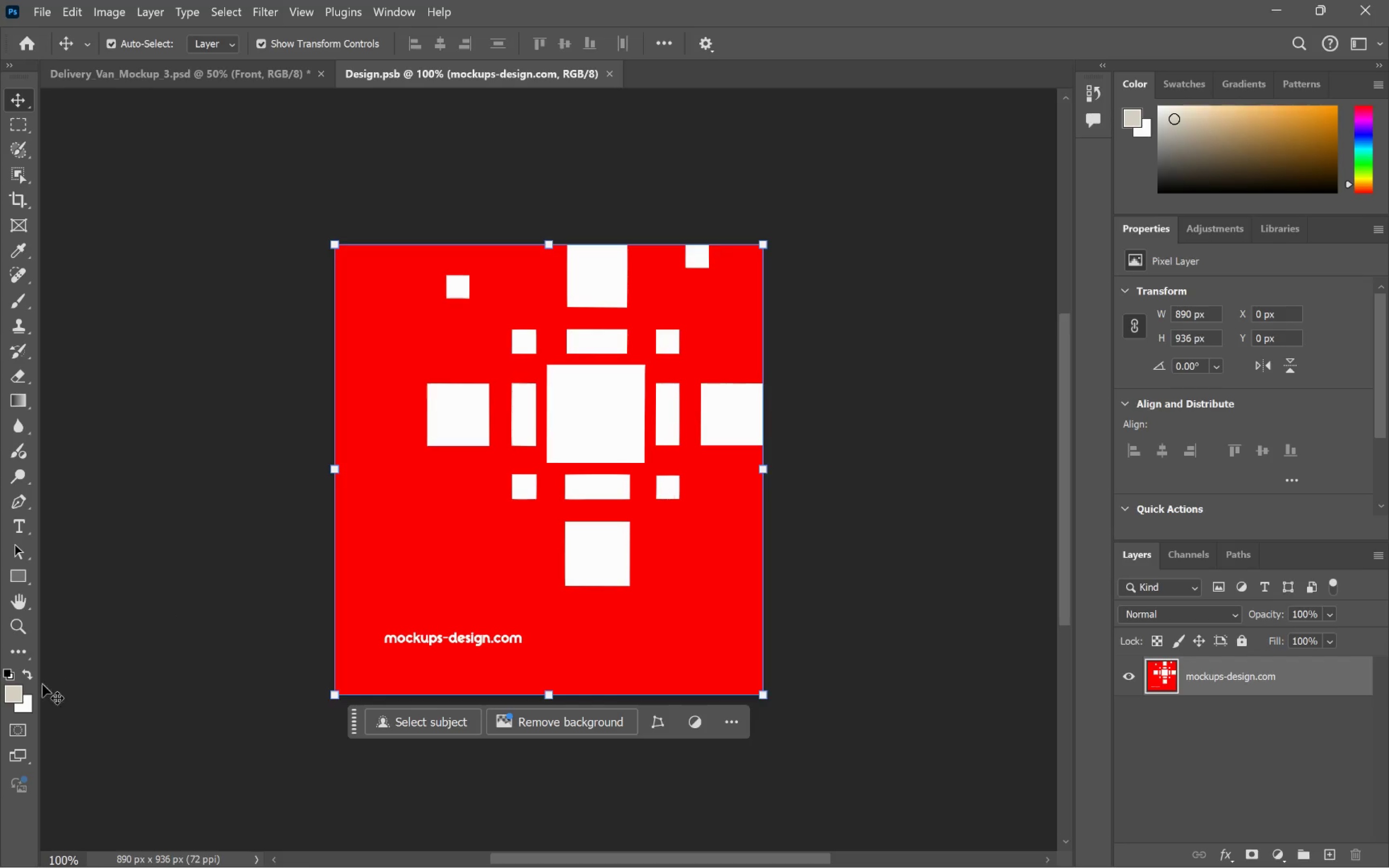 
double_click([12, 693])
 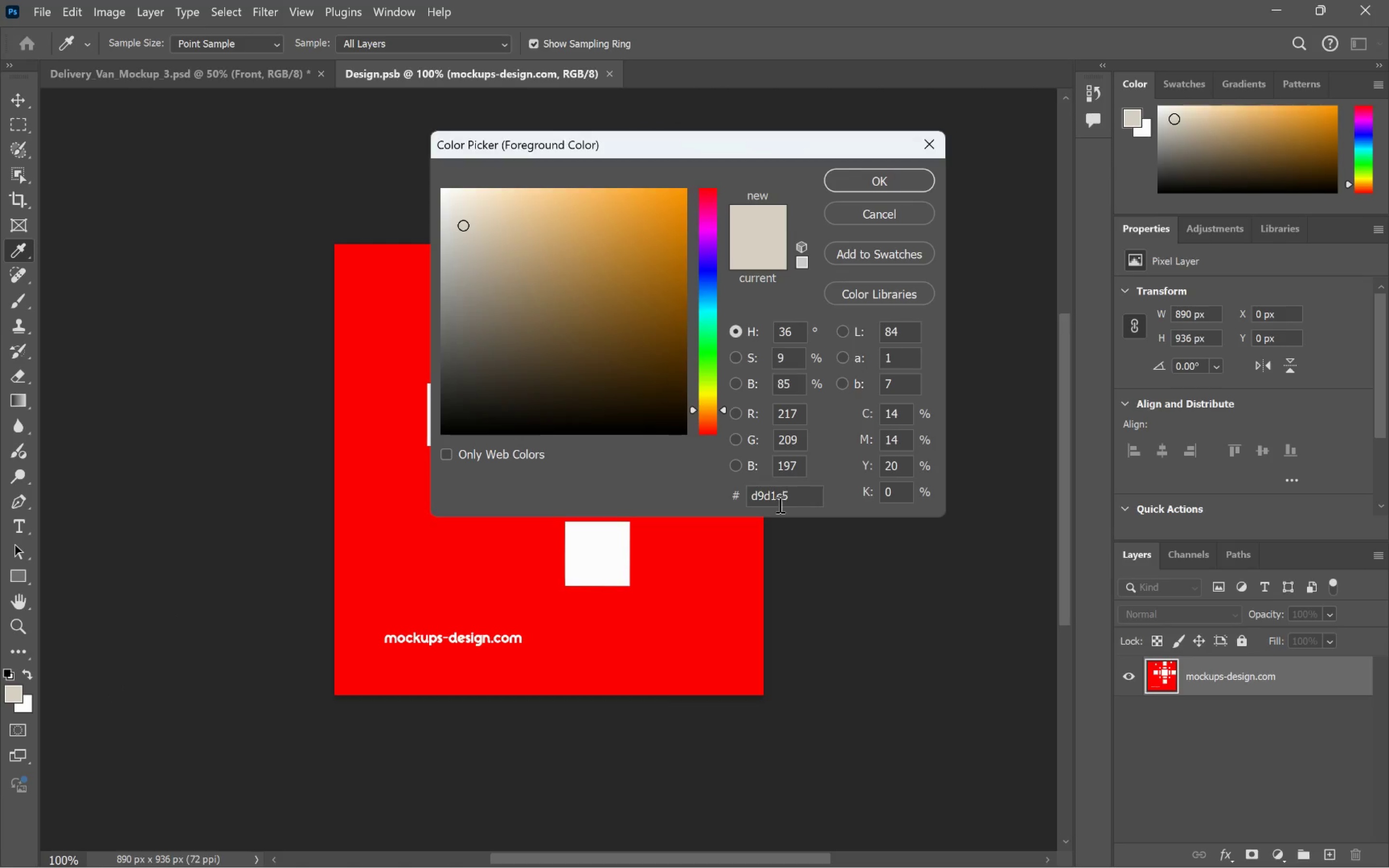 
double_click([779, 496])
 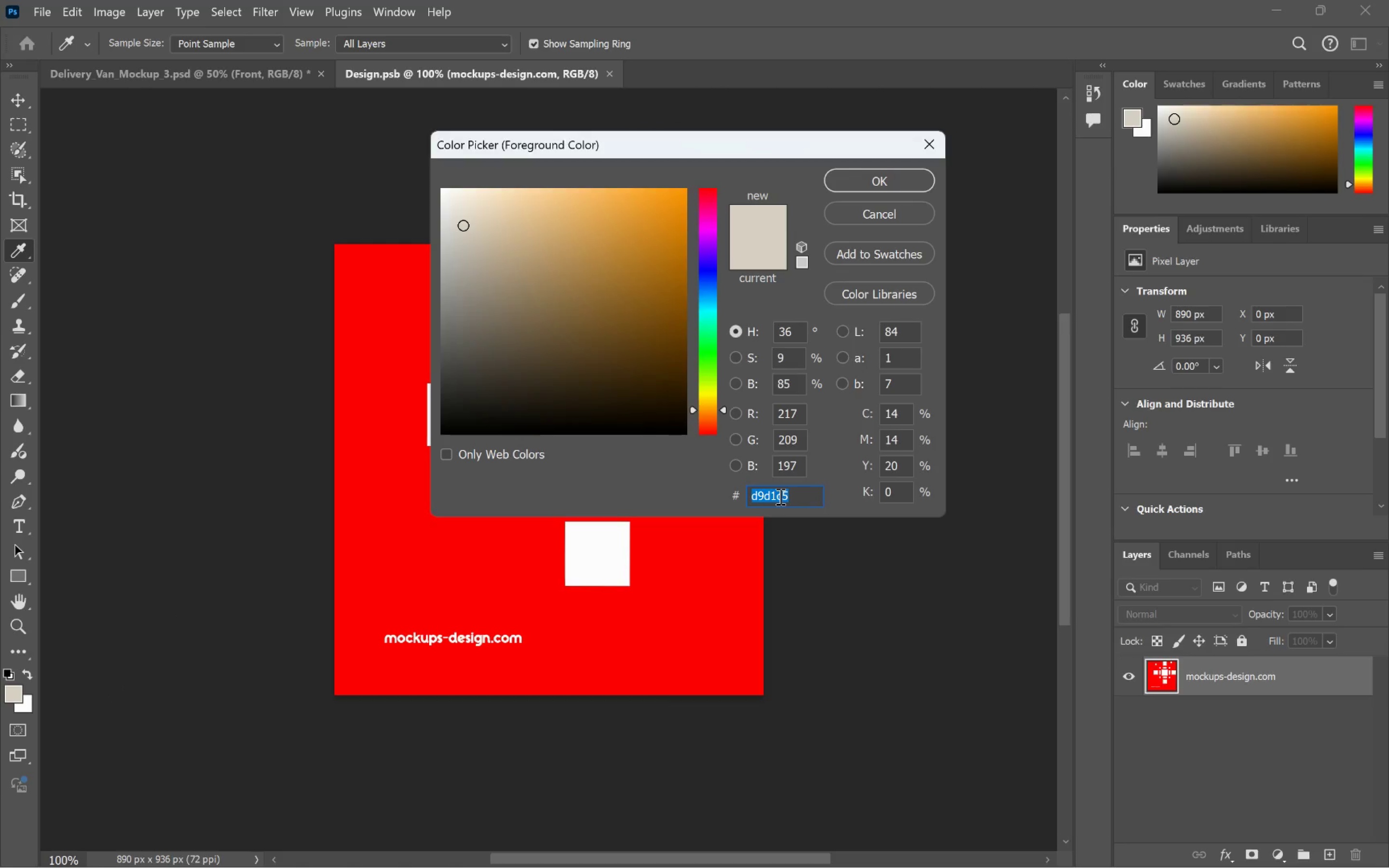 
key(Control+V)
 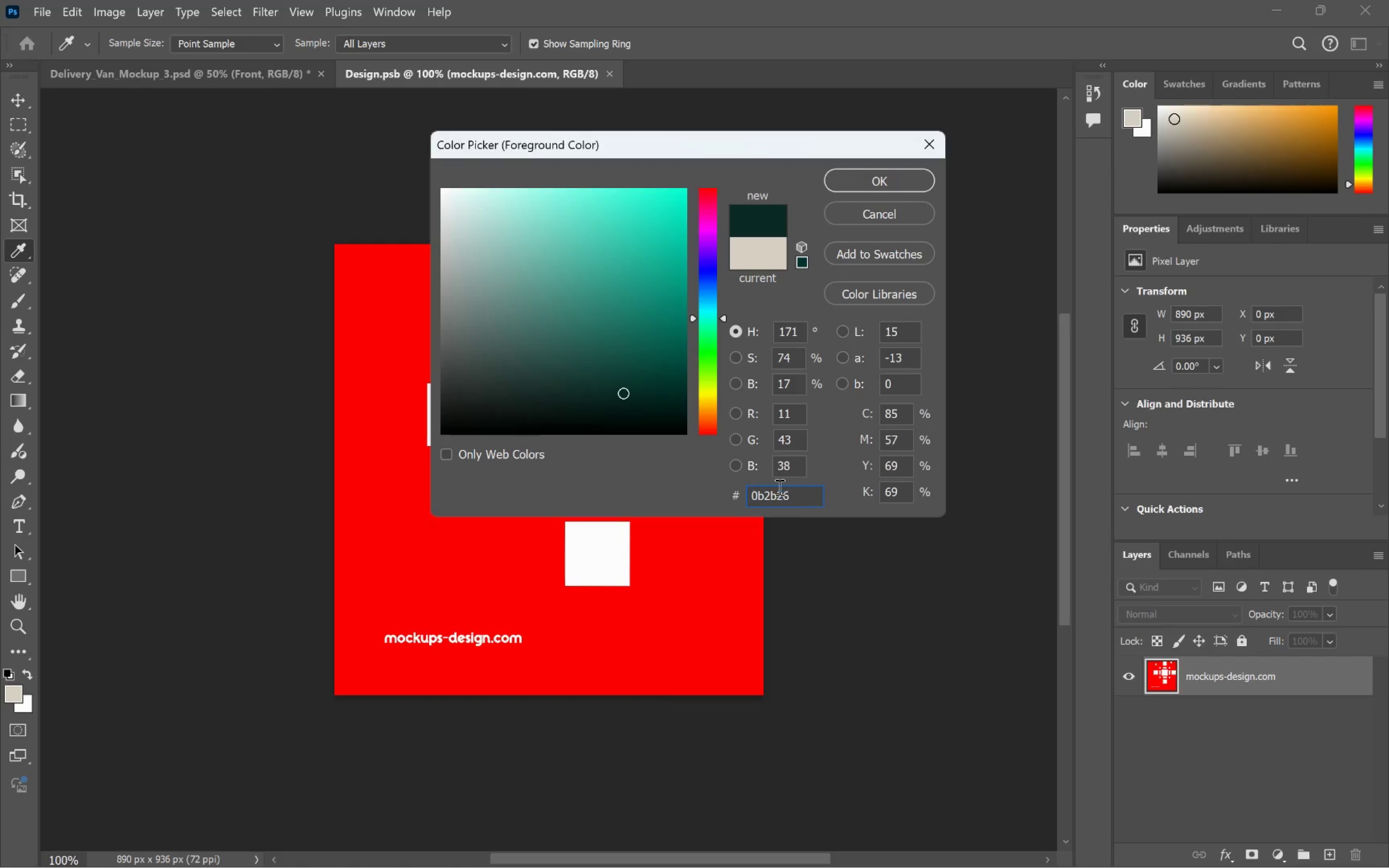 
key(Tab)
 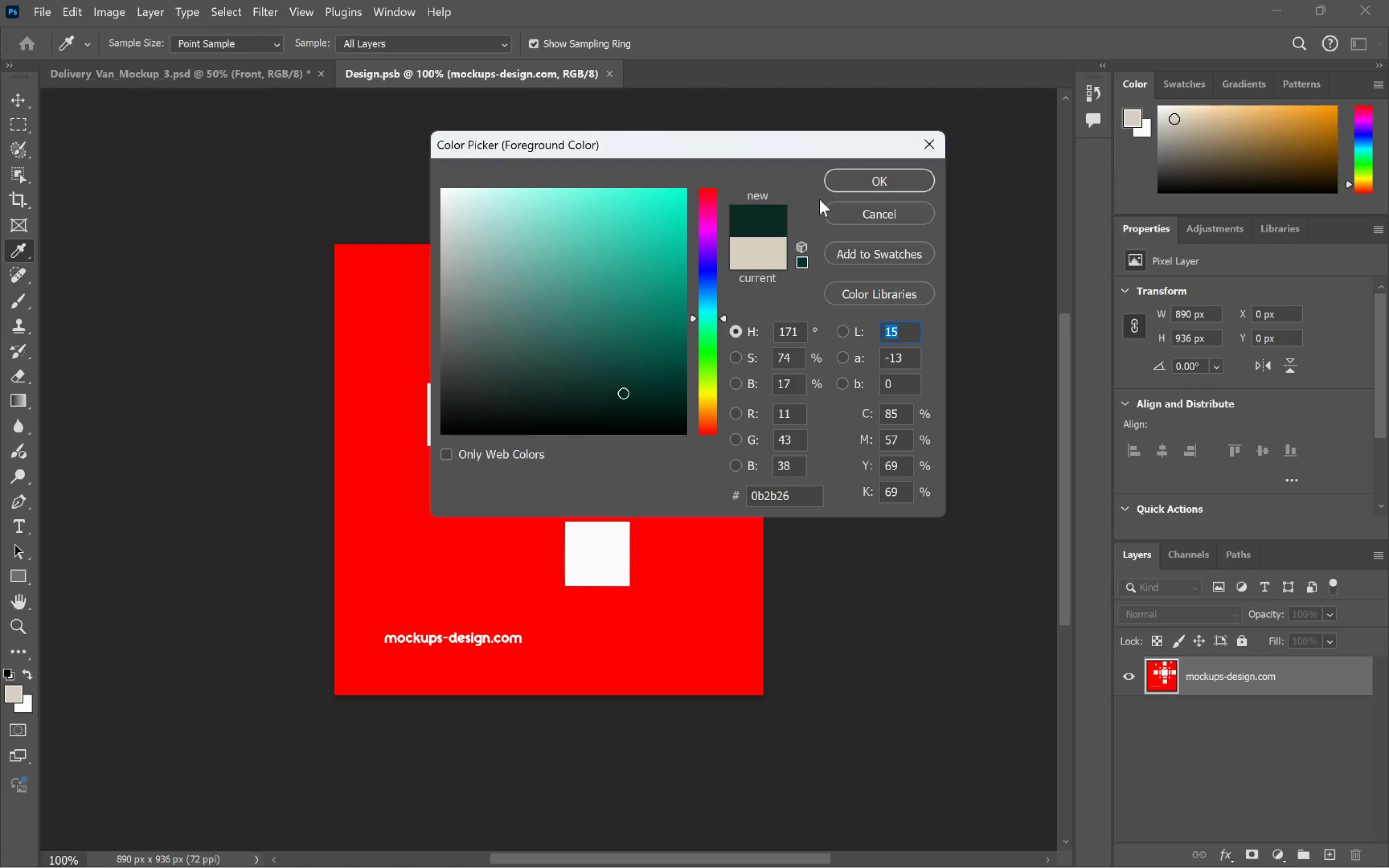 
left_click([844, 175])
 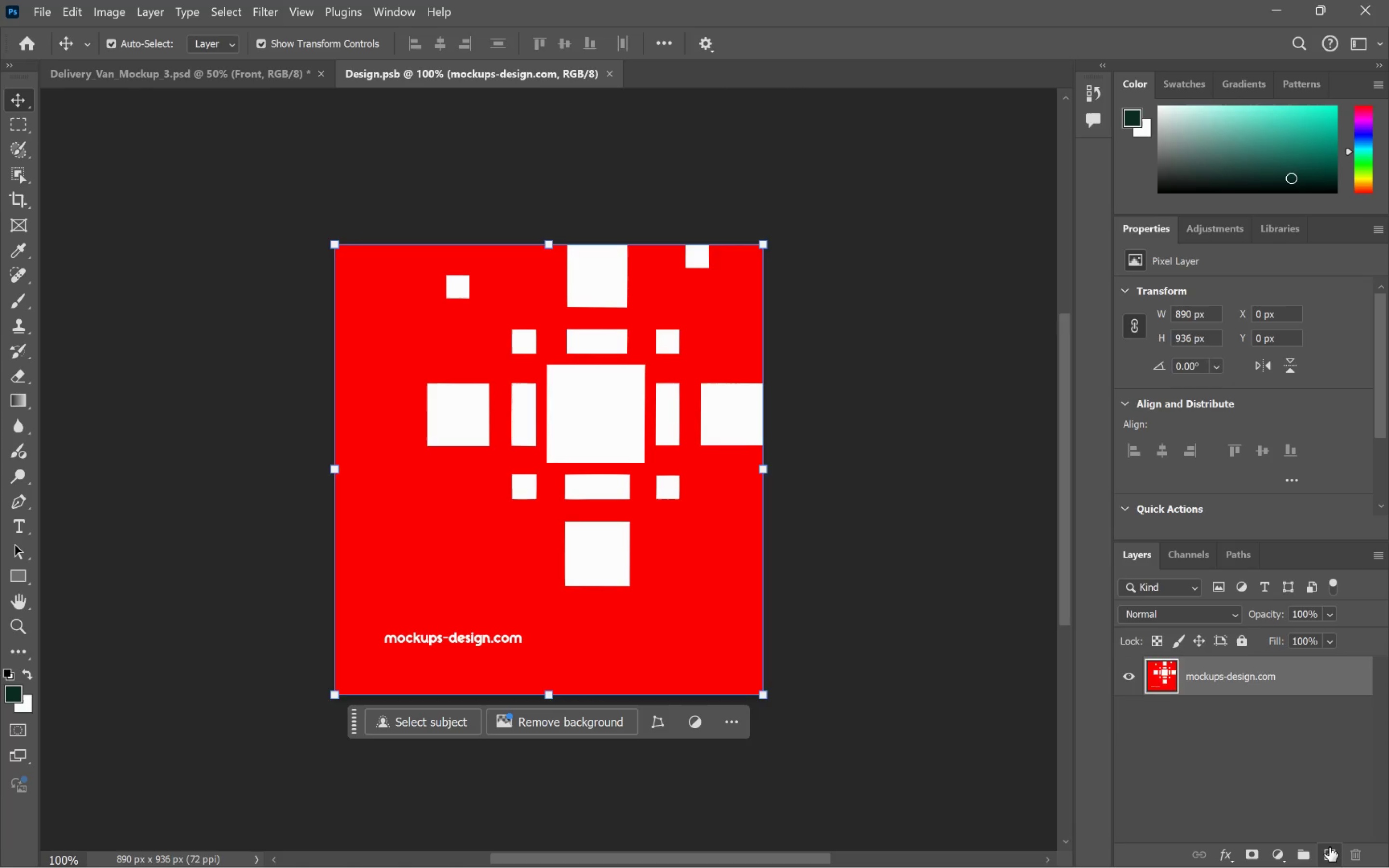 
key(Alt+Backspace)
 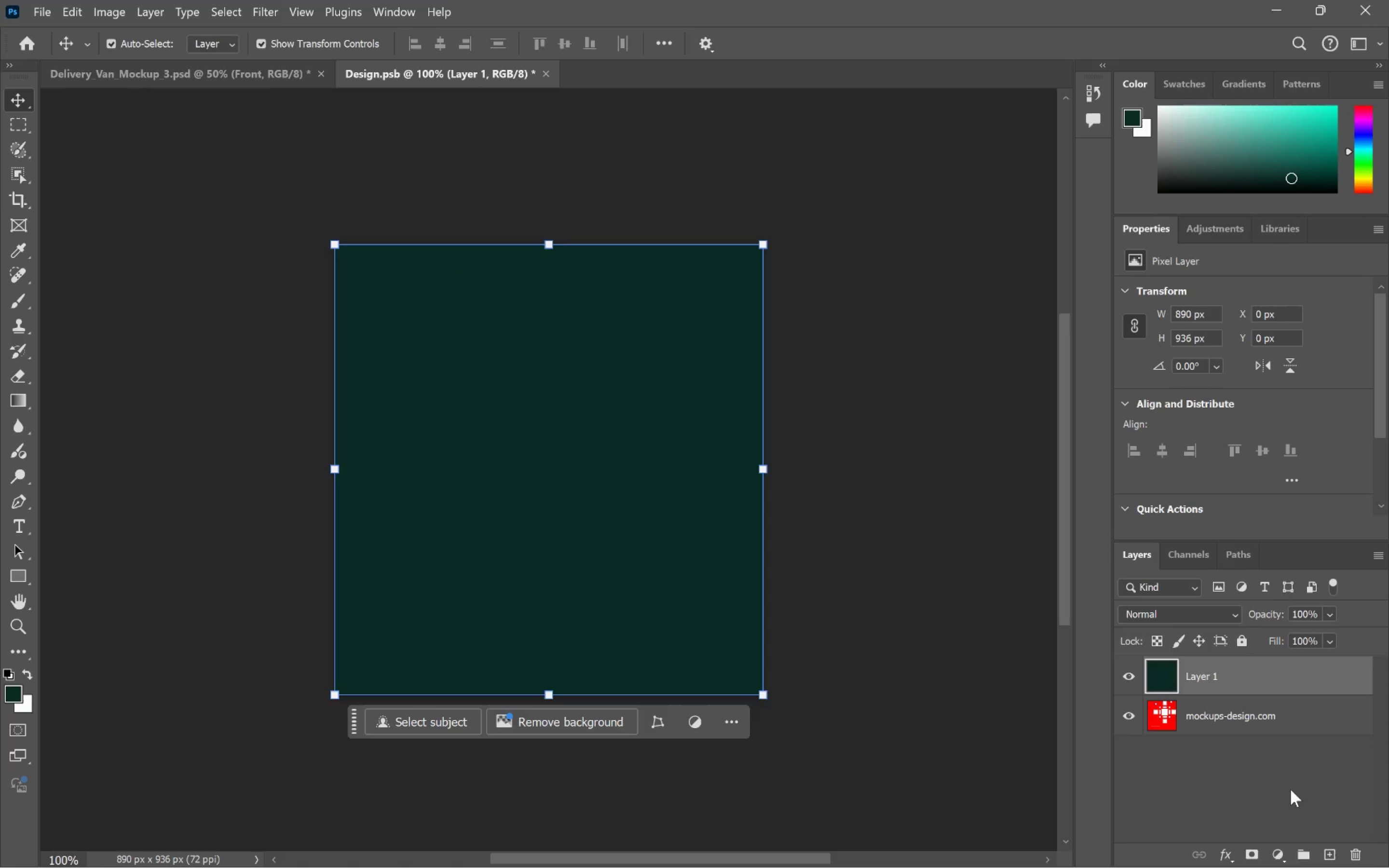 
key(Control+S)
 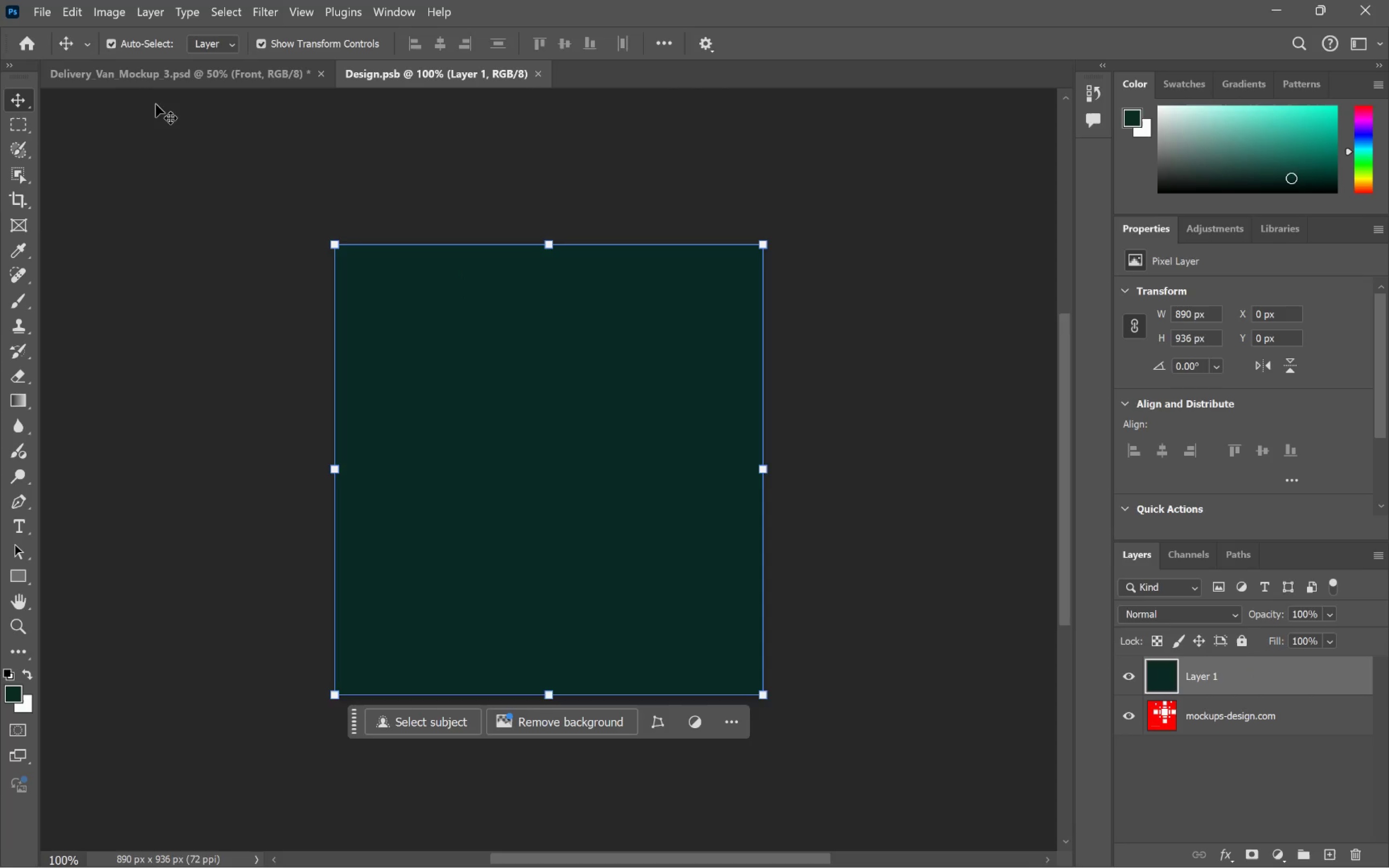 
left_click([162, 81])
 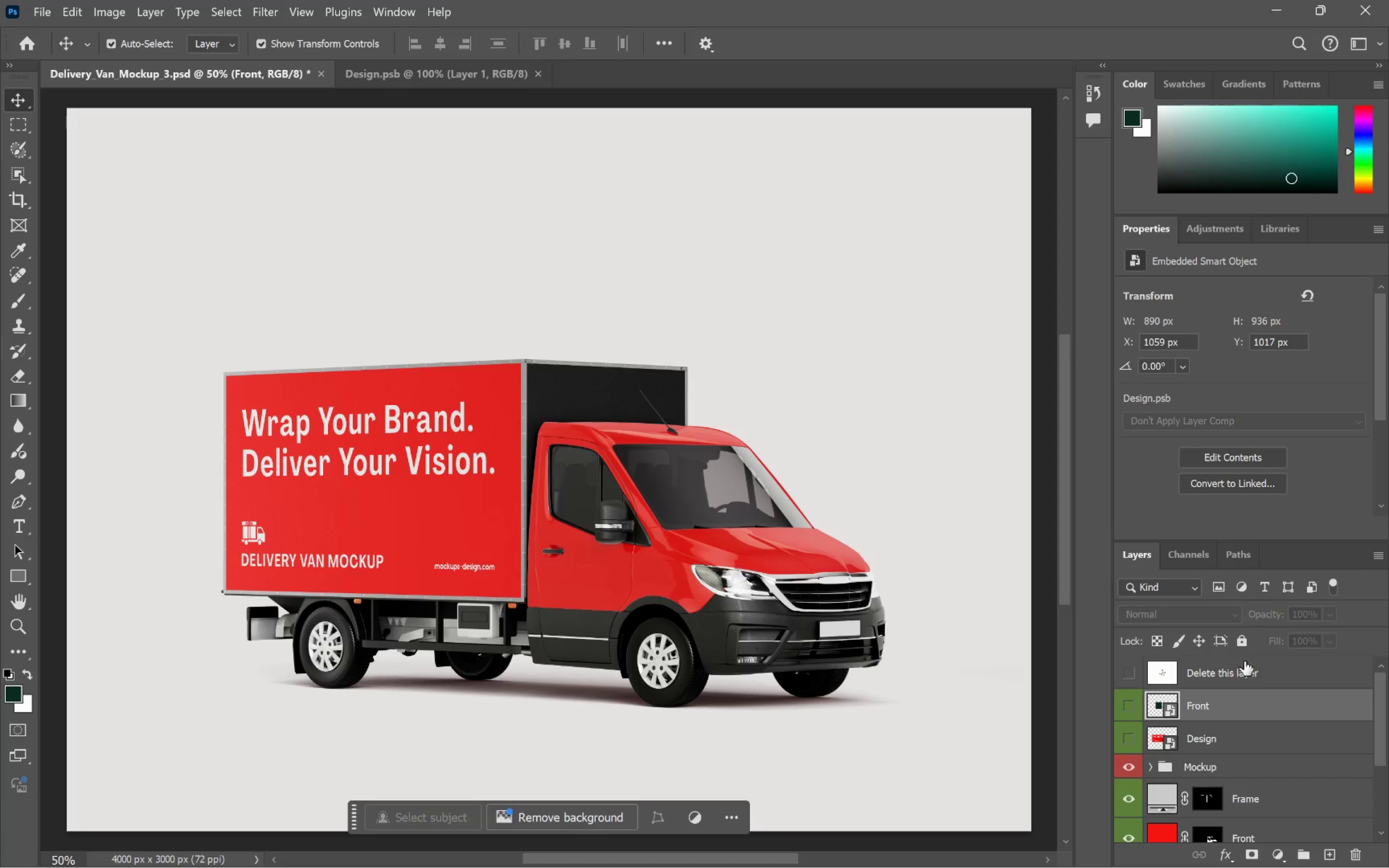 
left_click([1246, 738])
 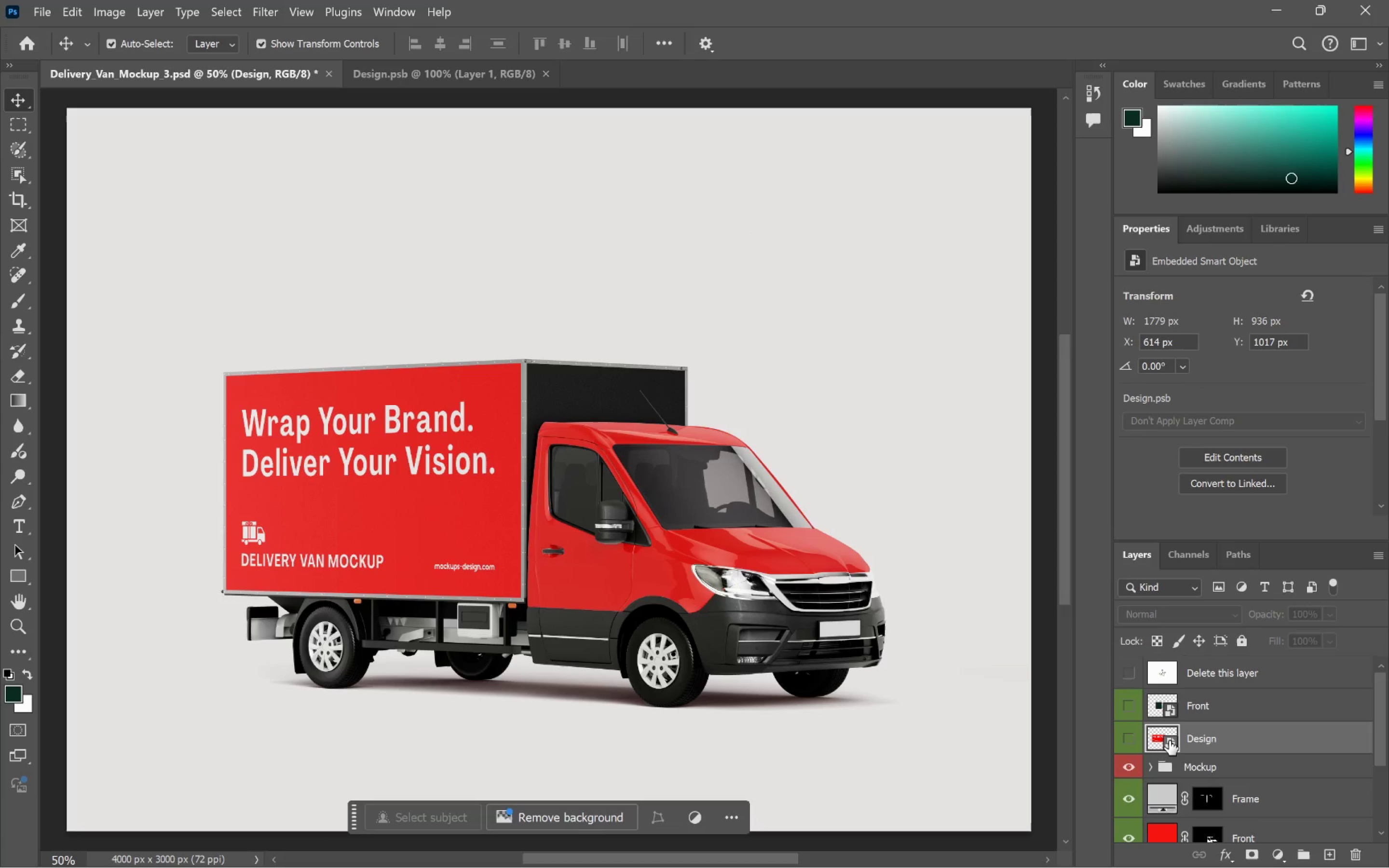 
double_click([1169, 741])
 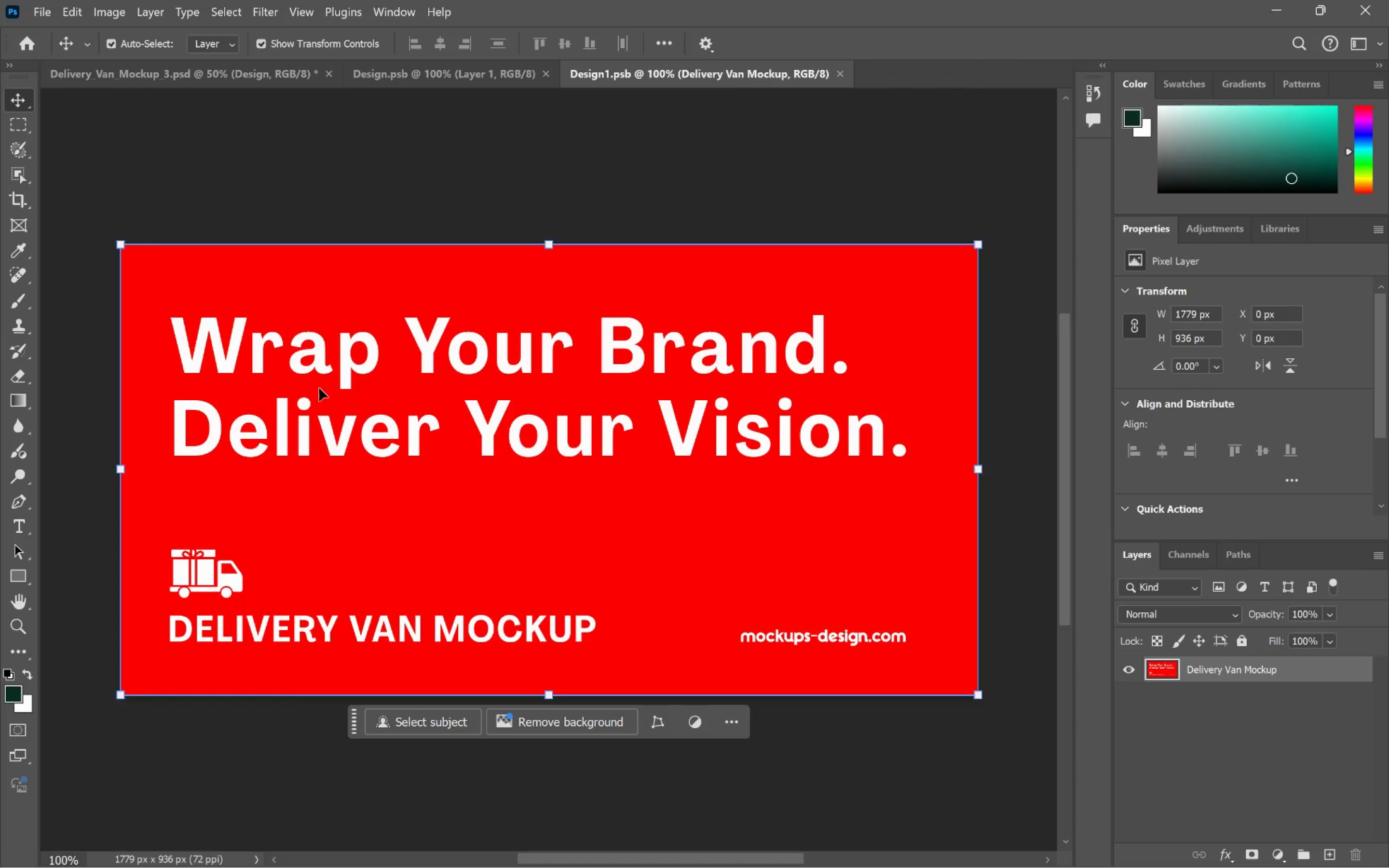 
wait(5.6)
 